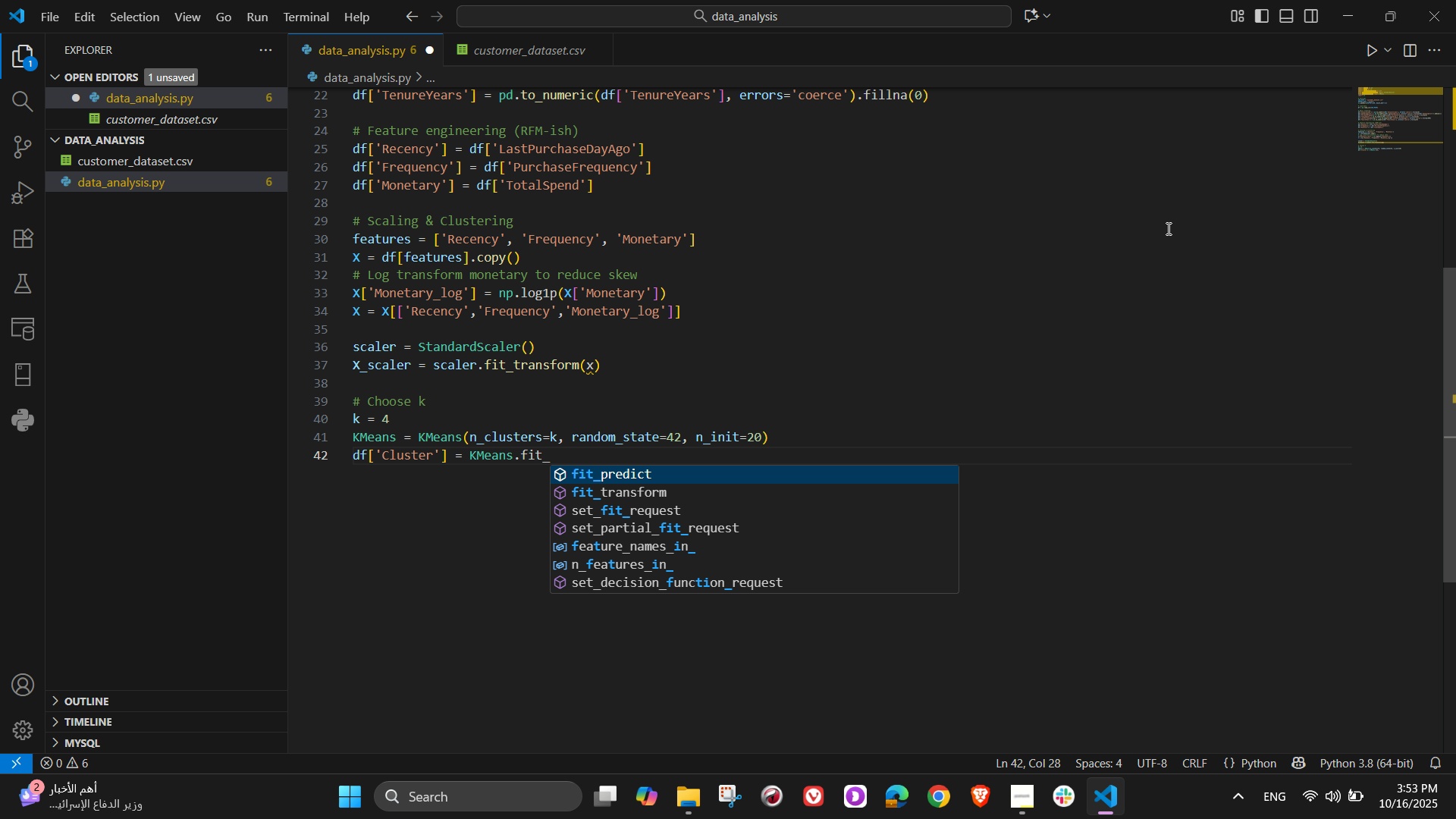 
key(Tab)
type((X)
 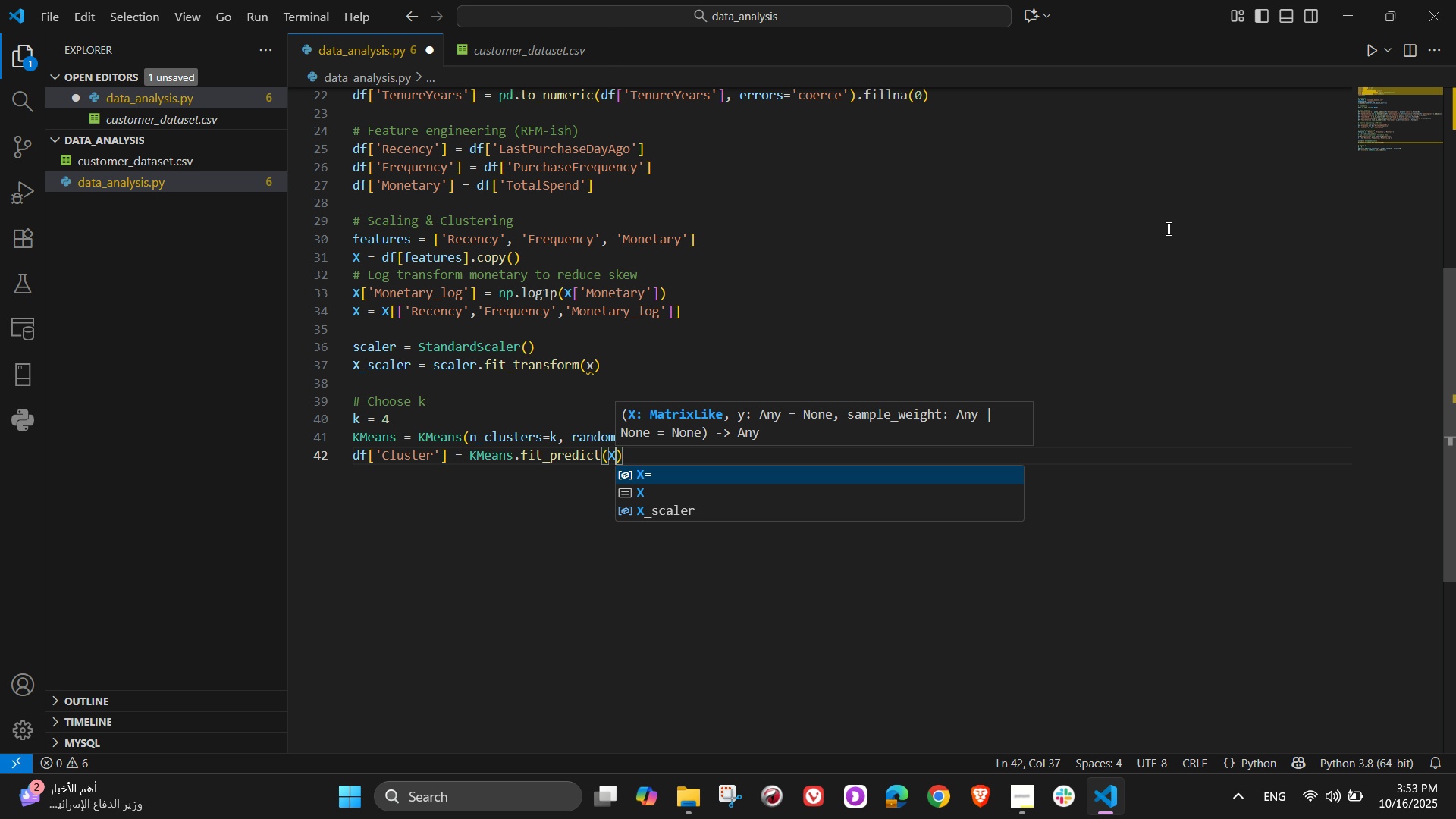 
type(_scaled)
 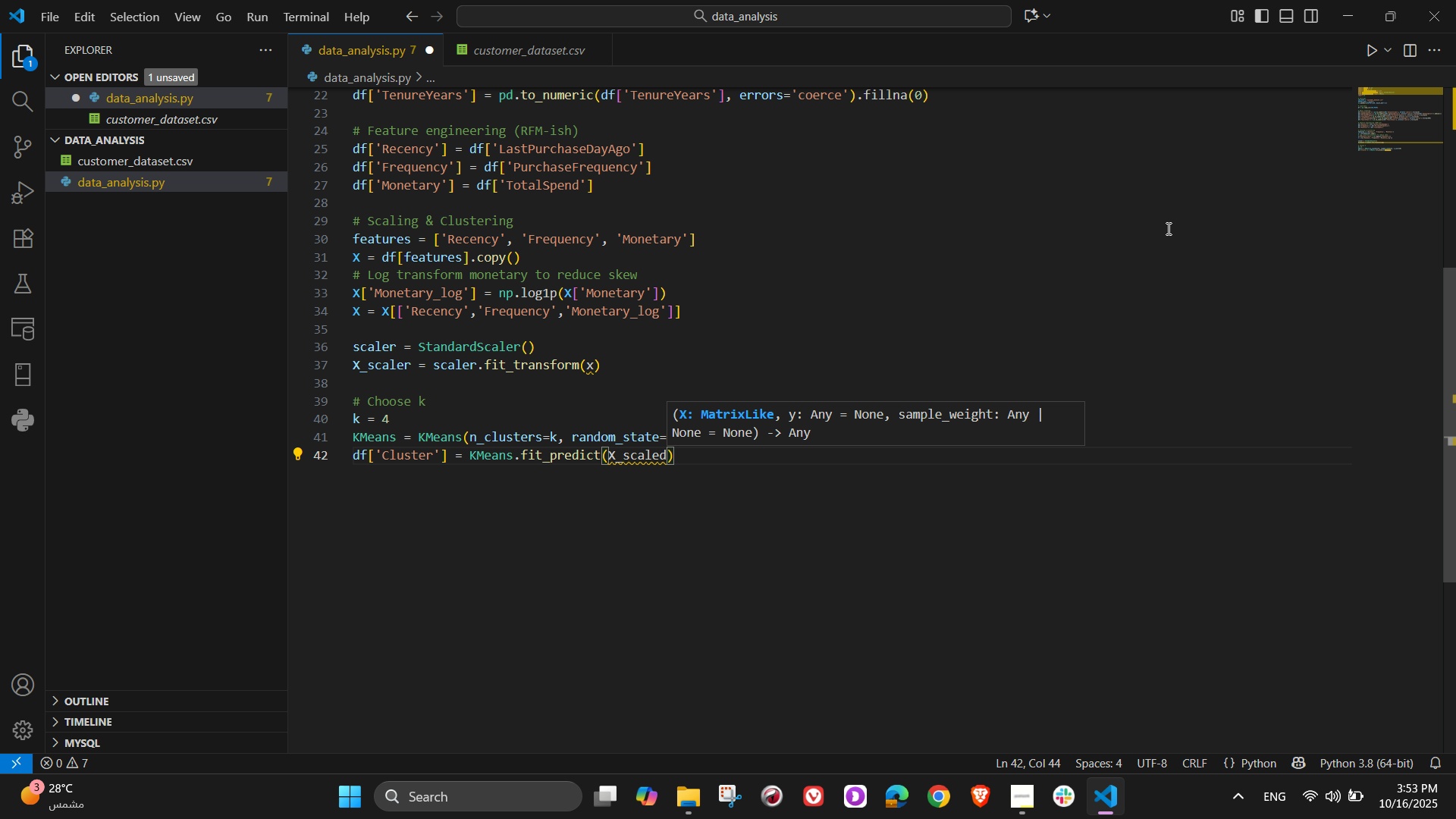 
wait(12.25)
 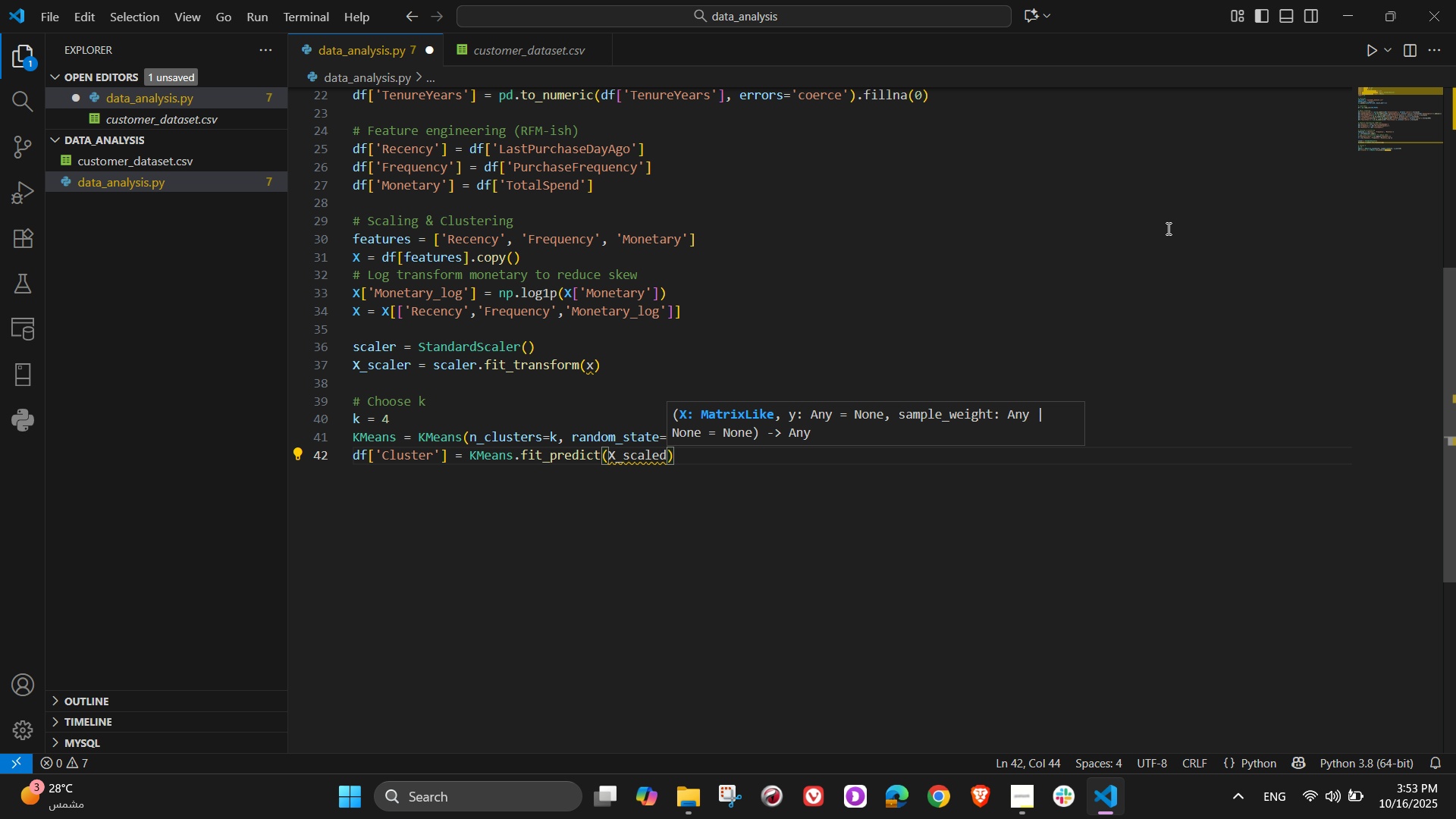 
key(Numpad0)
 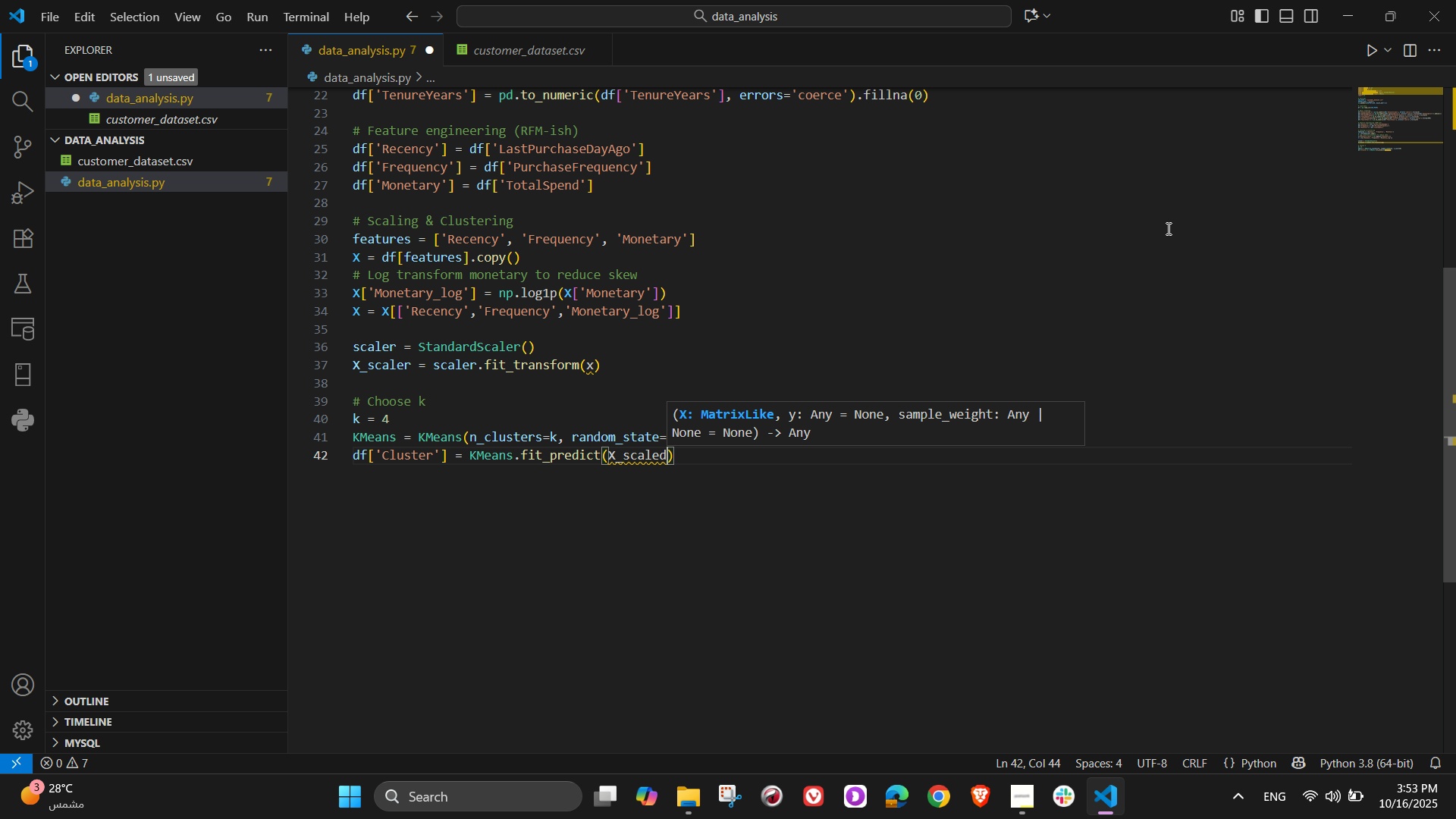 
key(Backspace)
 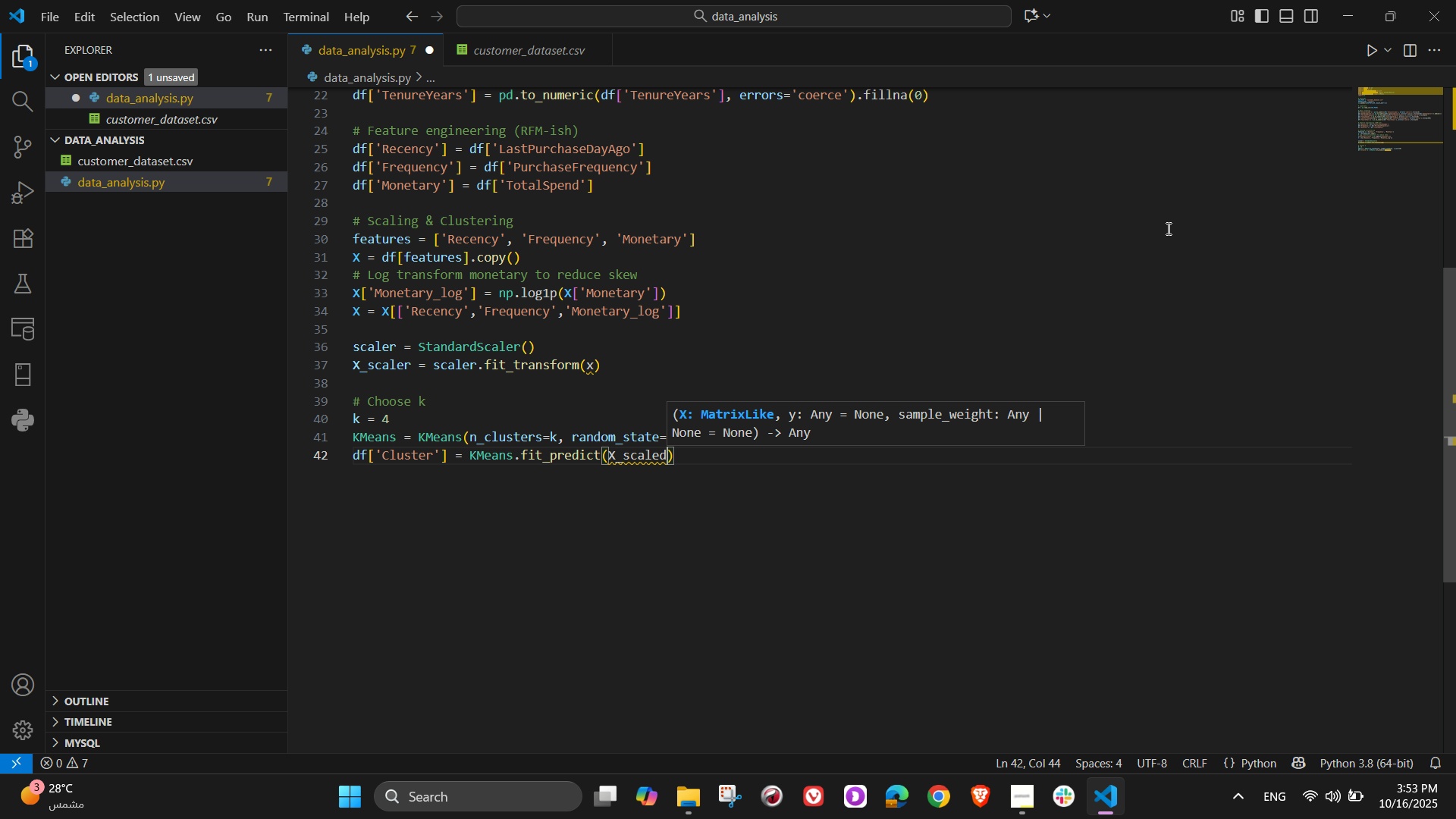 
key(ArrowRight)
 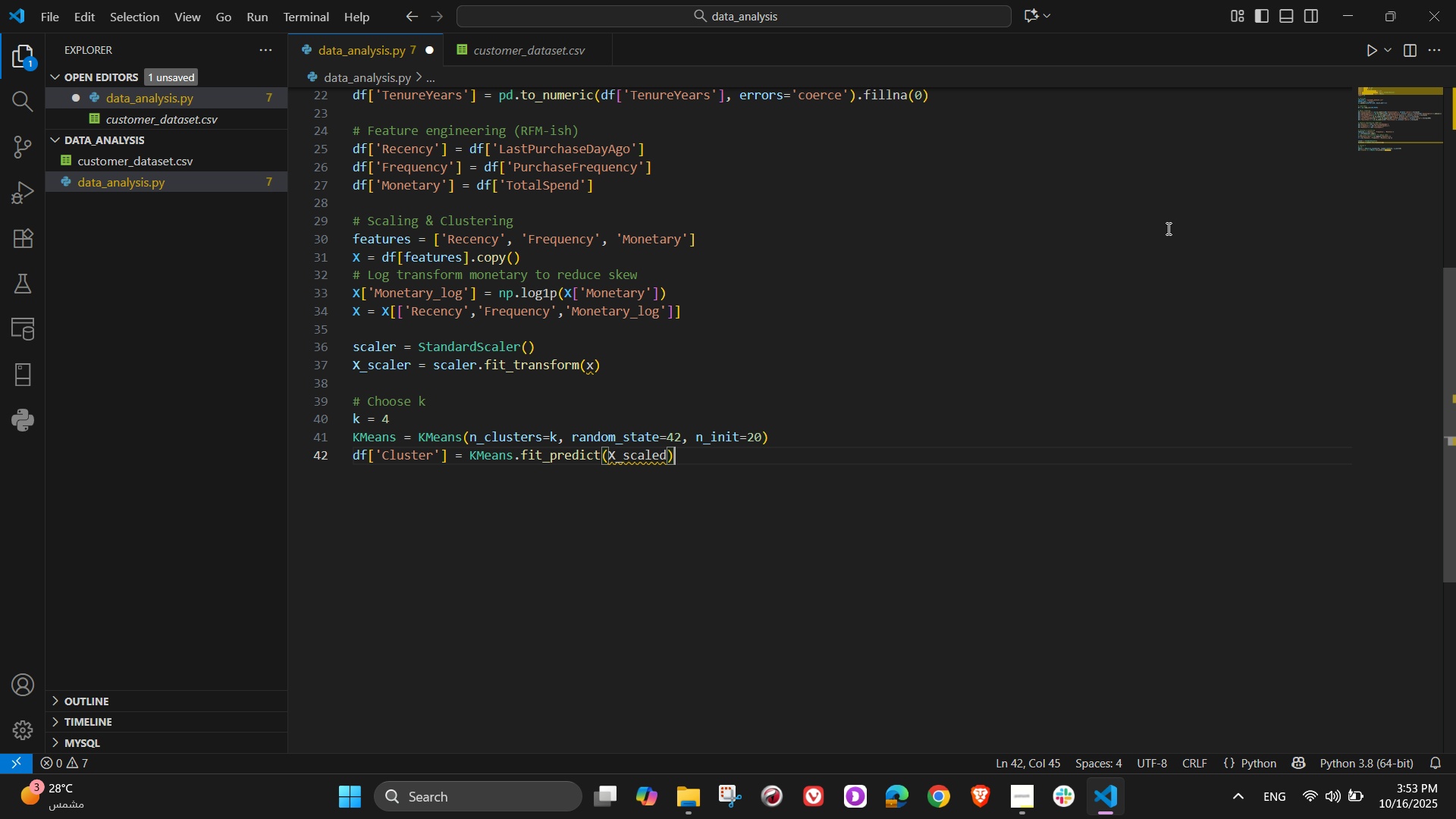 
wait(9.13)
 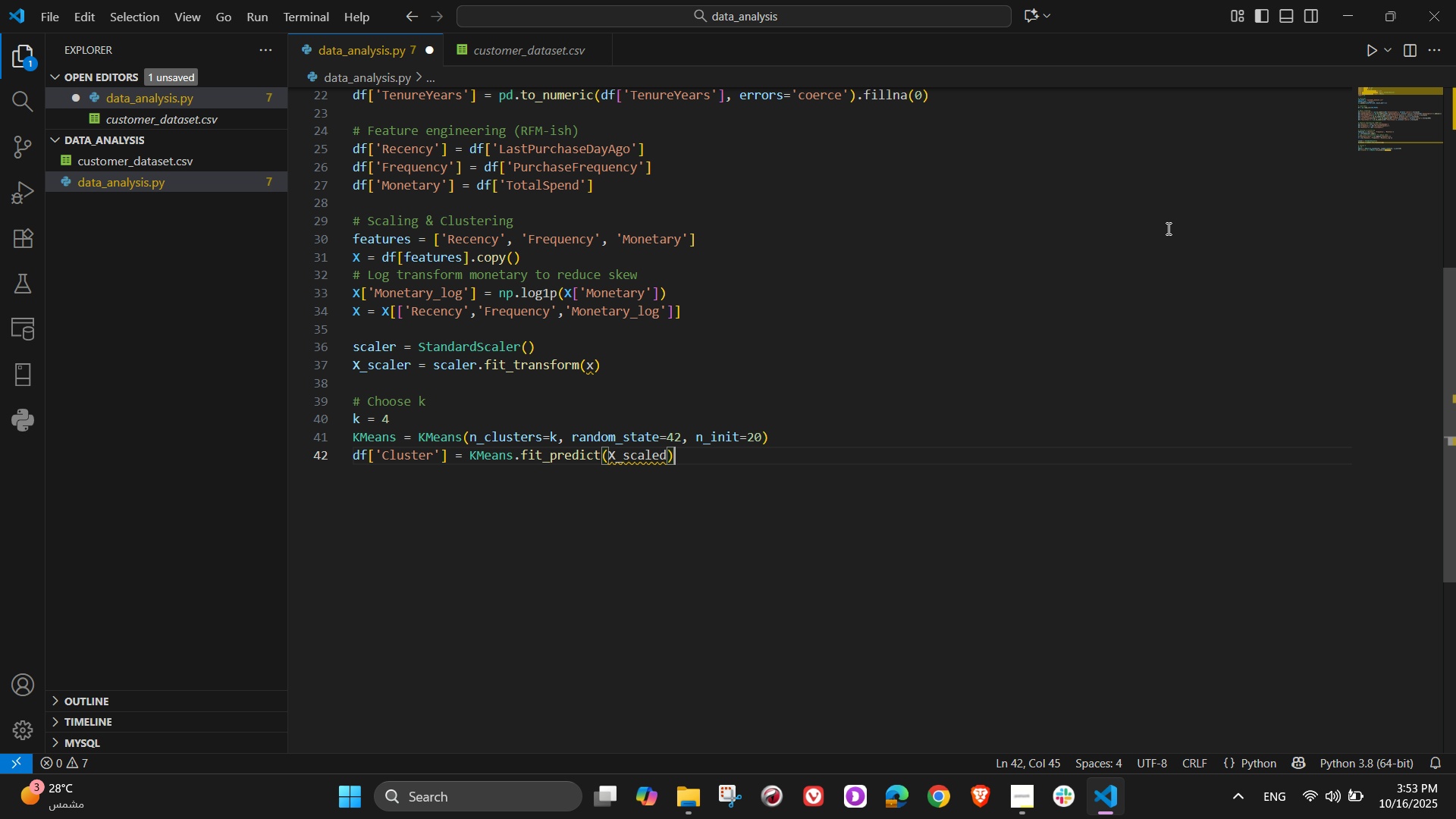 
key(Backspace)
key(Backspace)
key(Backspace)
key(Backspace)
key(Backspace)
key(Backspace)
key(Backspace)
key(Backspace)
key(Backspace)
key(Backspace)
type((x)
 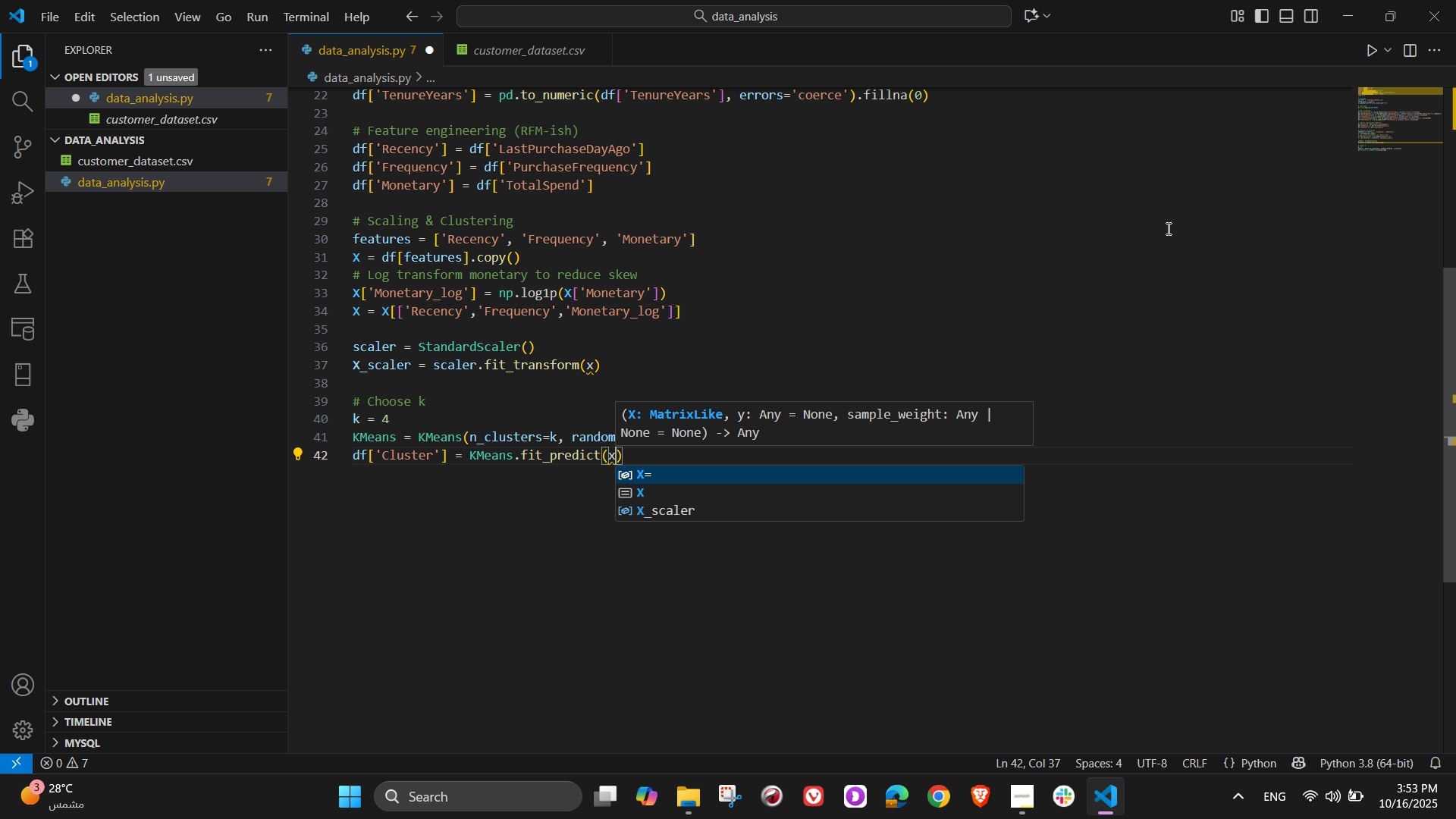 
wait(5.61)
 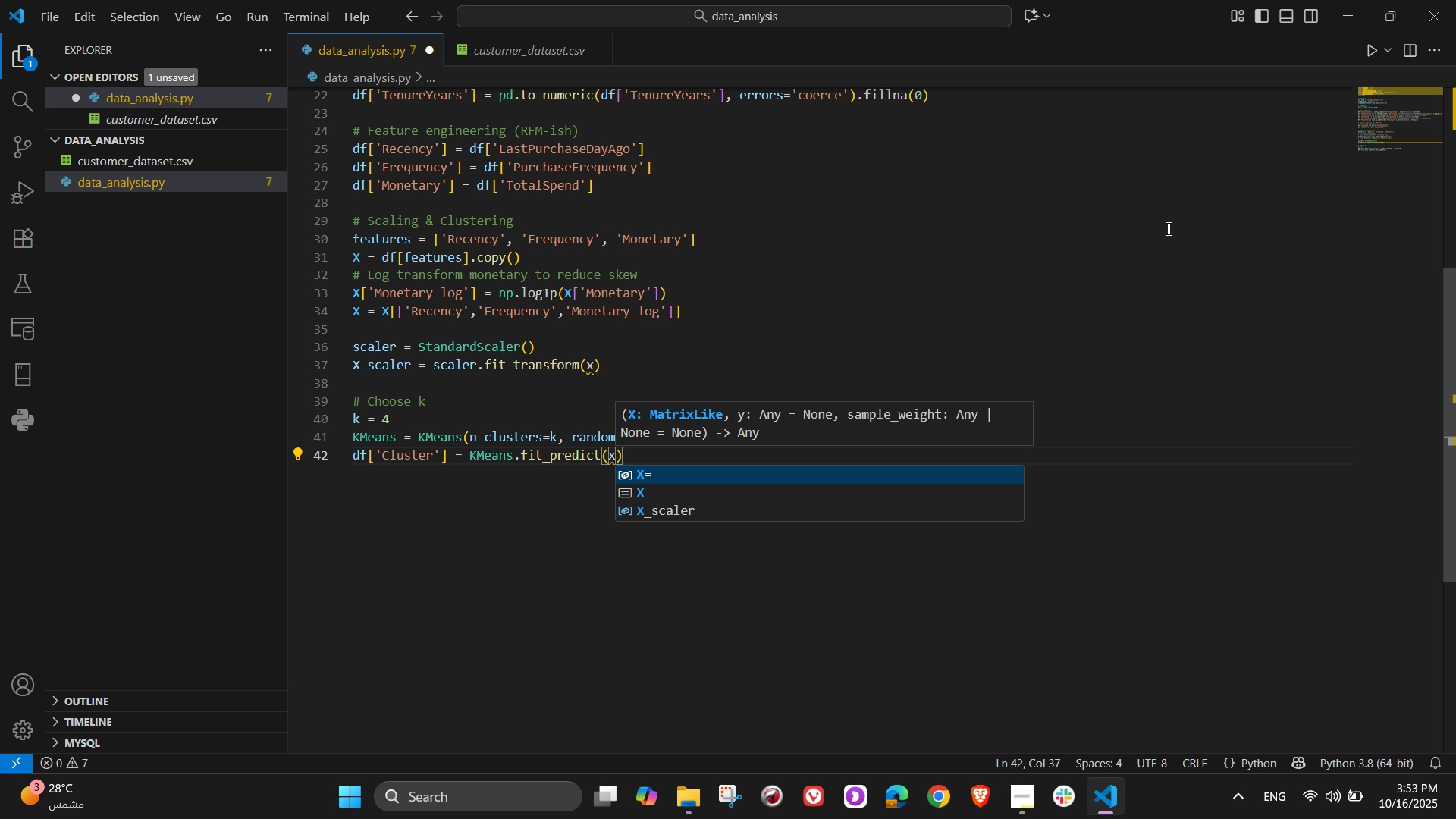 
key(ArrowDown)
 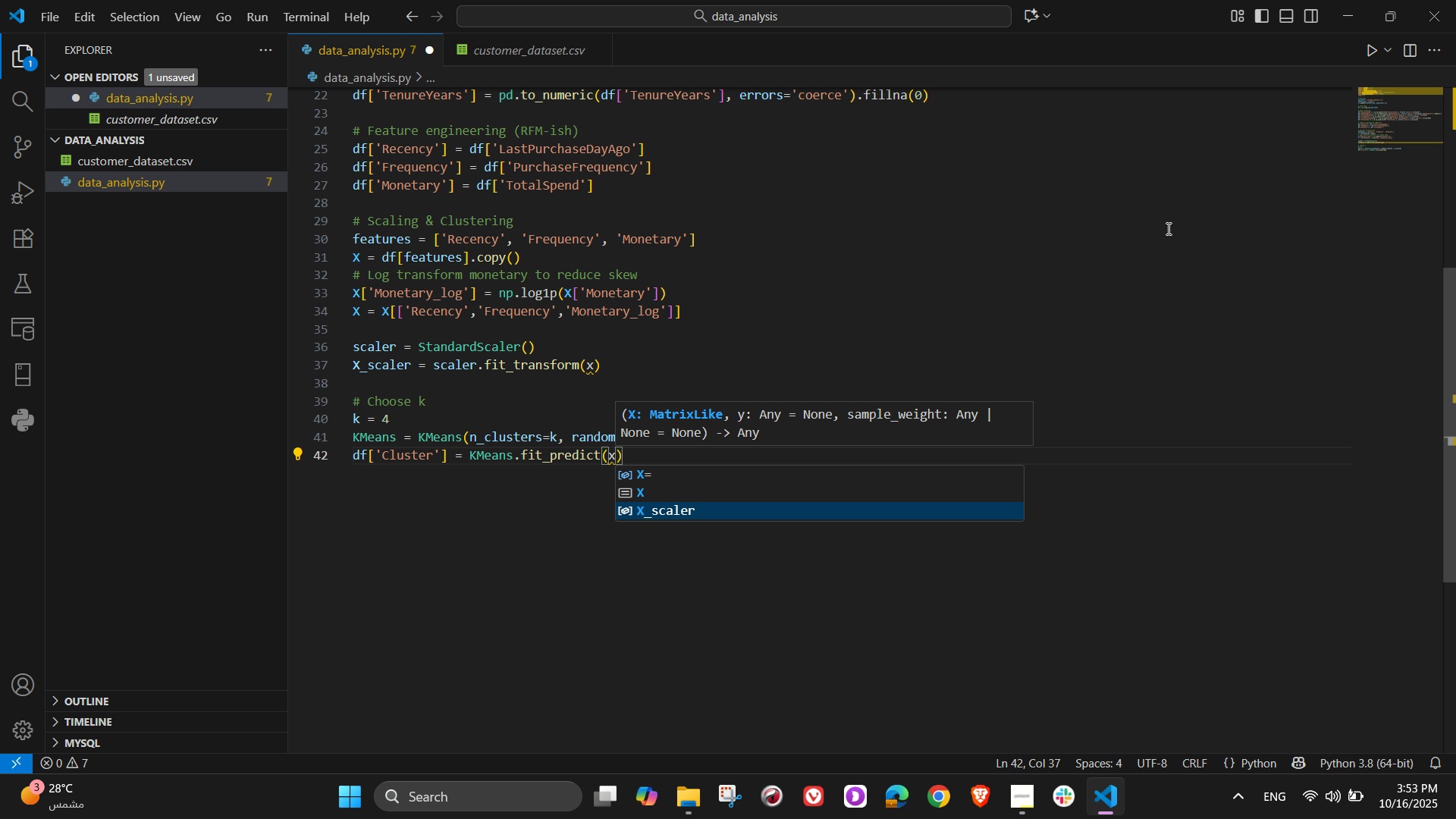 
key(ArrowDown)
 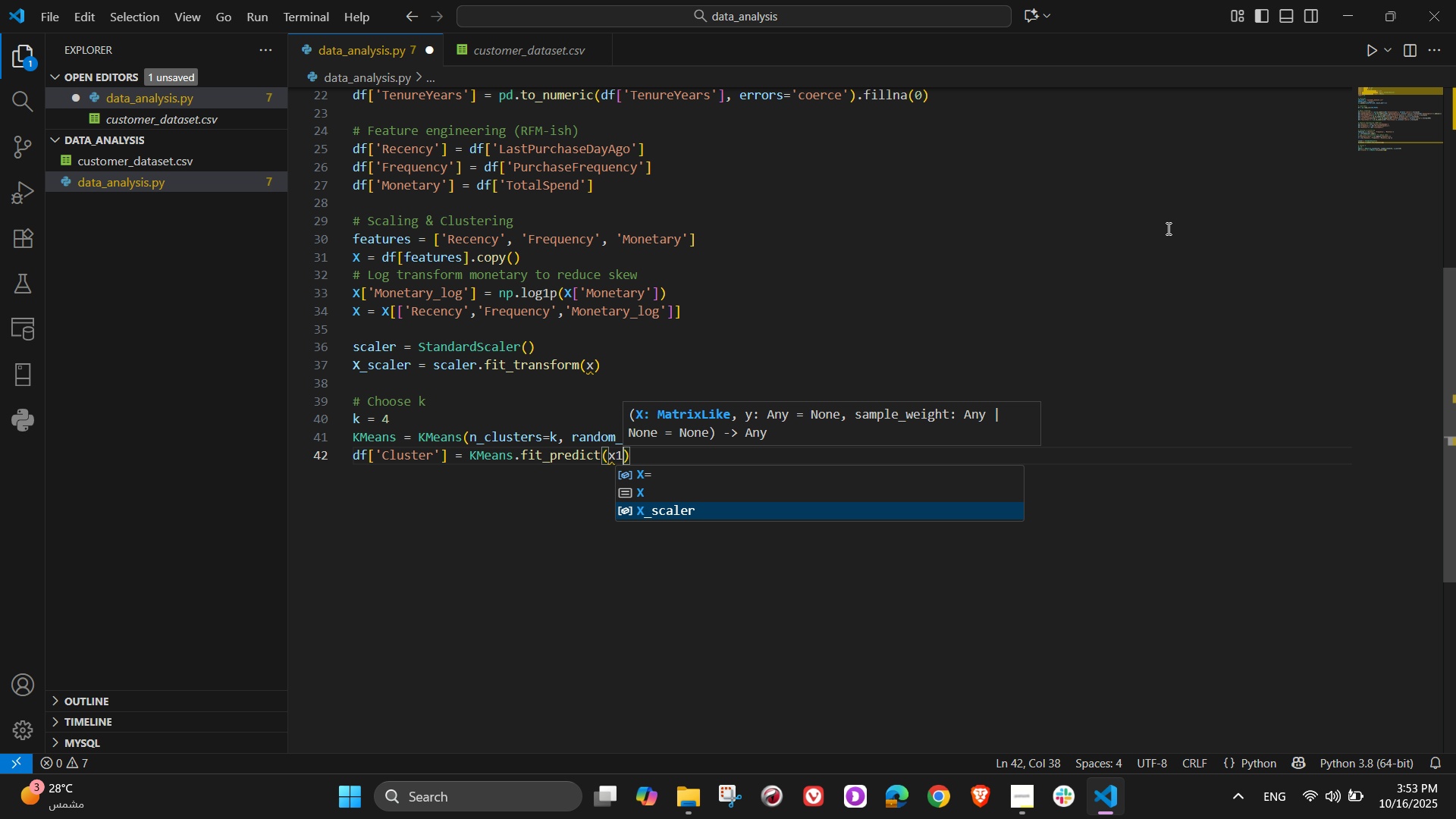 
key(Numpad1)
 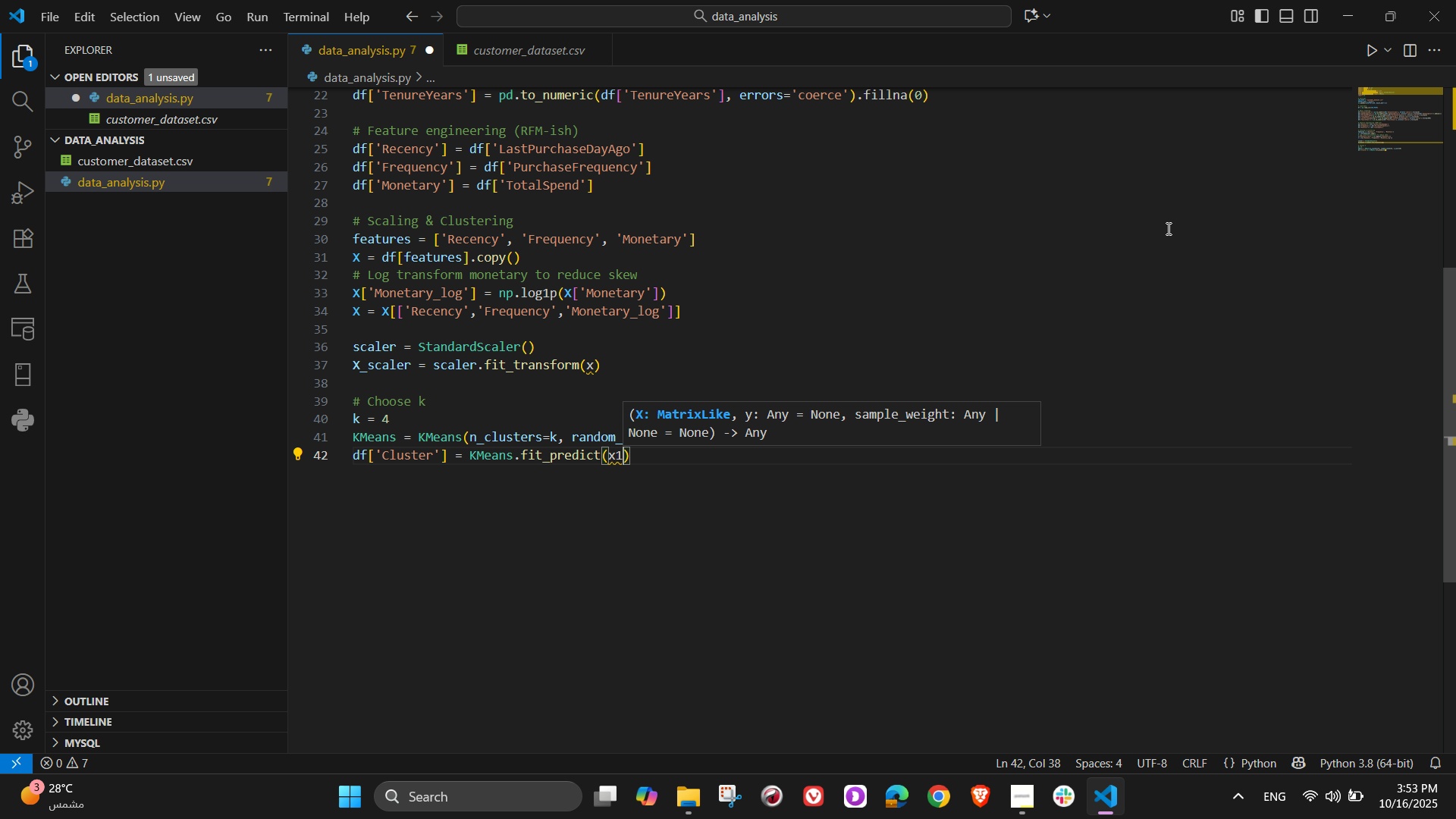 
key(Backspace)
 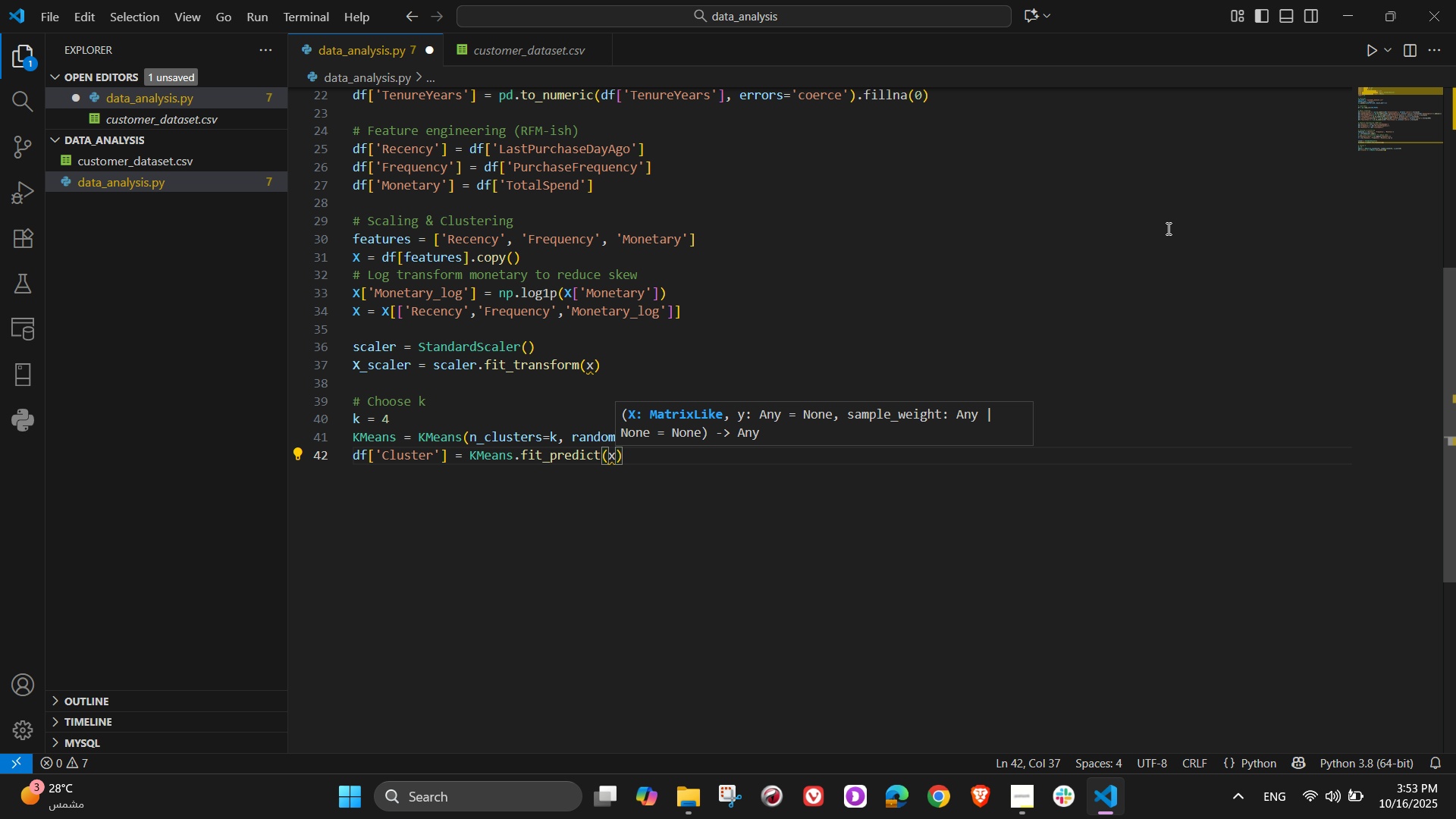 
key(Shift+Minus)
 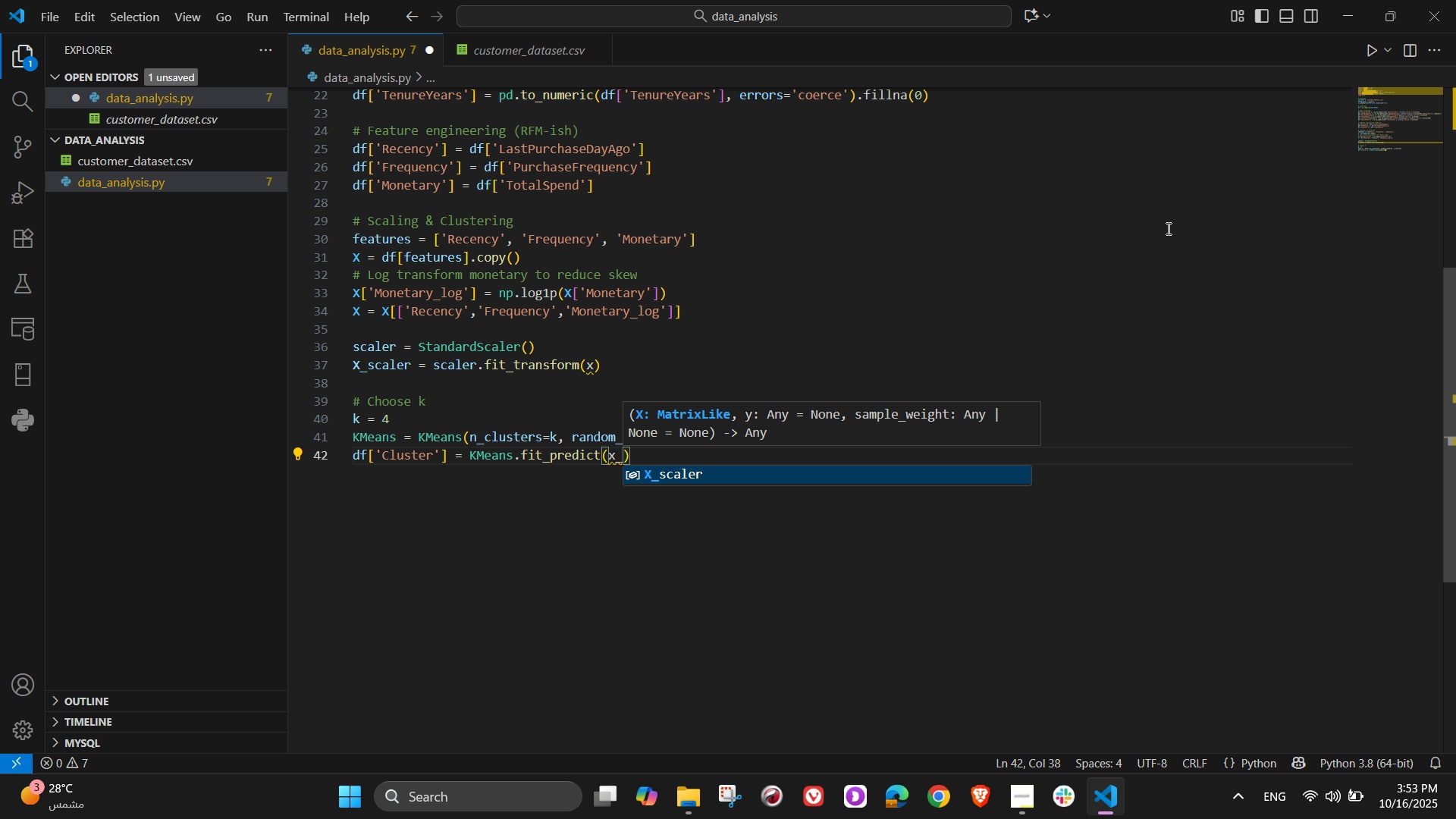 
scroll: coordinate [1167, 228], scroll_direction: none, amount: 0.0
 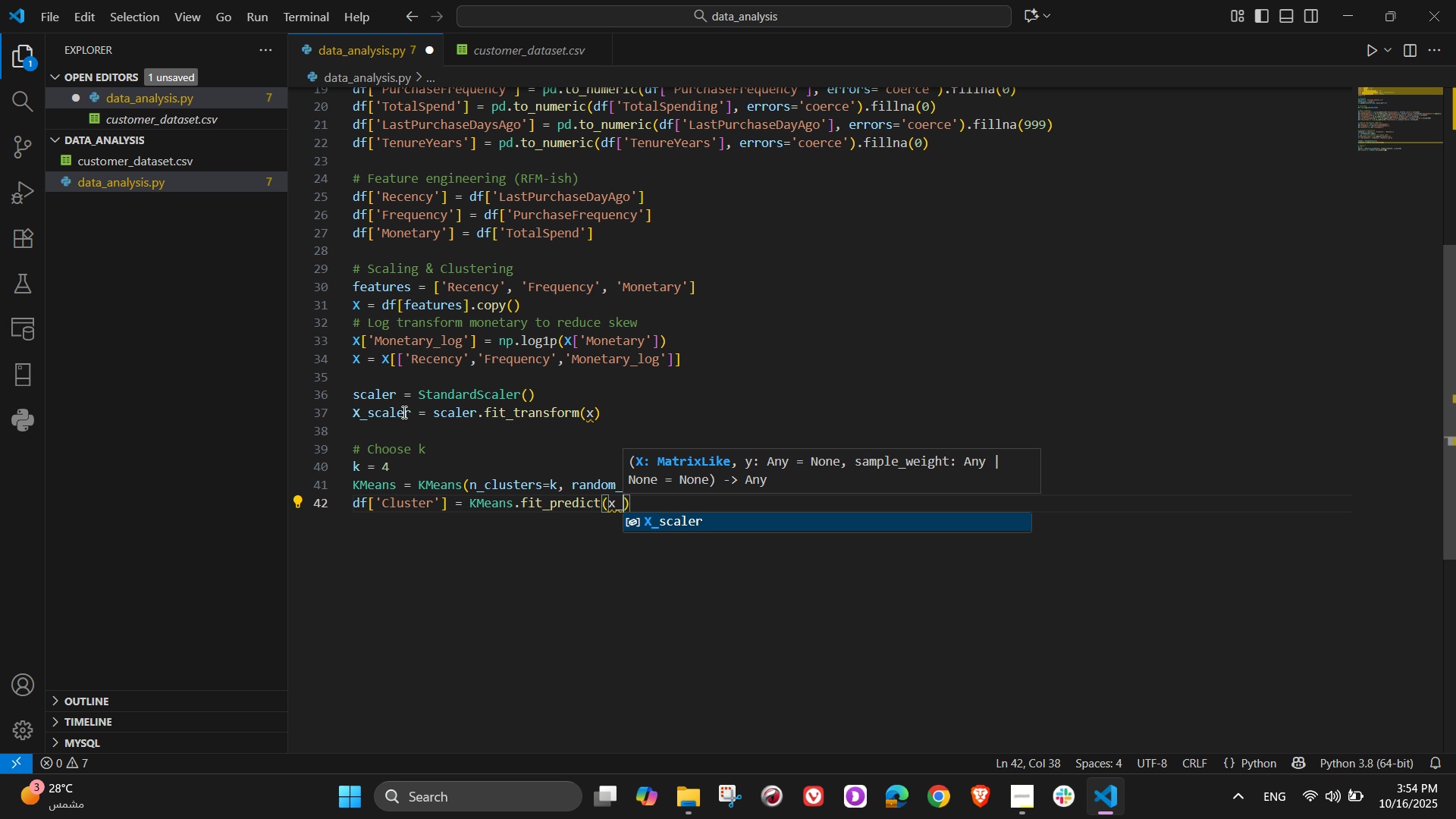 
left_click_drag(start_coordinate=[411, 412], to_coordinate=[404, 412])
 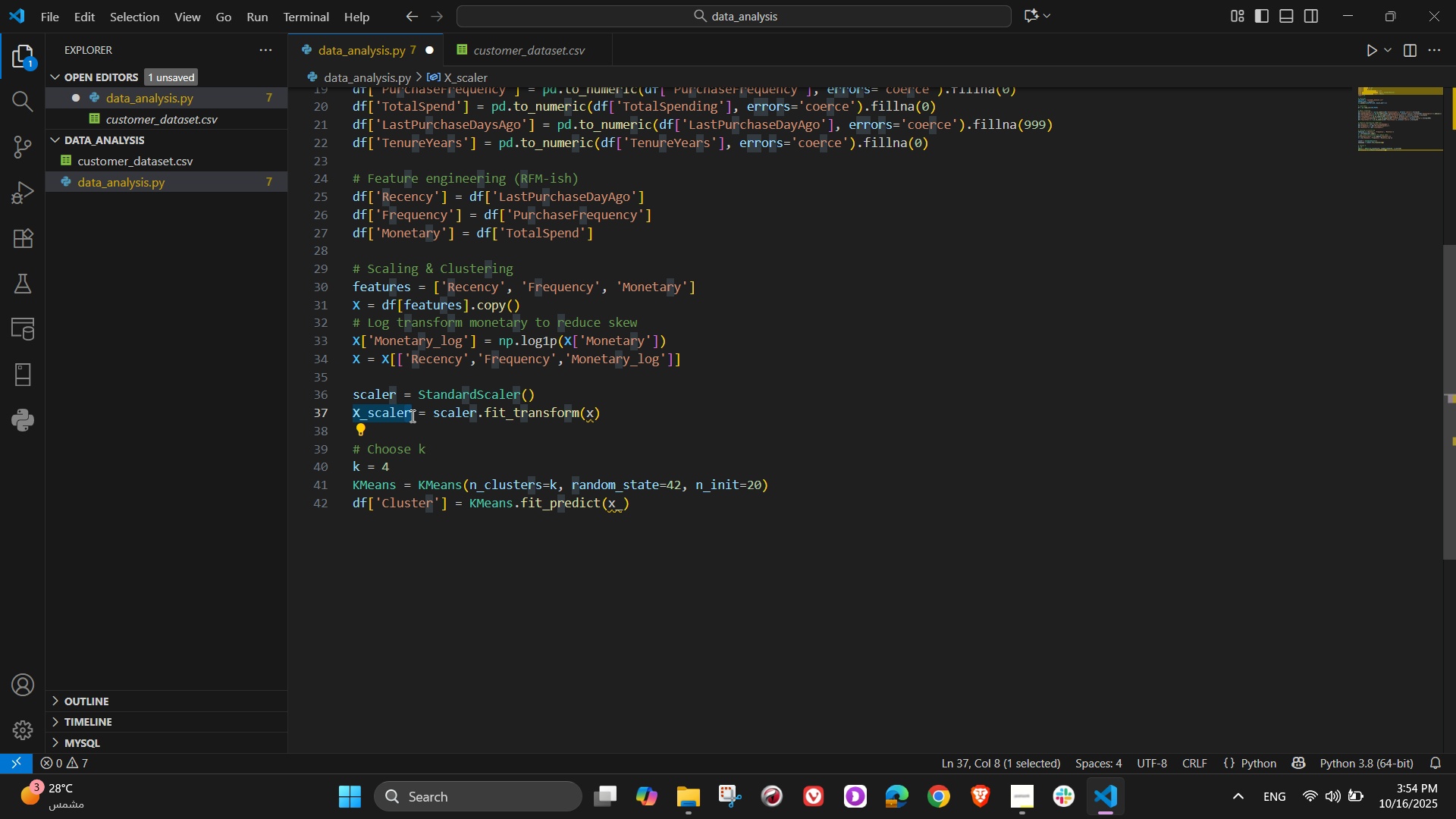 
left_click([411, 416])
 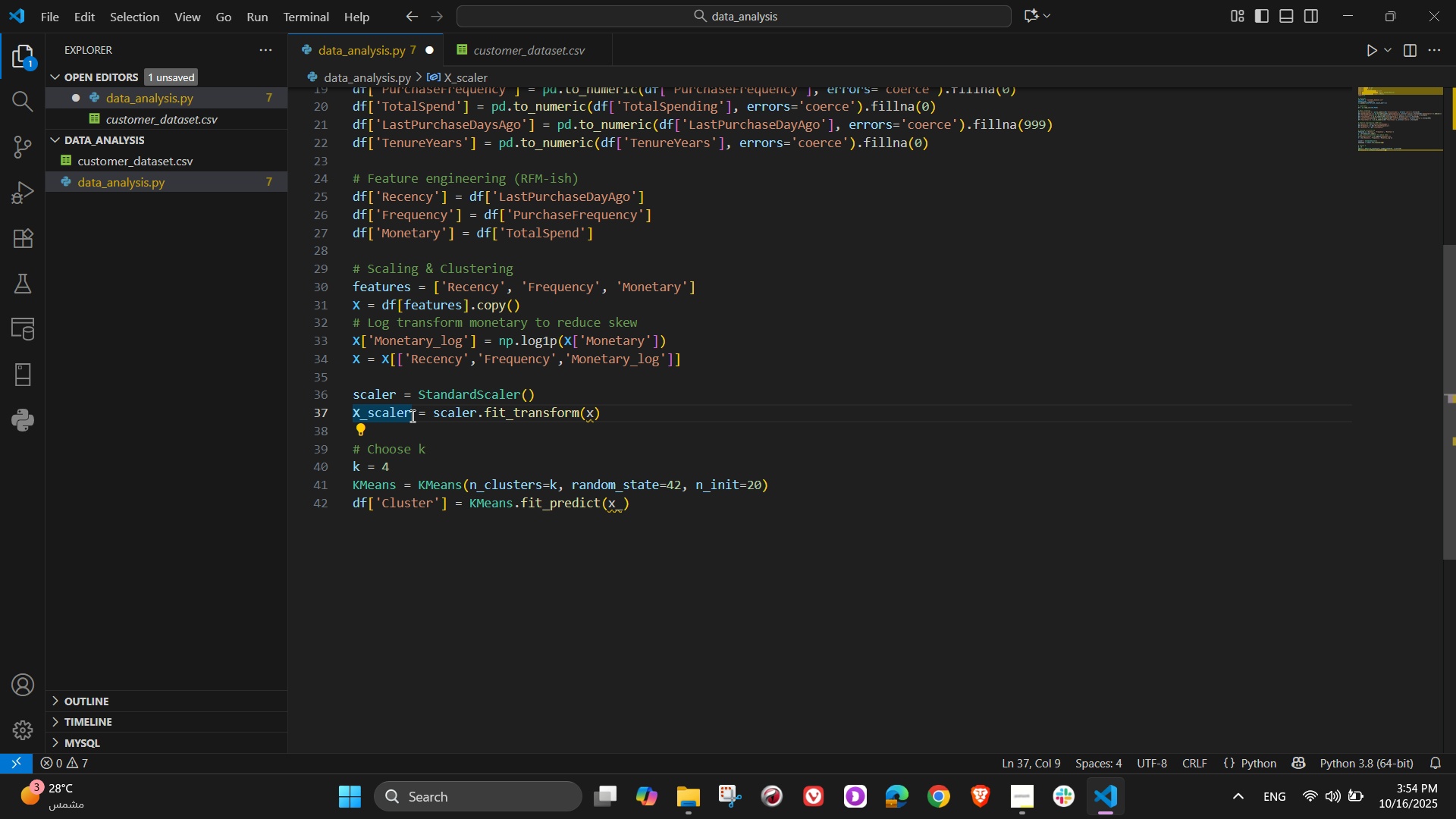 
key(Backspace)
type(ds)
key(Tab)
 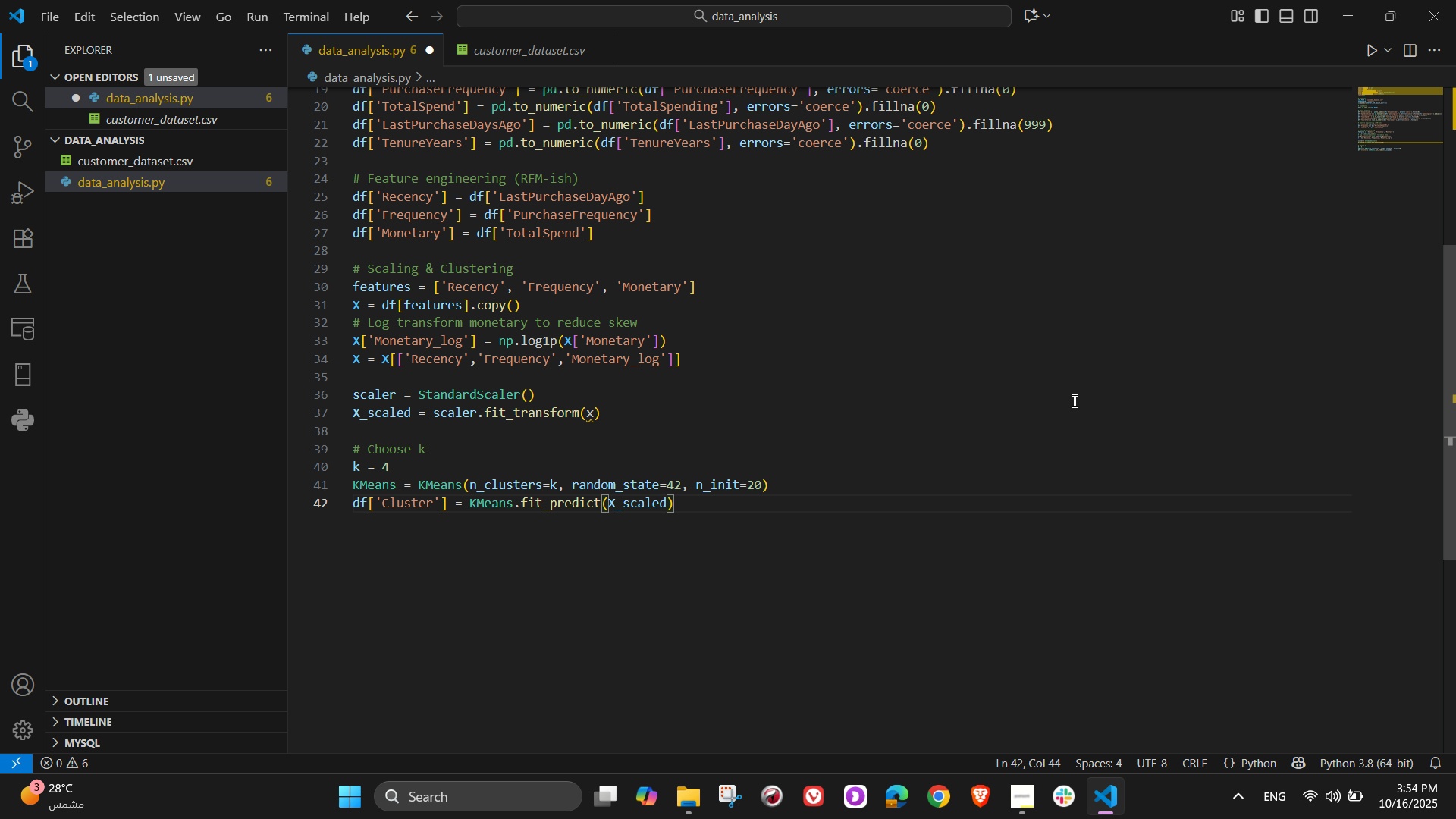 
wait(6.12)
 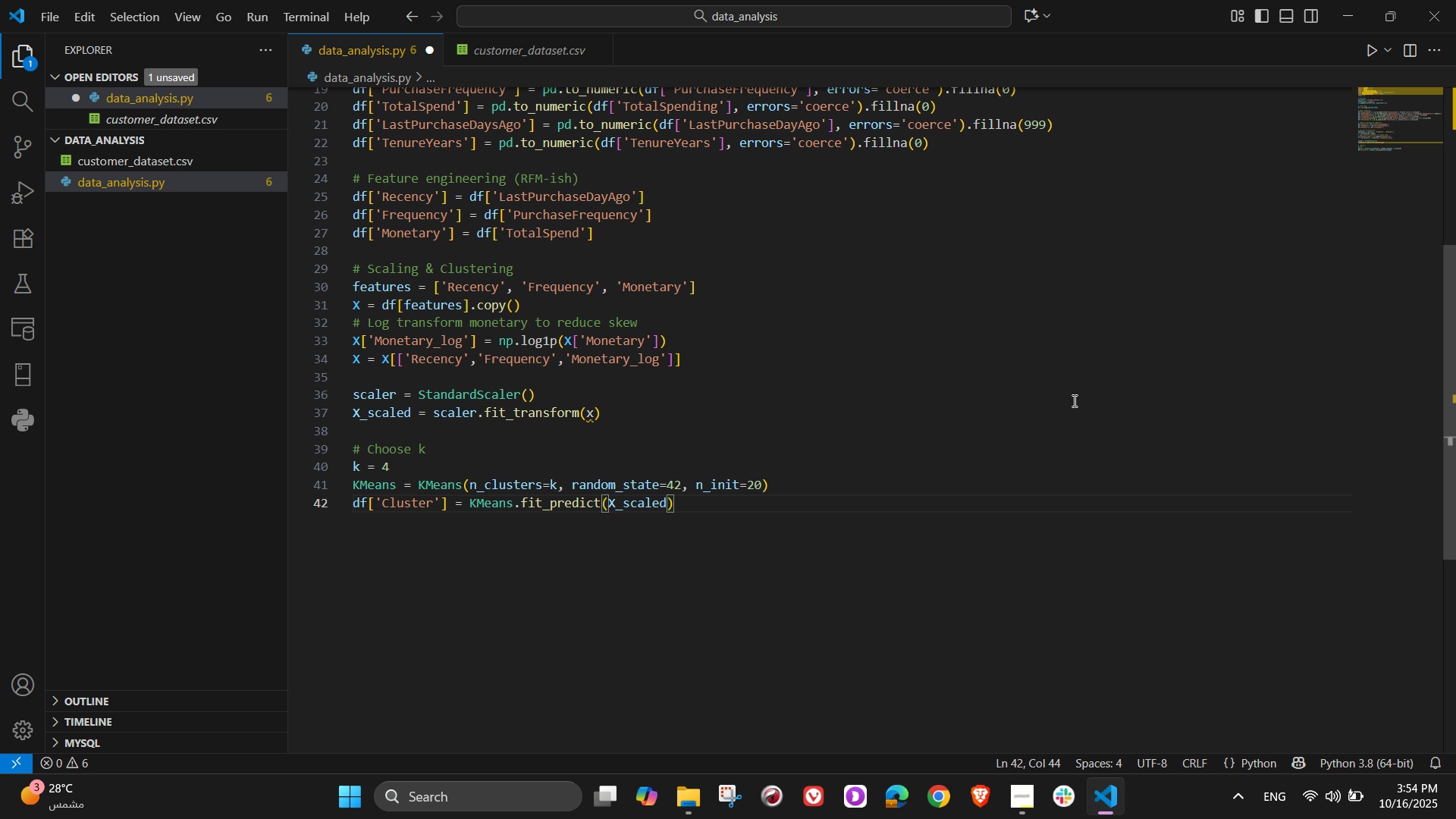 
key(ArrowRight)
 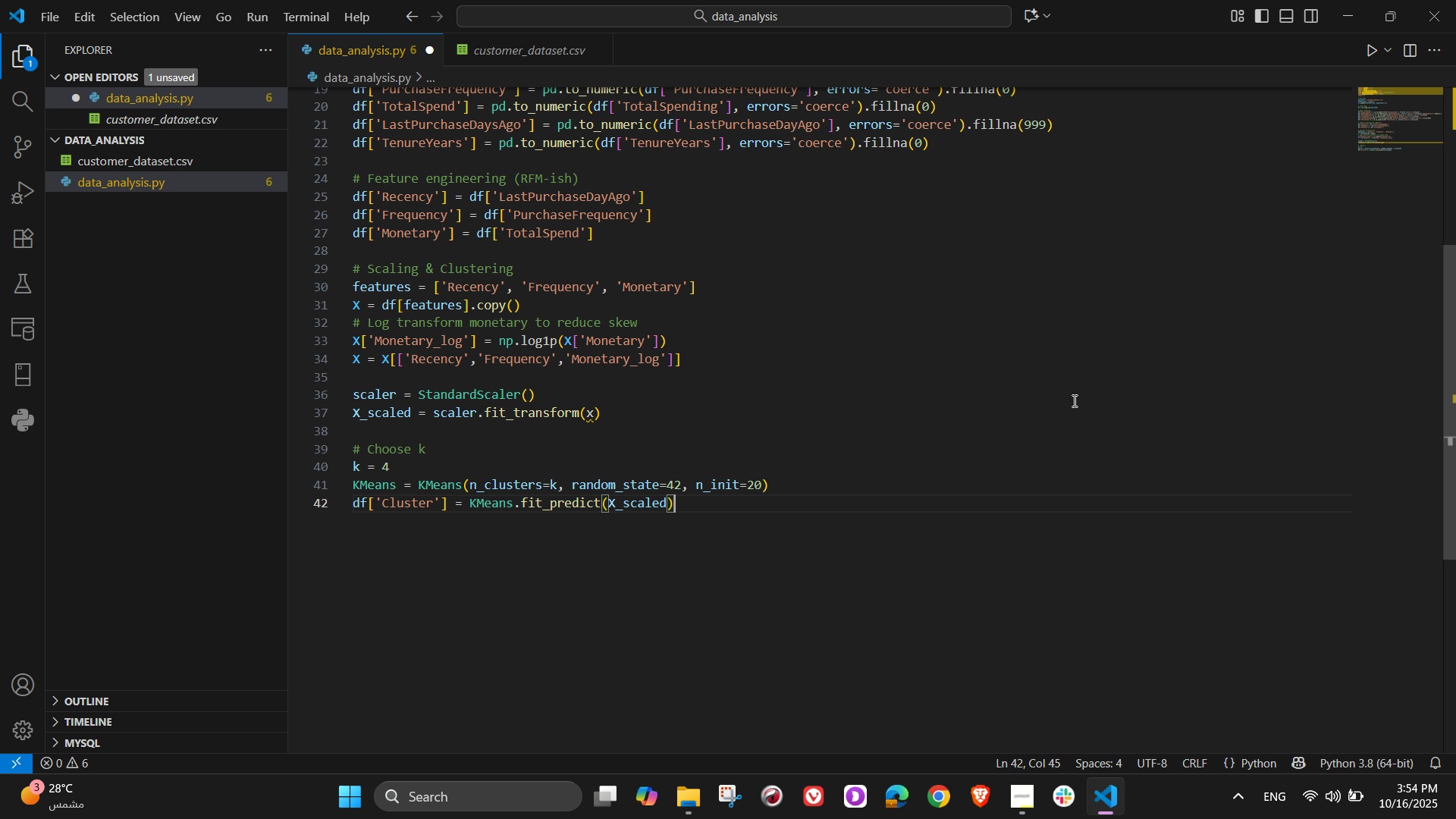 
key(NumpadEnter)
 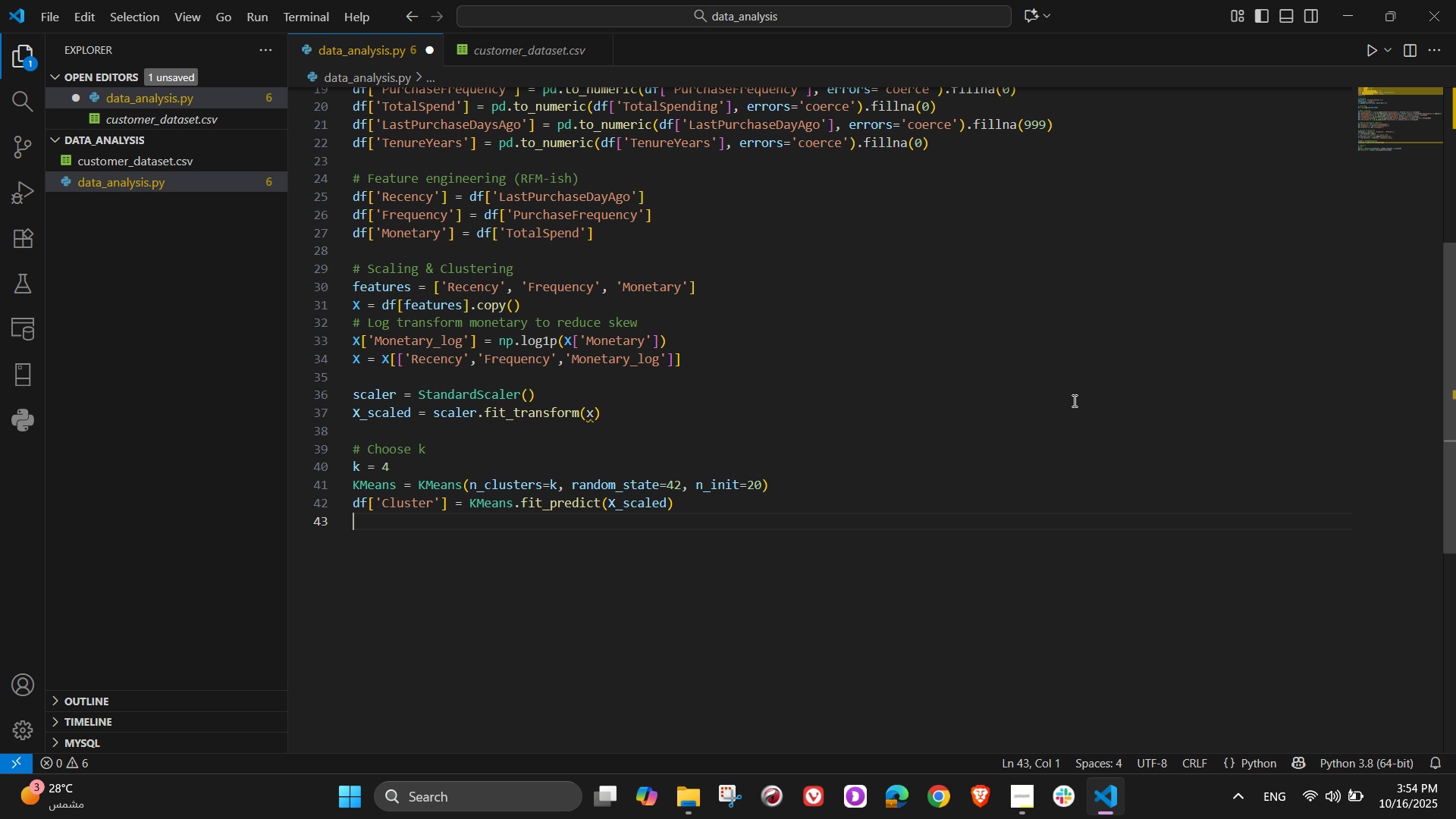 
key(NumpadEnter)
 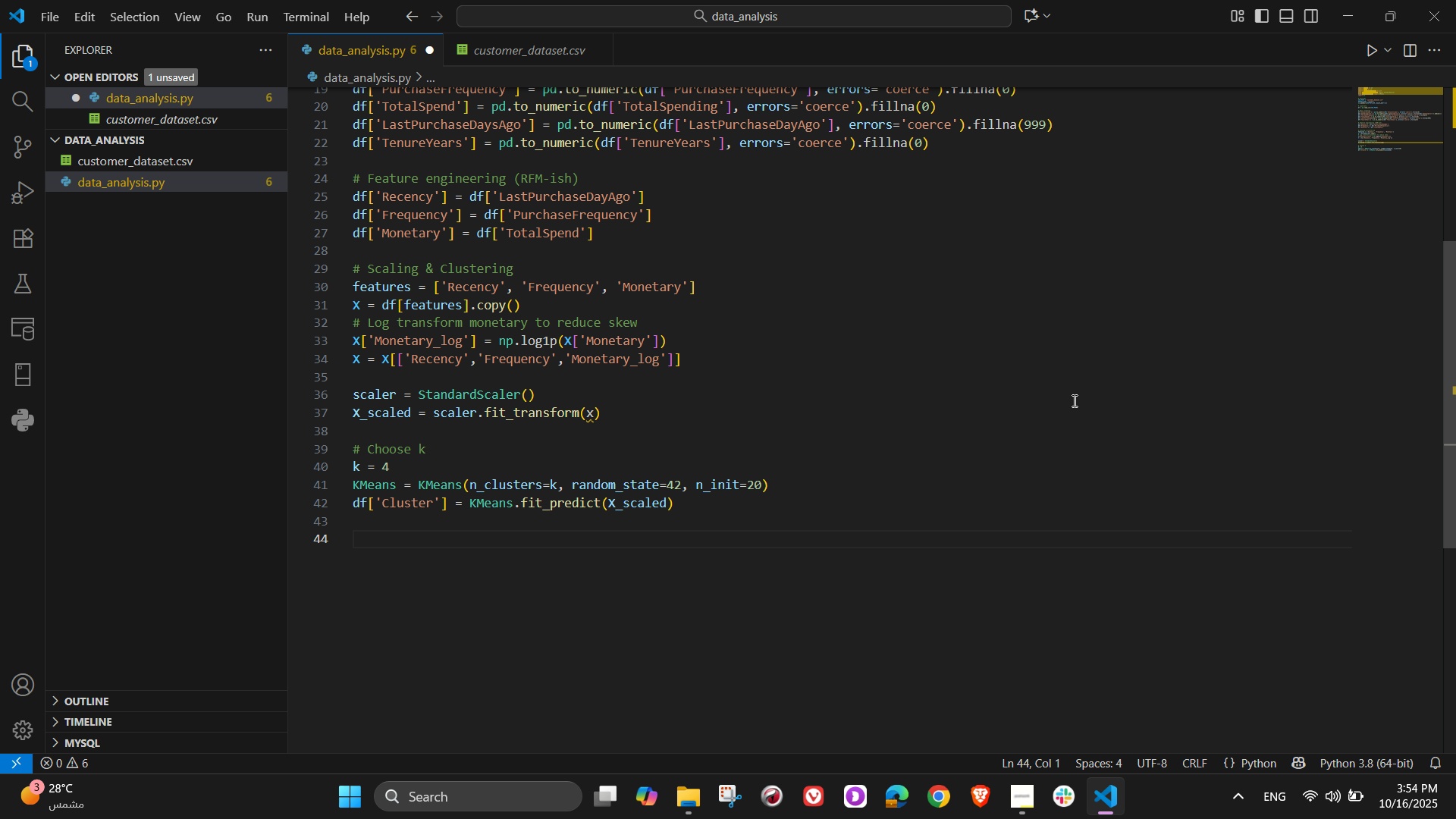 
key(Shift+3)
 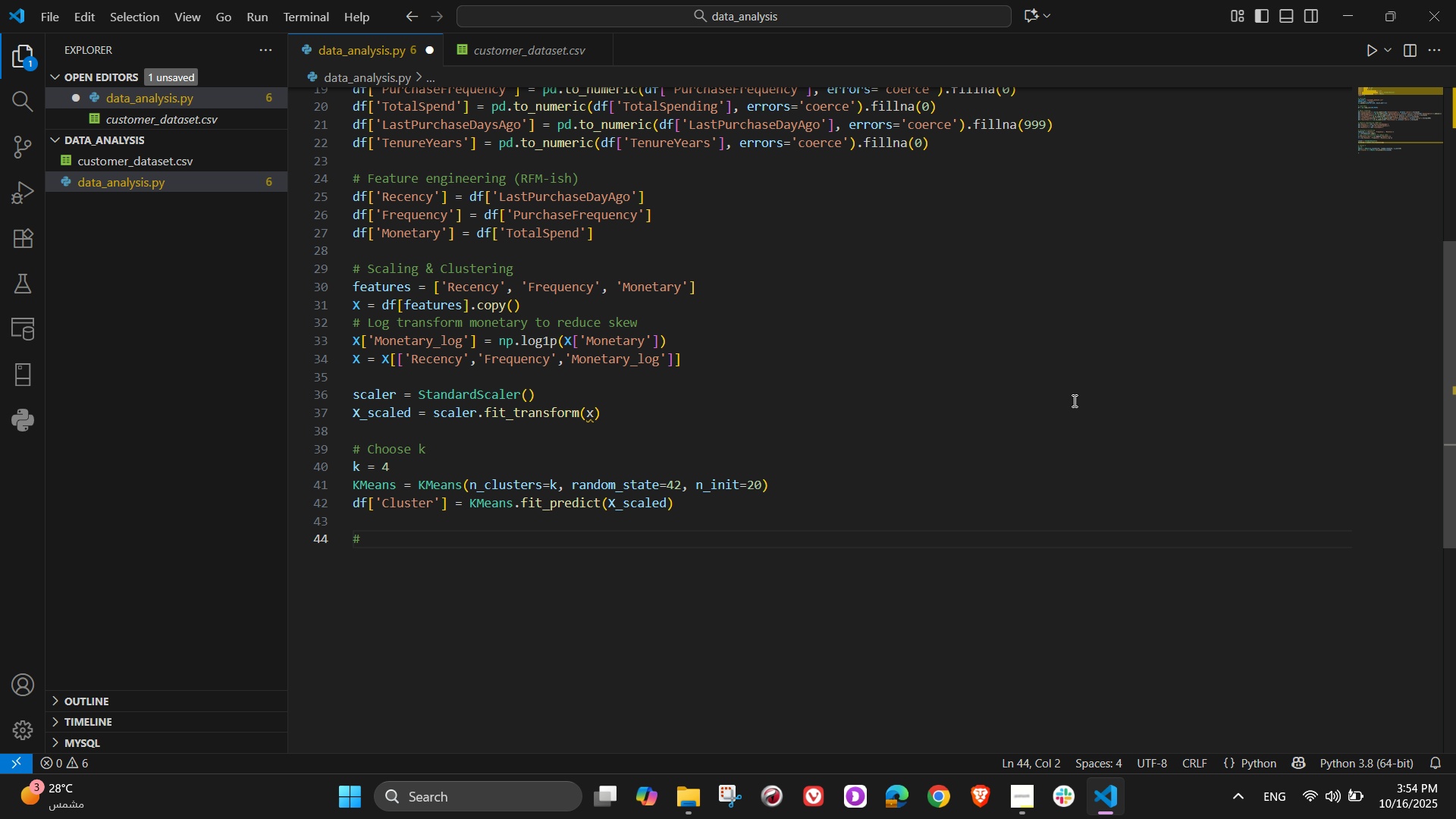 
wait(5.57)
 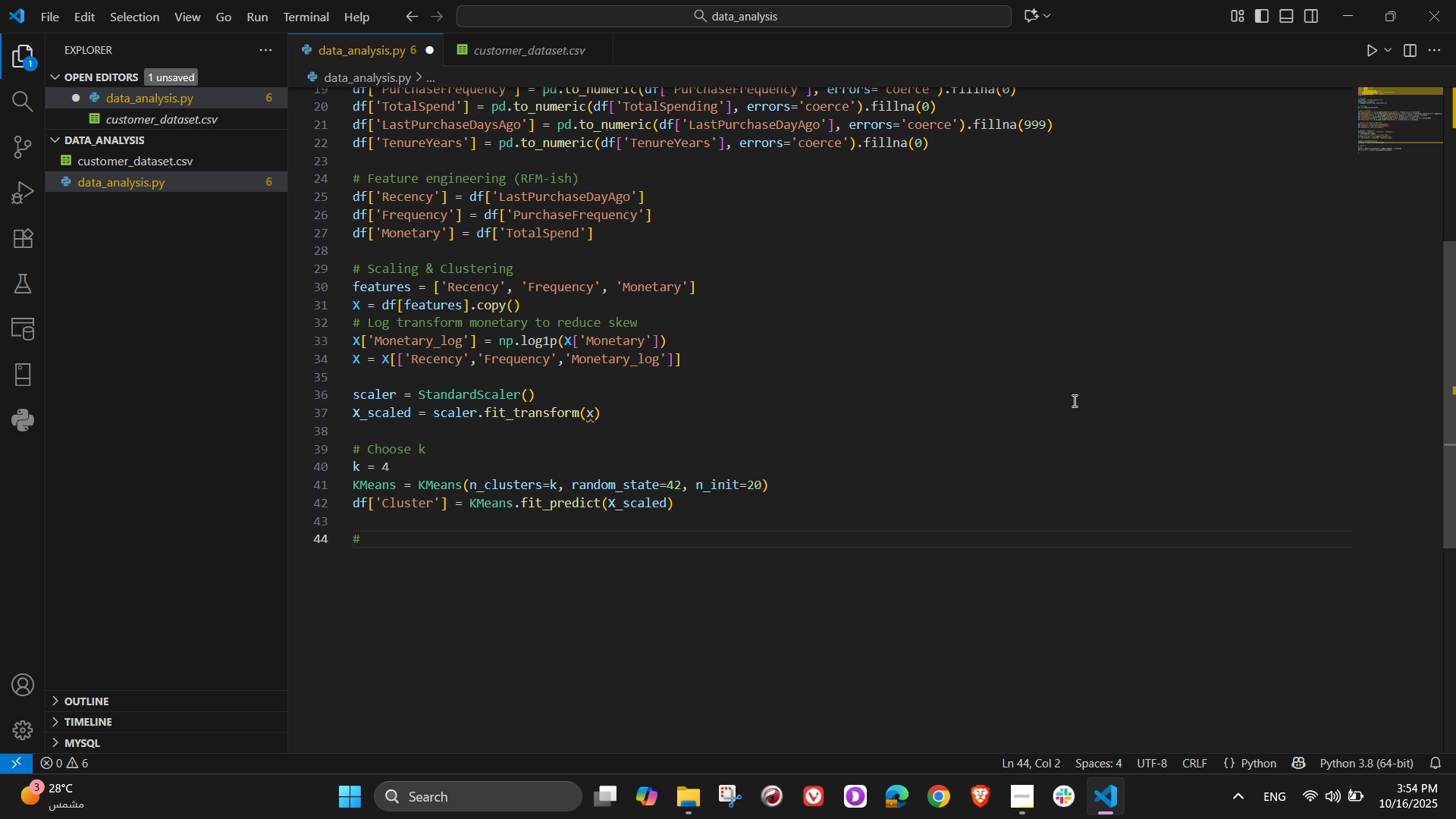 
type( Clustyer summary)
key(NumpadEnter)
 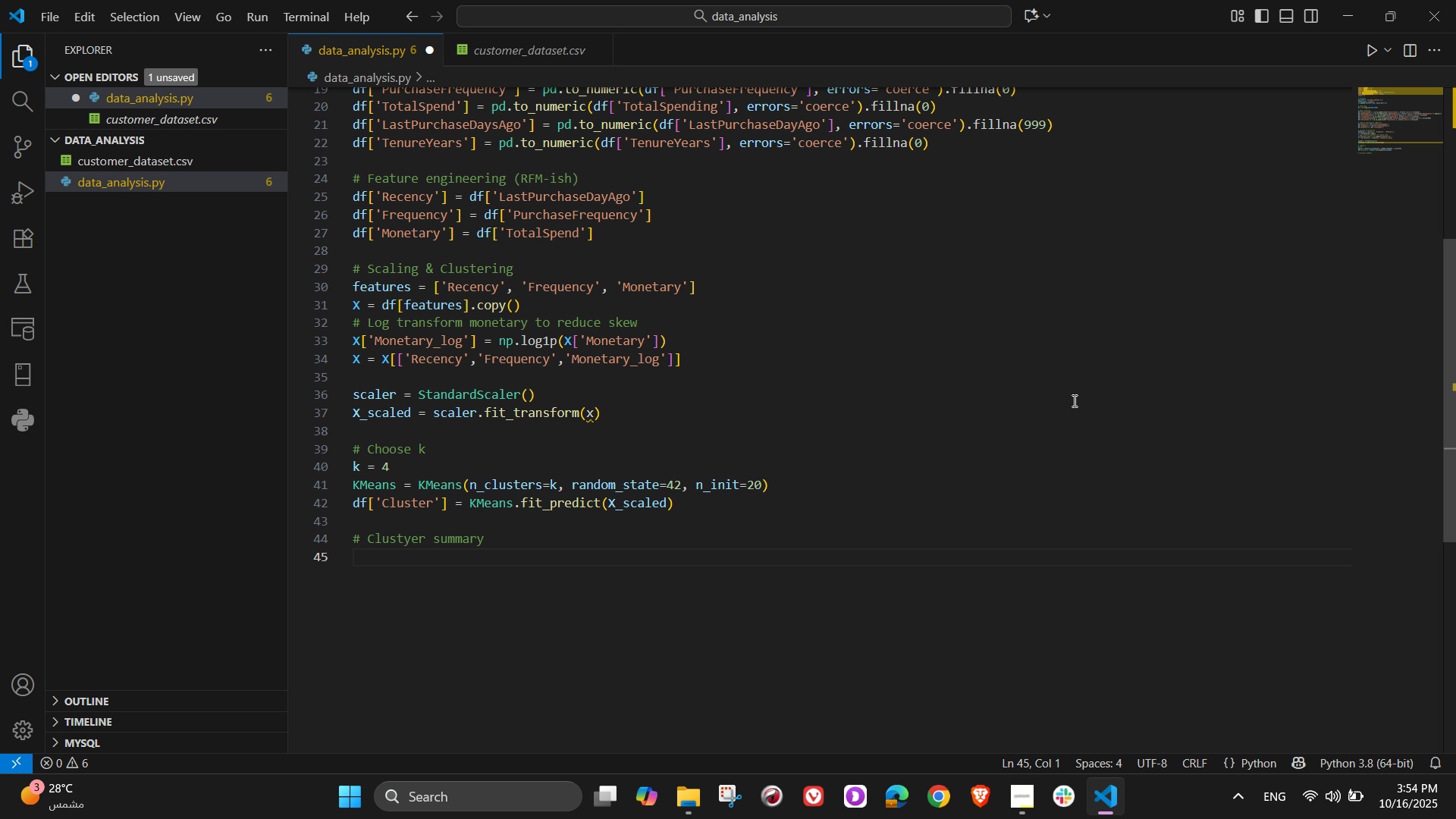 
wait(14.66)
 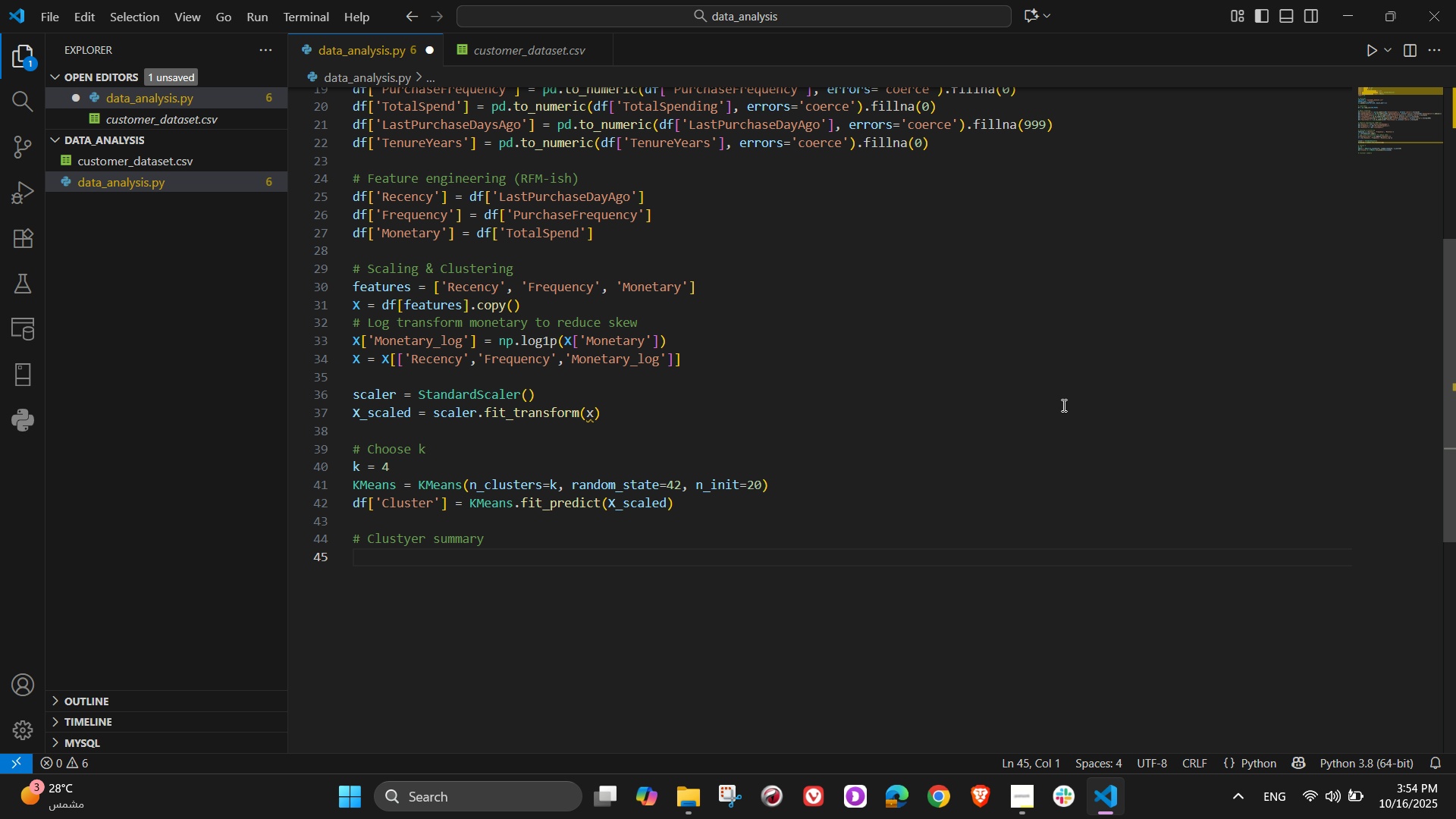 
type(Cl)
key(Backspace)
key(Backspace)
type(cly)
key(Backspace)
type(uster_summary = df.groupby('Cluster)
 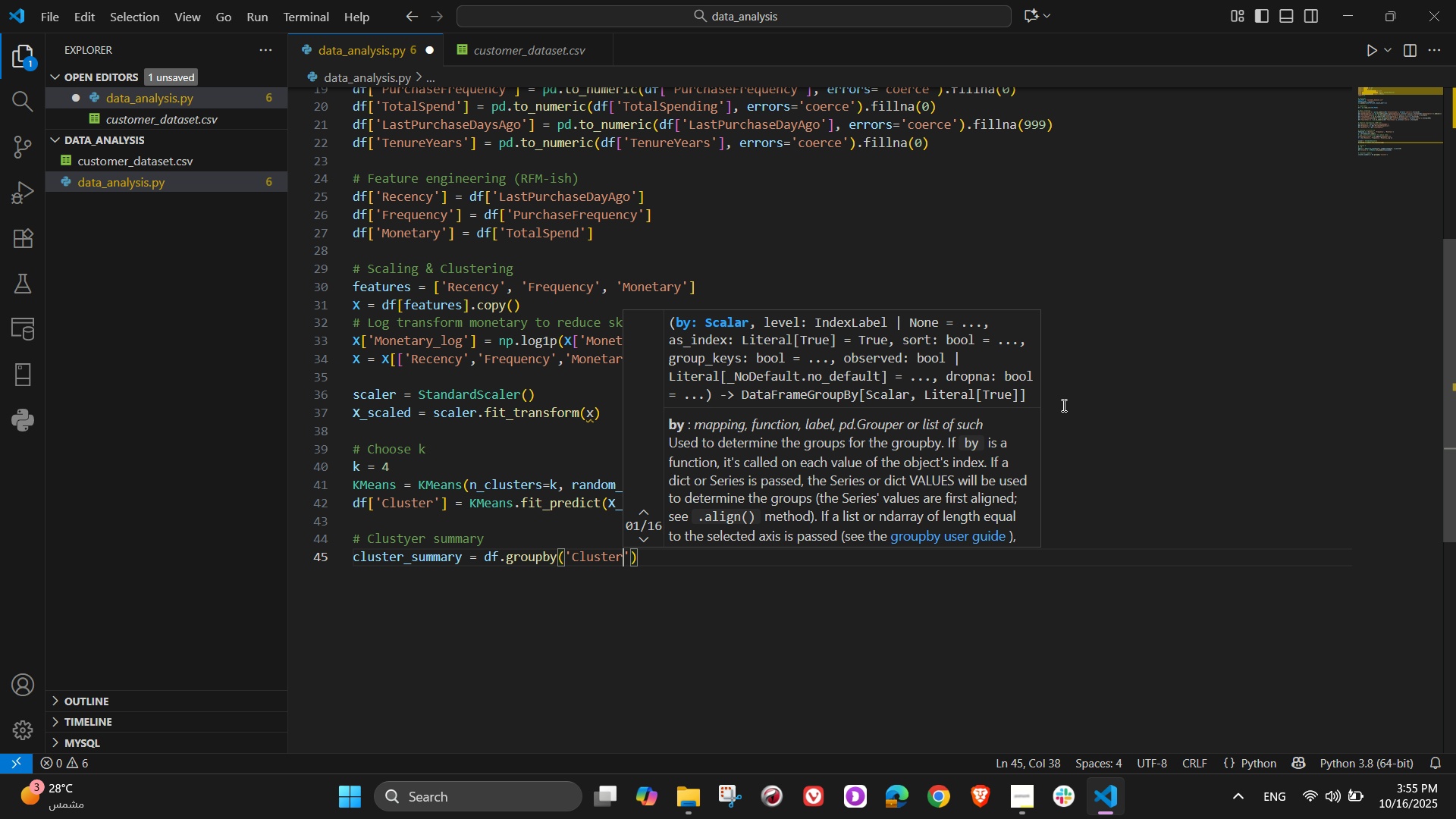 
key(ArrowRight)
 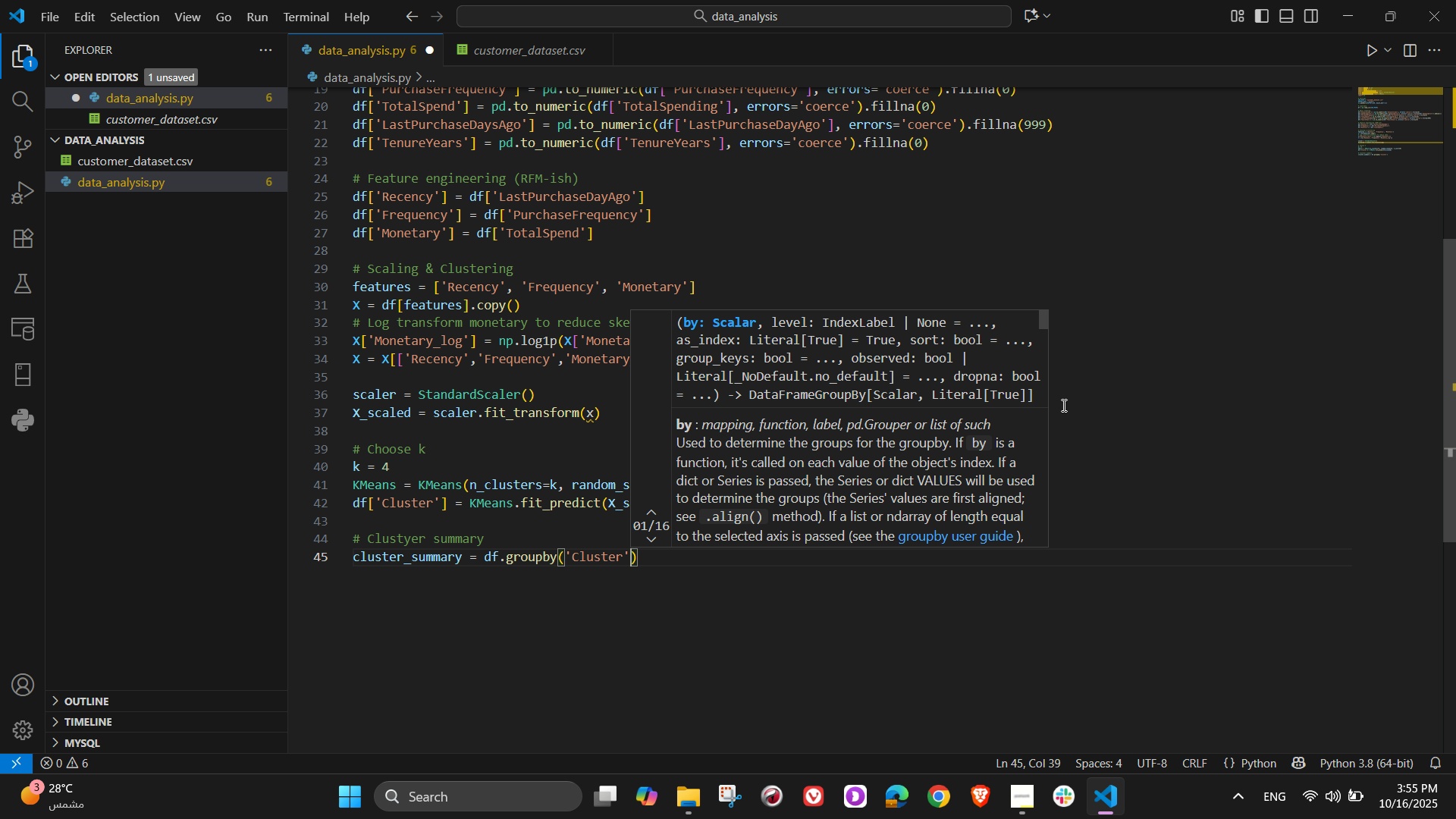 
key(ArrowRight)
 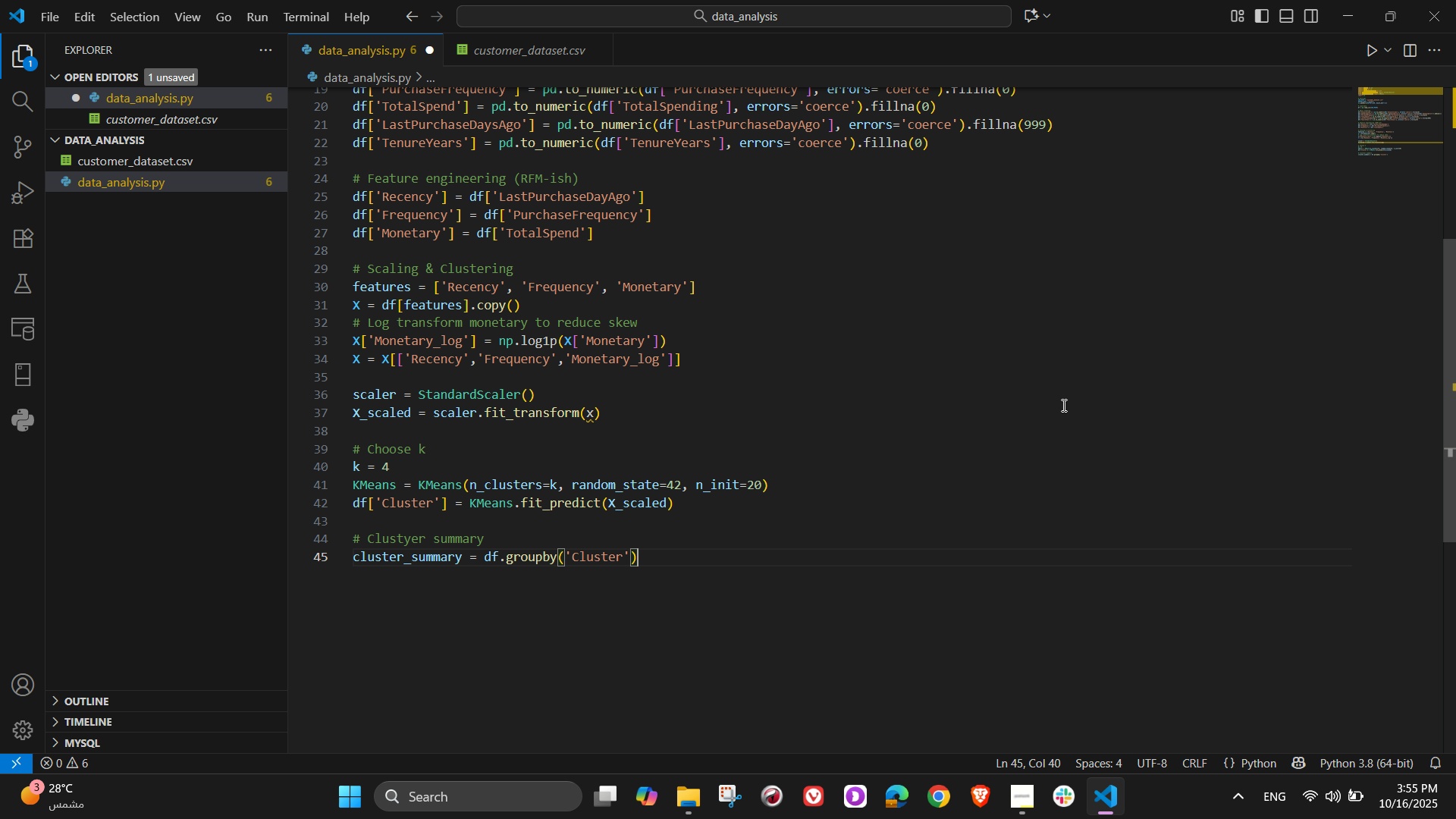 
type(.agg()
 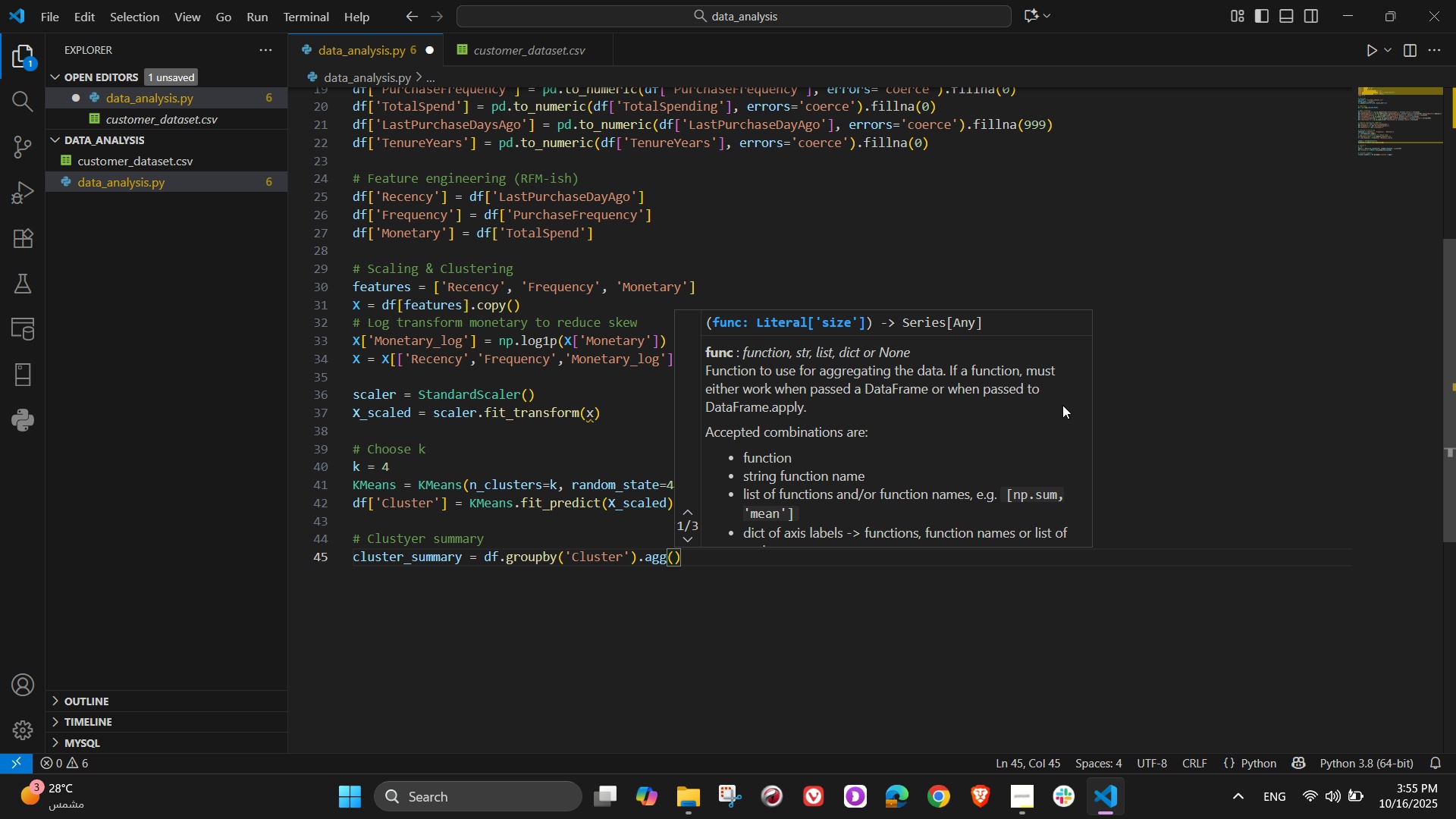 
wait(5.05)
 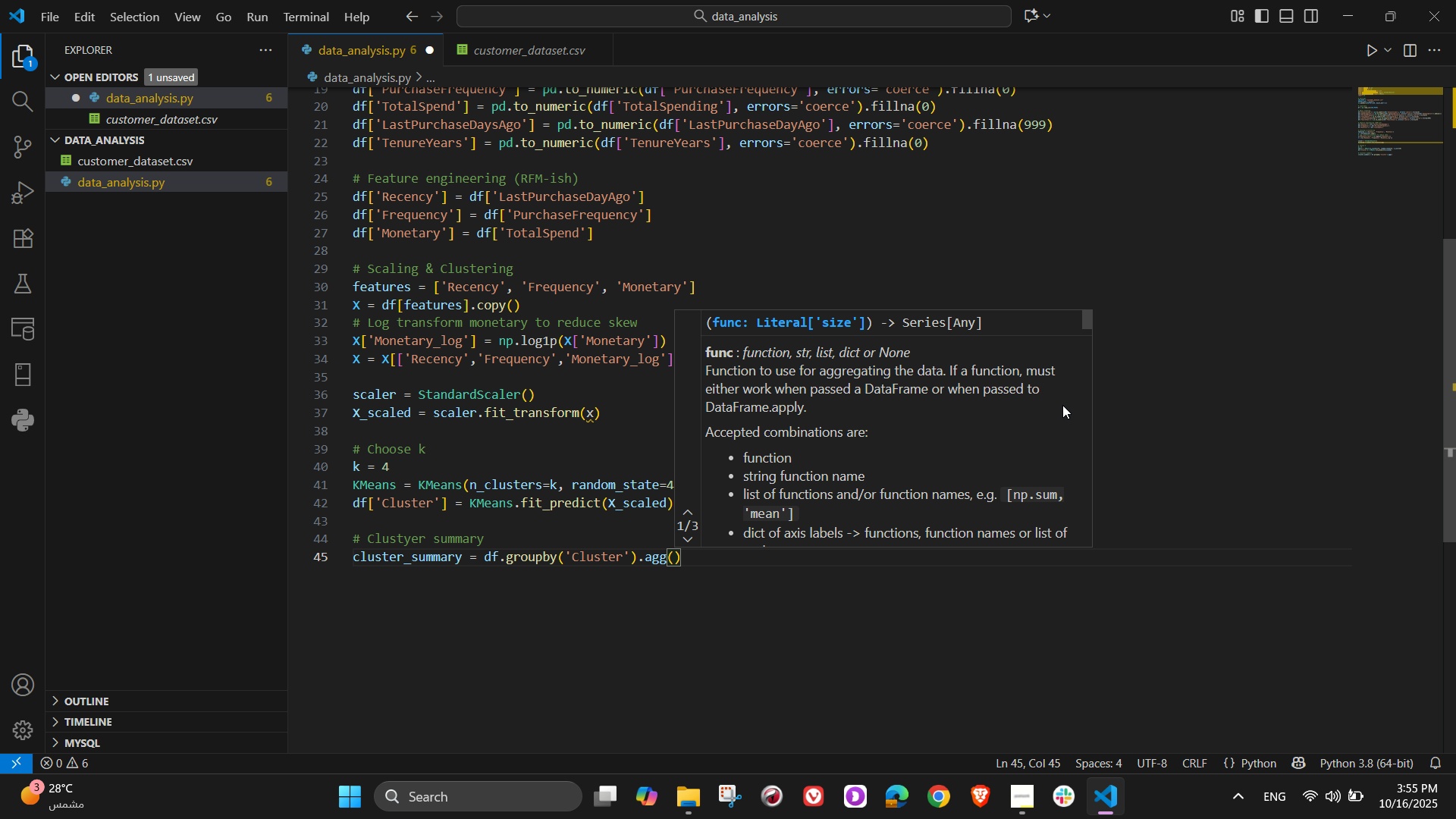 
key(Enter)
 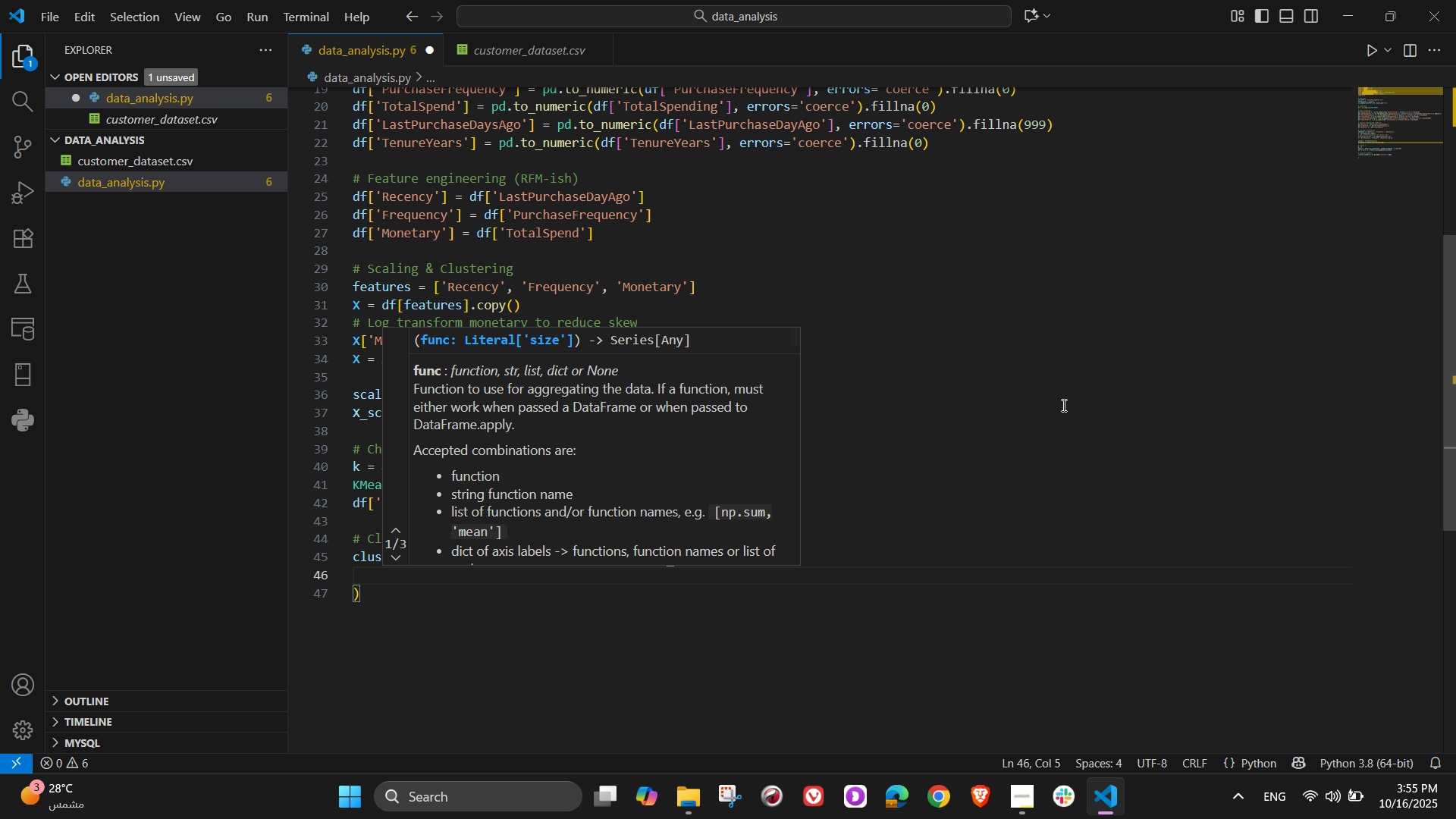 
type(cont=()
 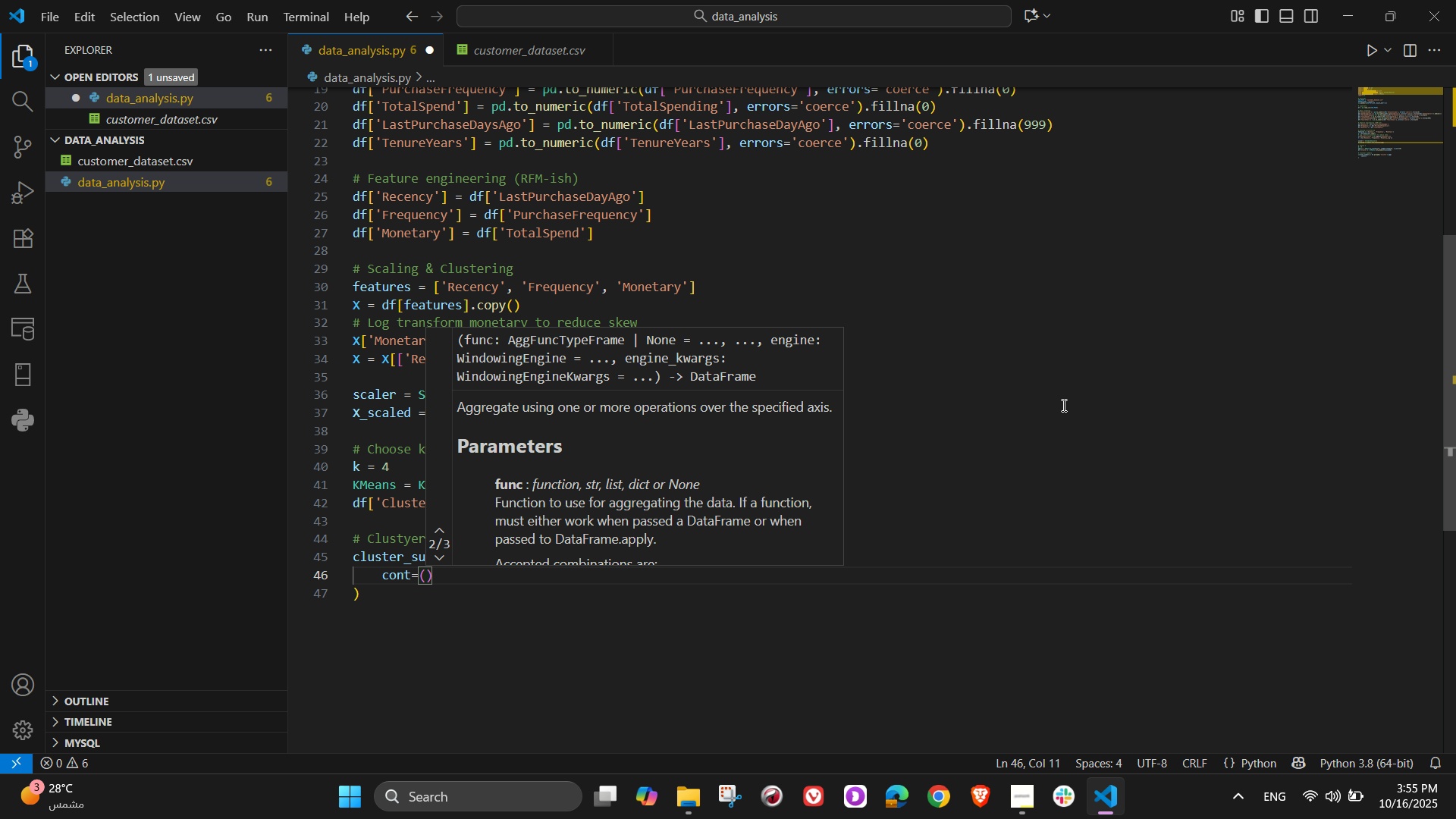 
key(Quote)
 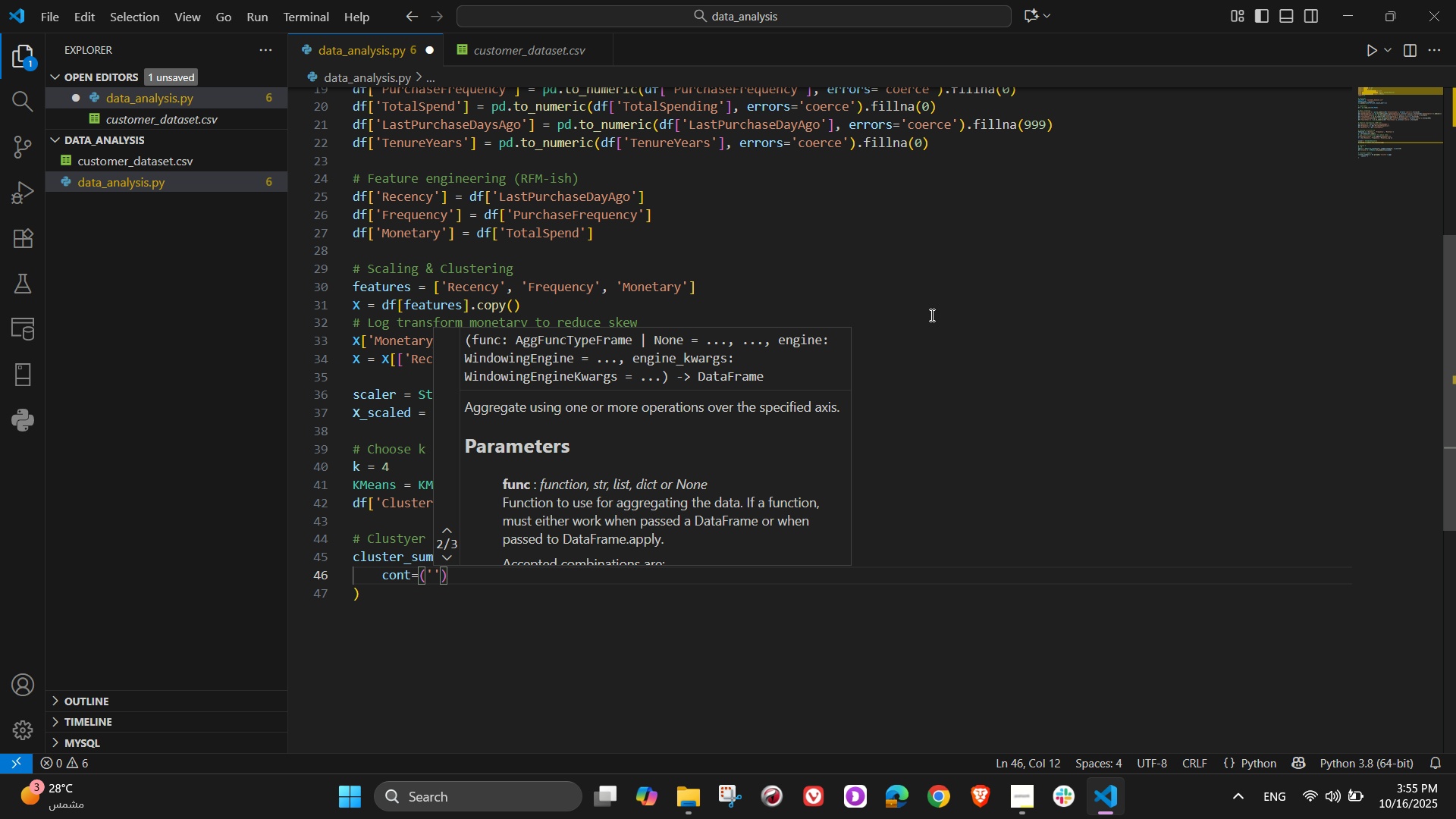 
type(CustomerID)
 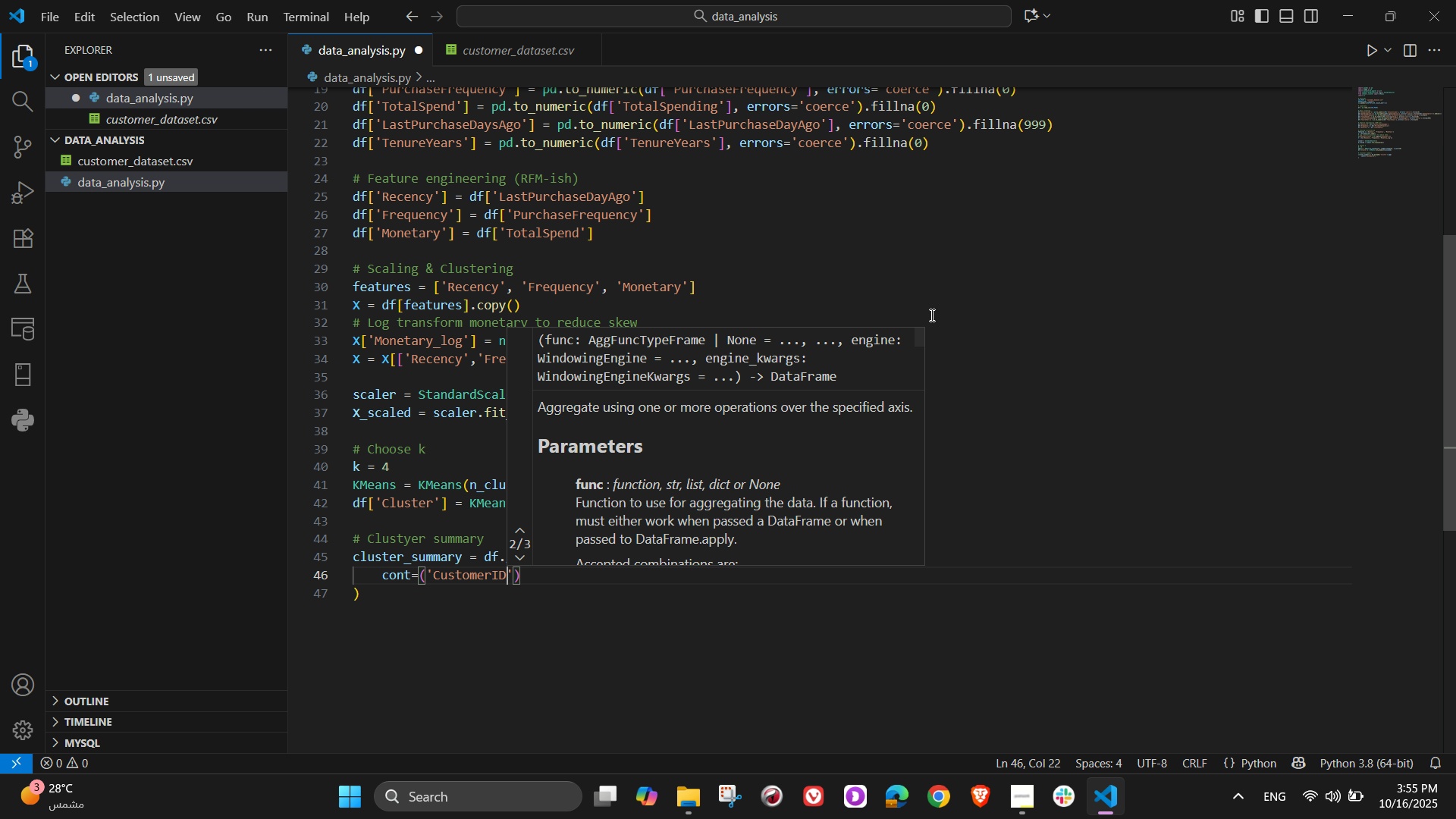 
key(ArrowRight)
 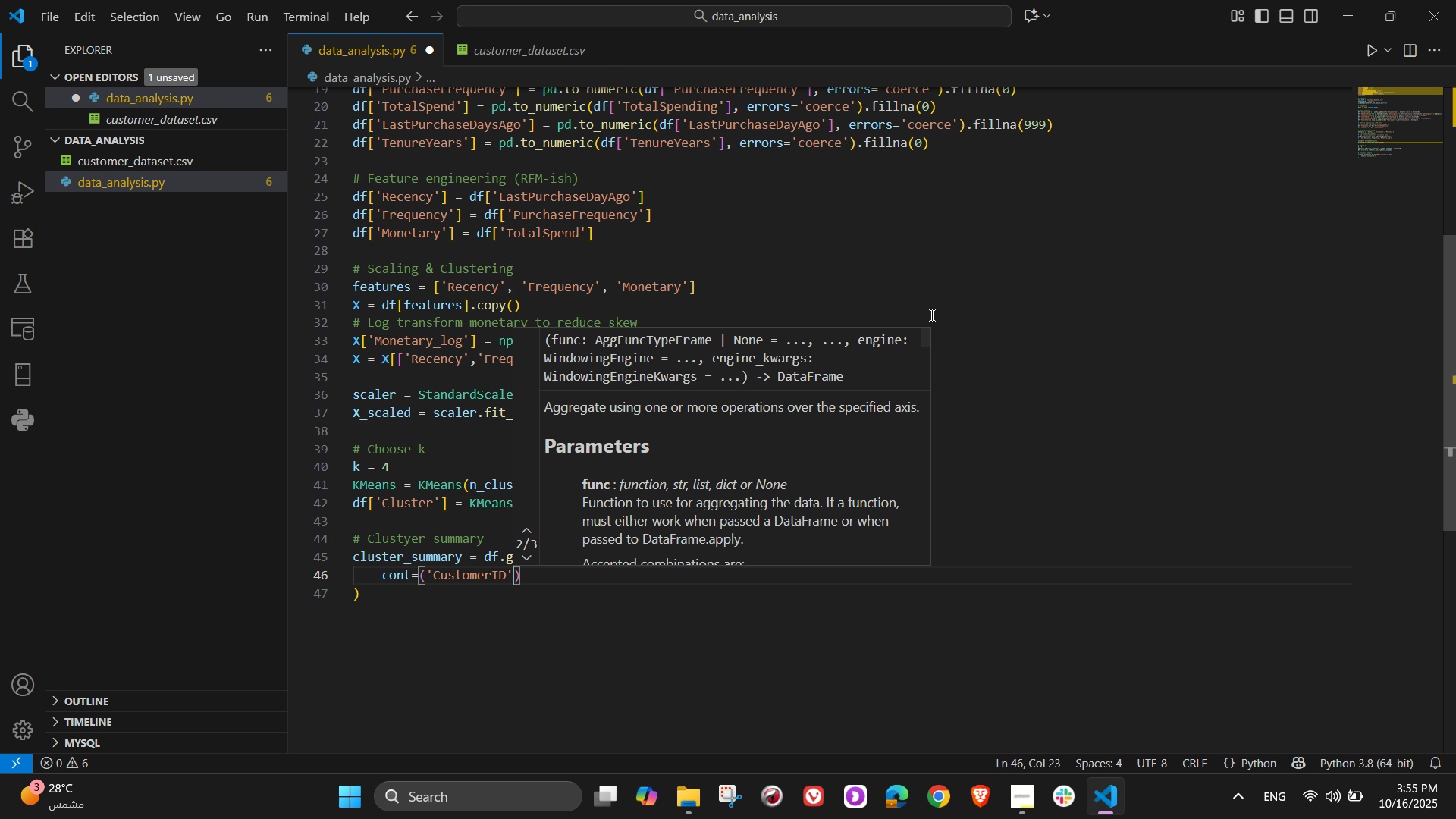 
type(,'count)
 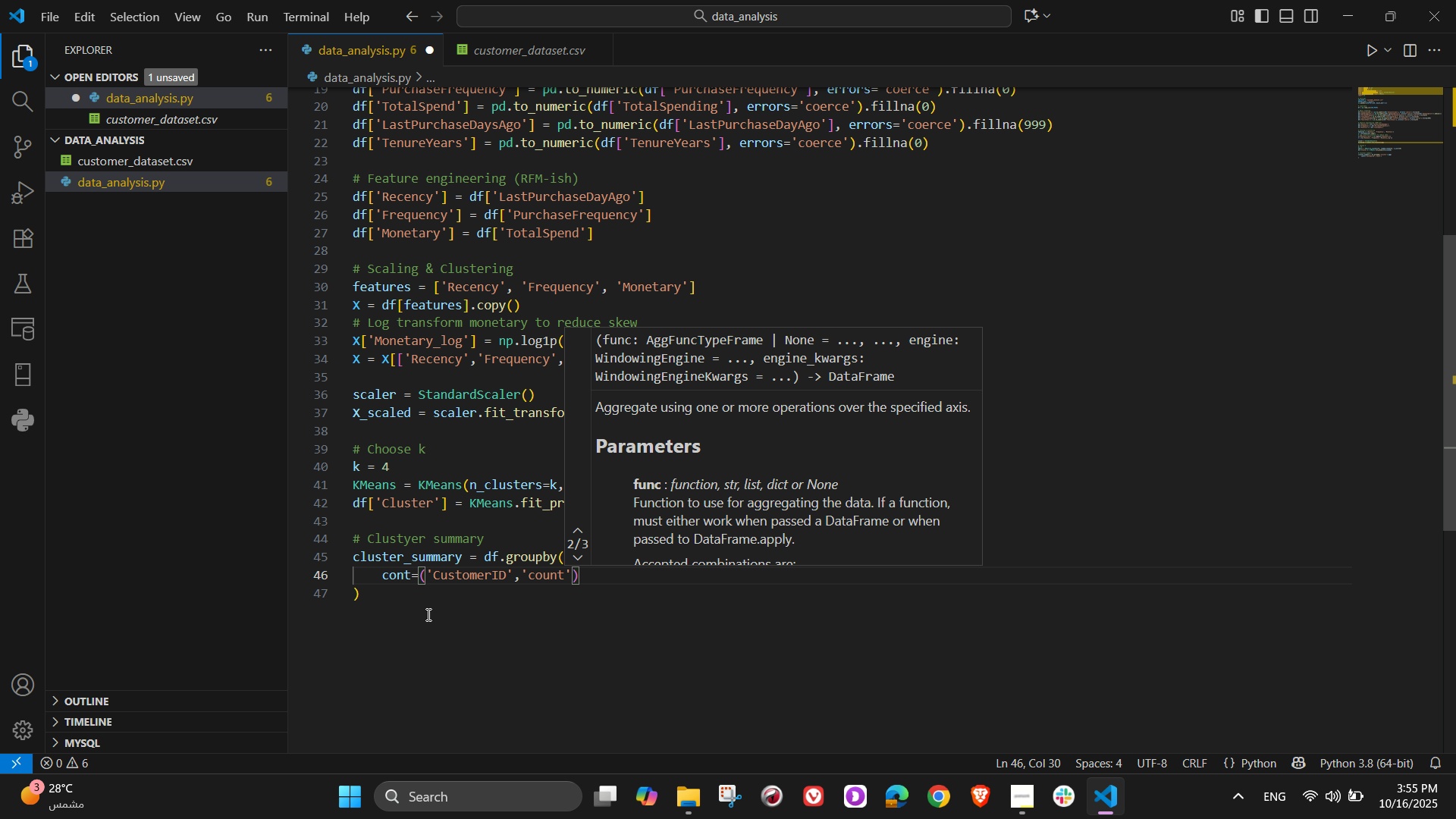 
left_click([397, 574])
 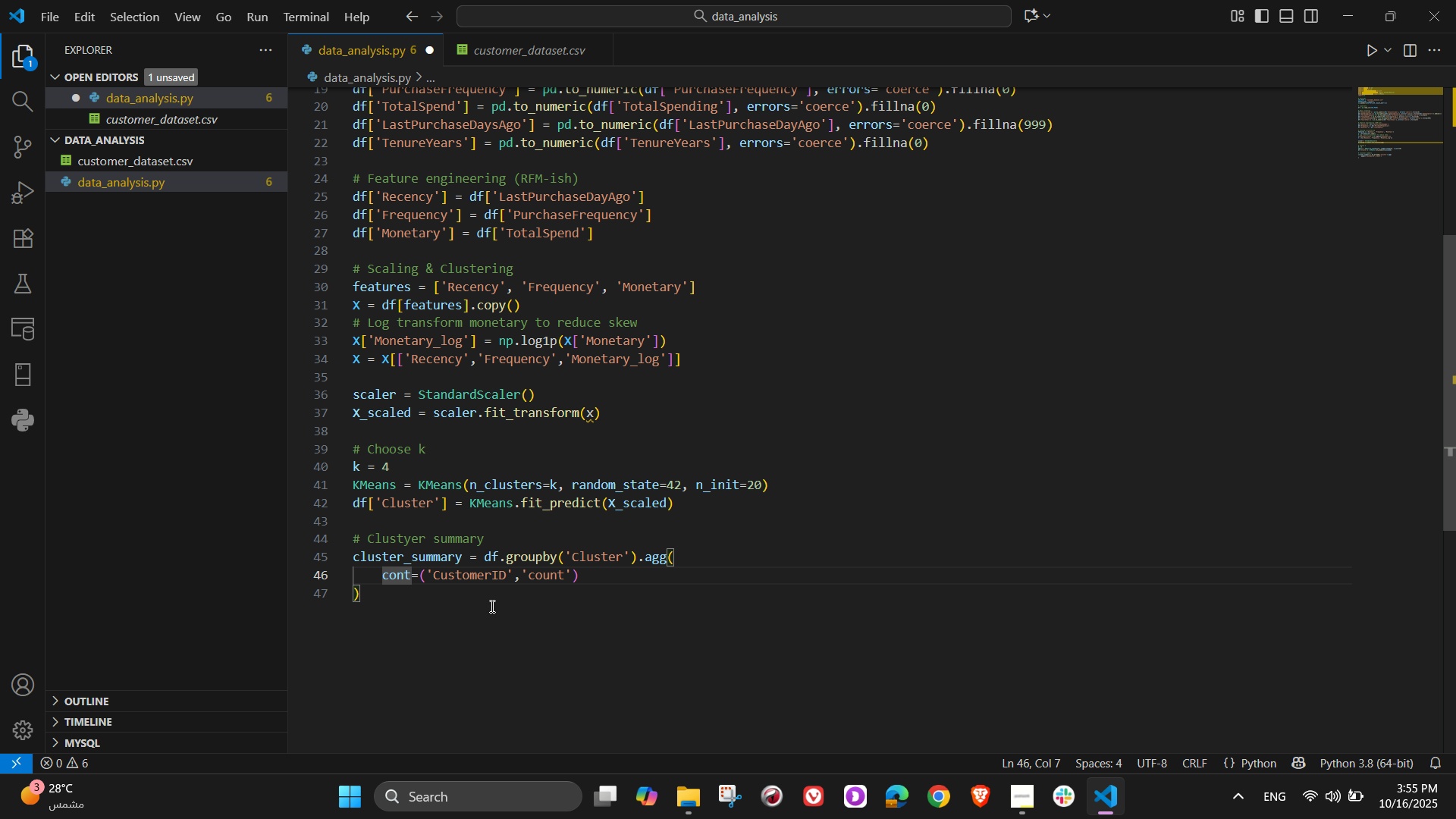 
key(U)
 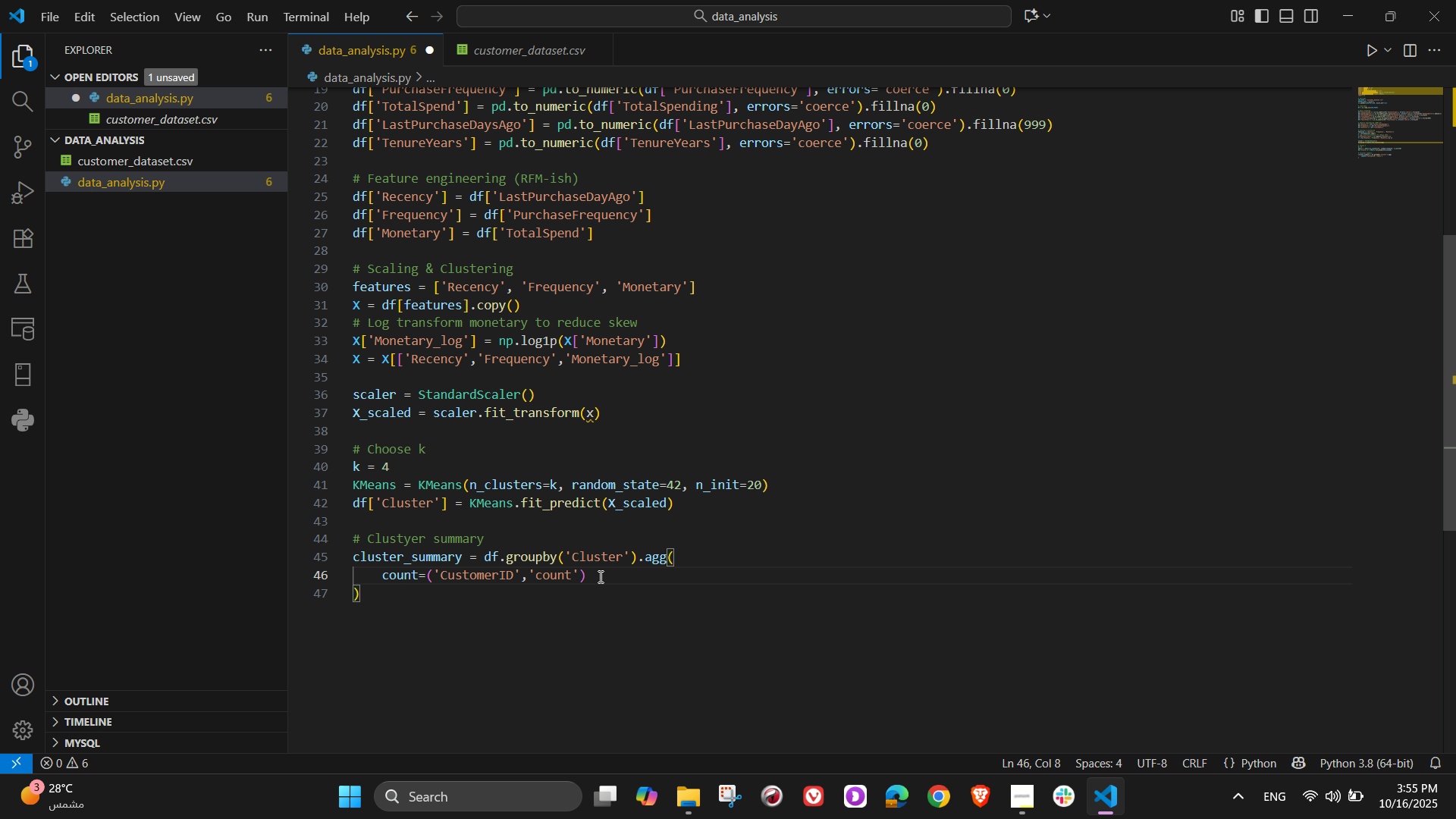 
left_click([601, 576])
 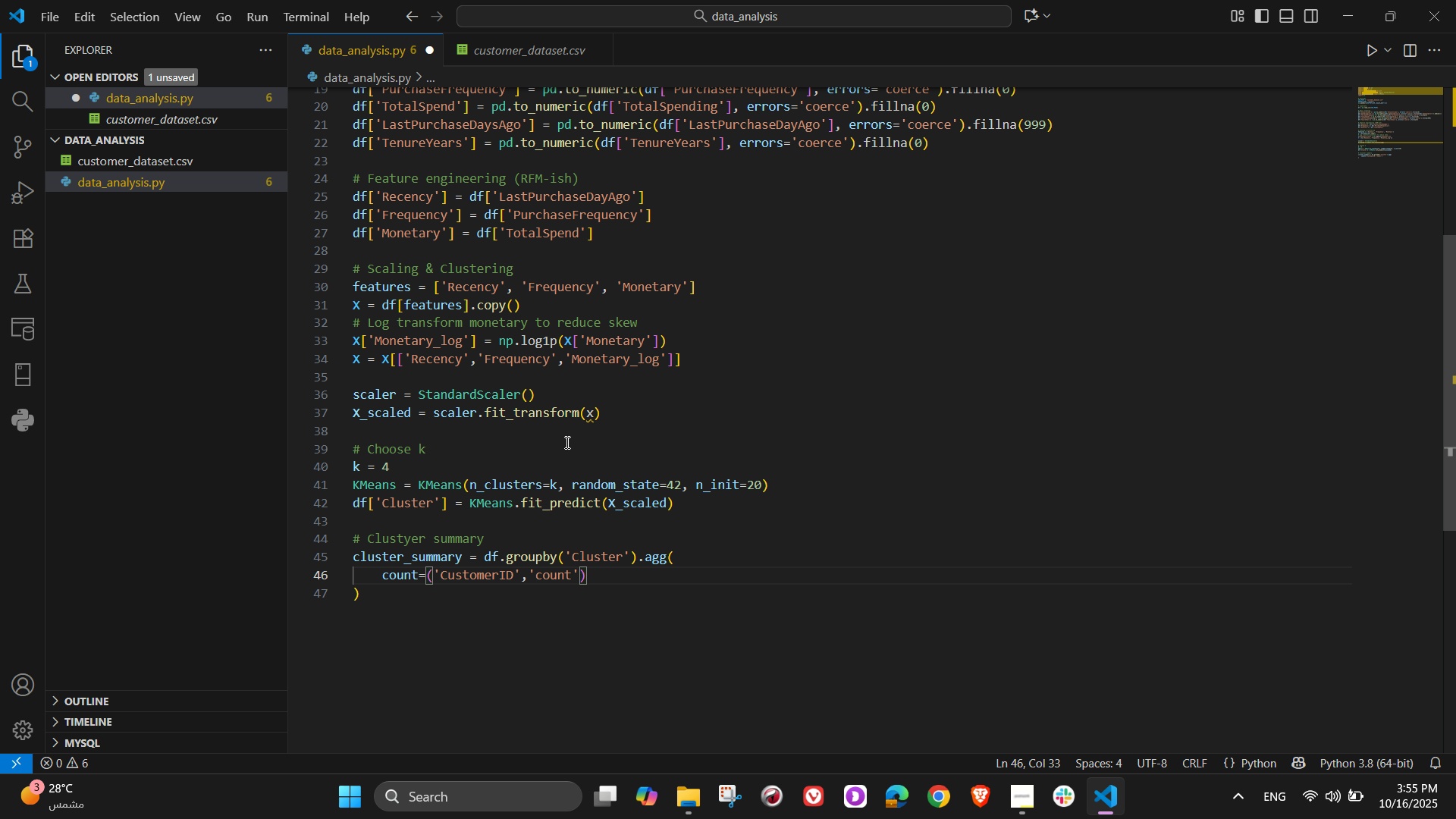 
wait(9.51)
 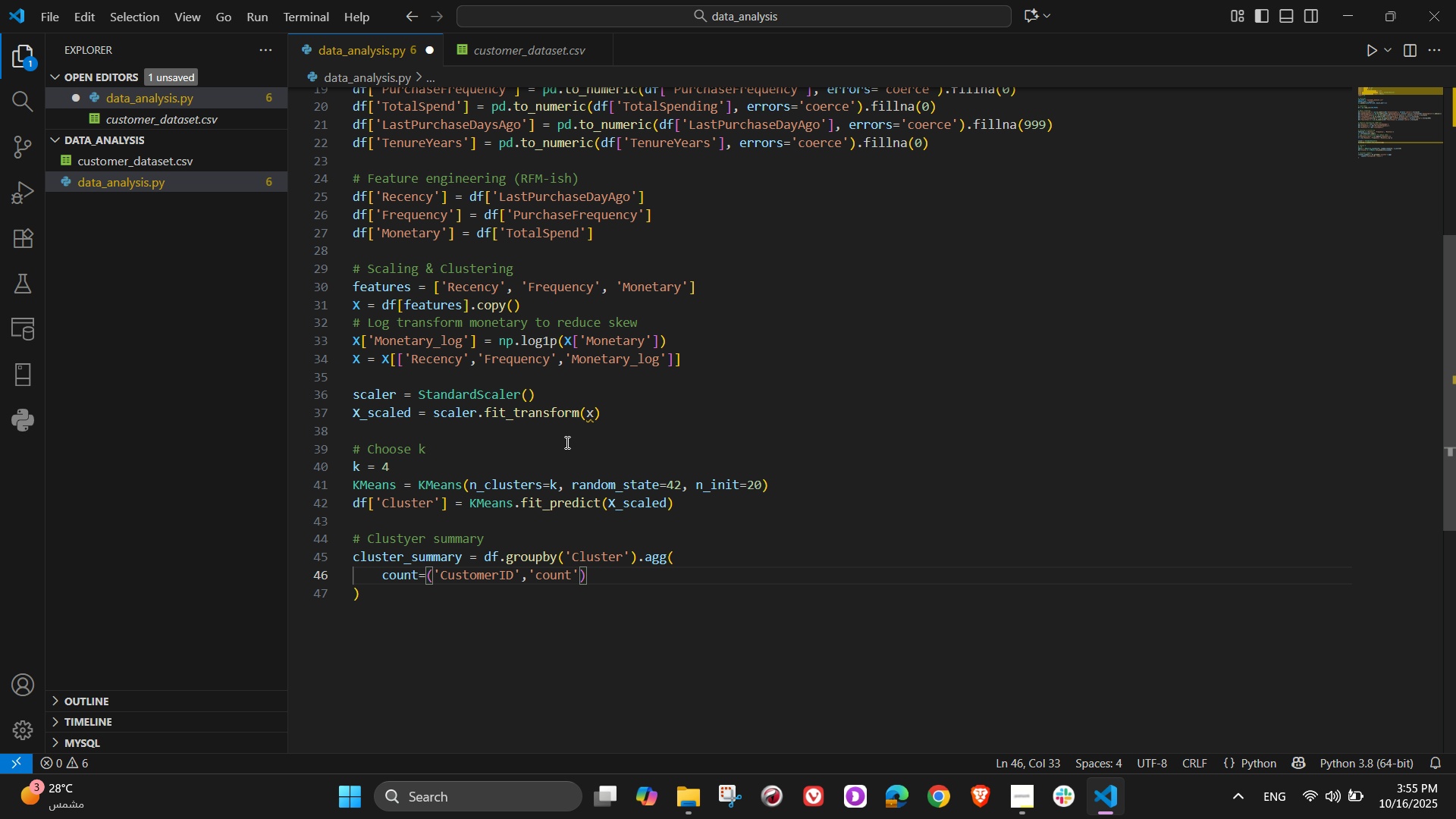 
key(Comma)
 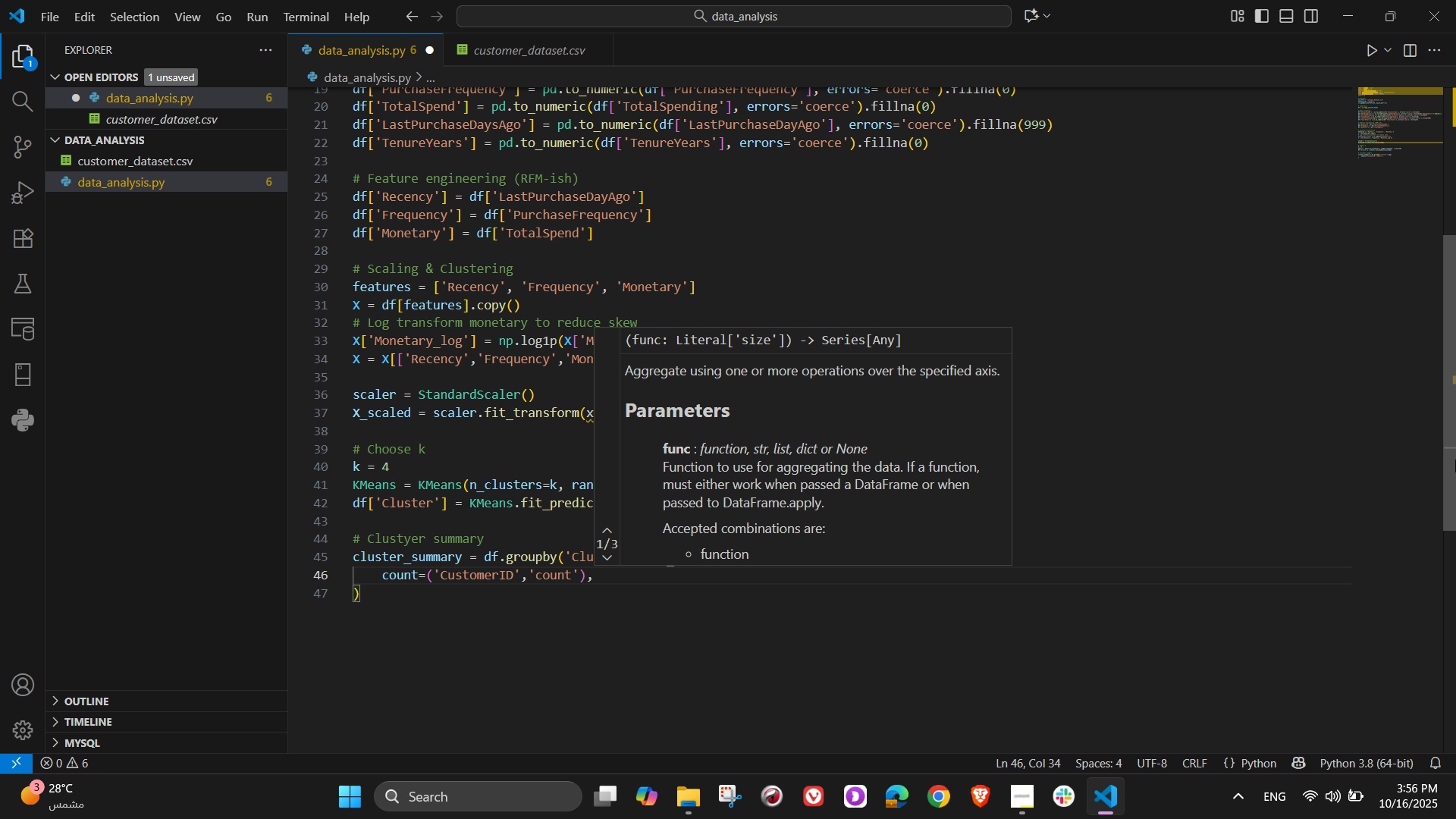 
key(Enter)
 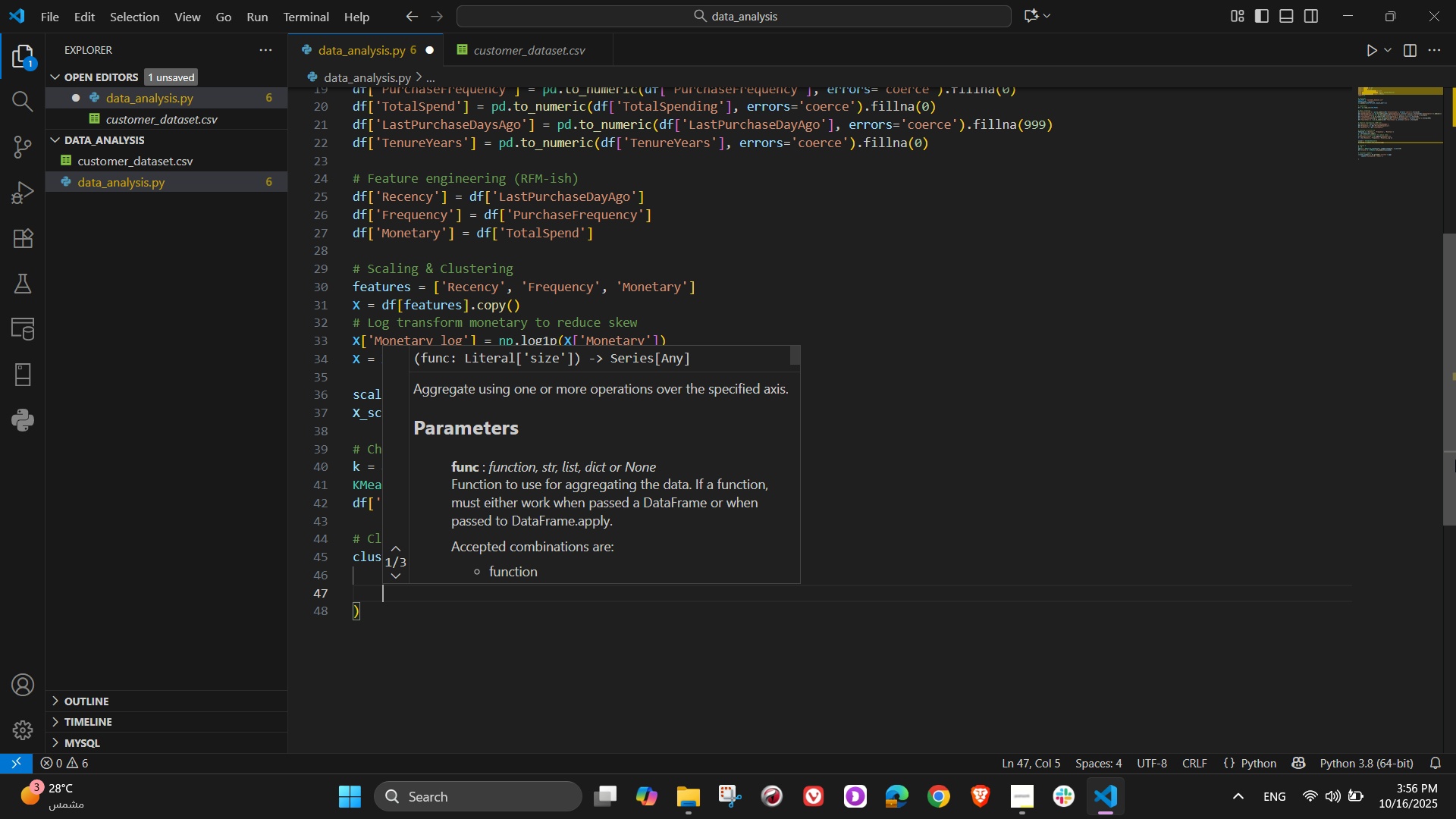 
type(MedianRecency=()
 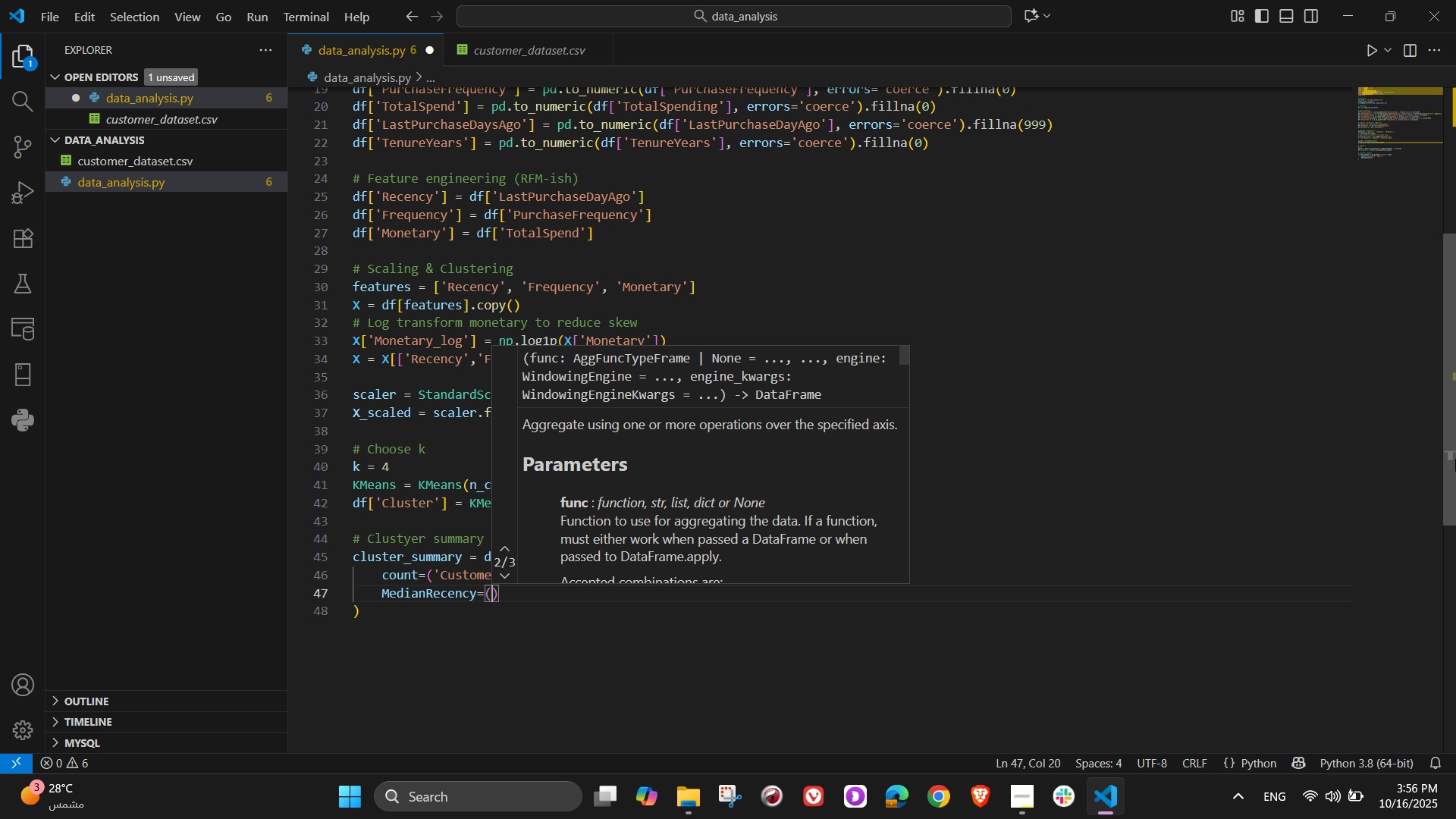 
type('Recency)
 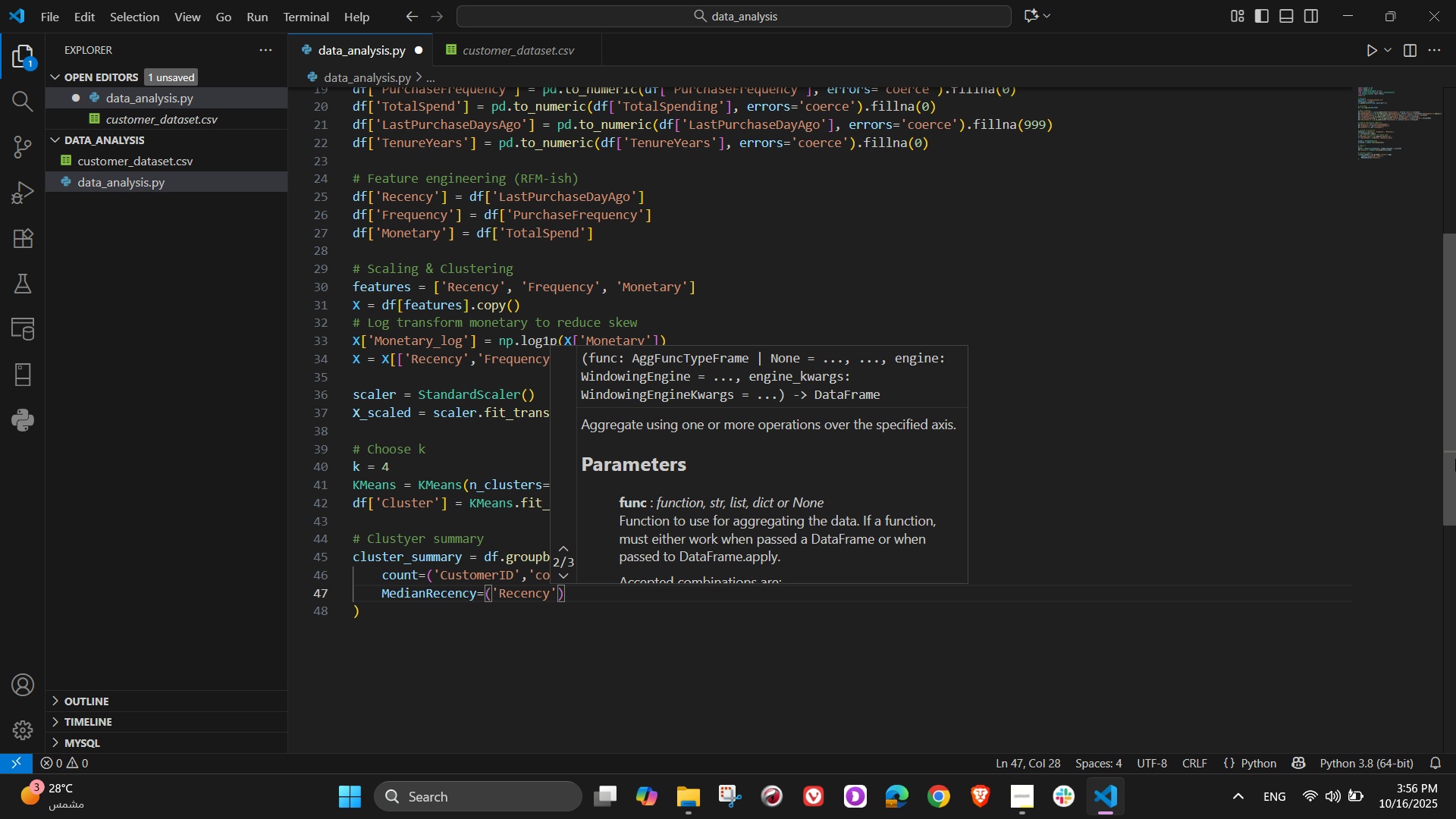 
key(ArrowRight)
 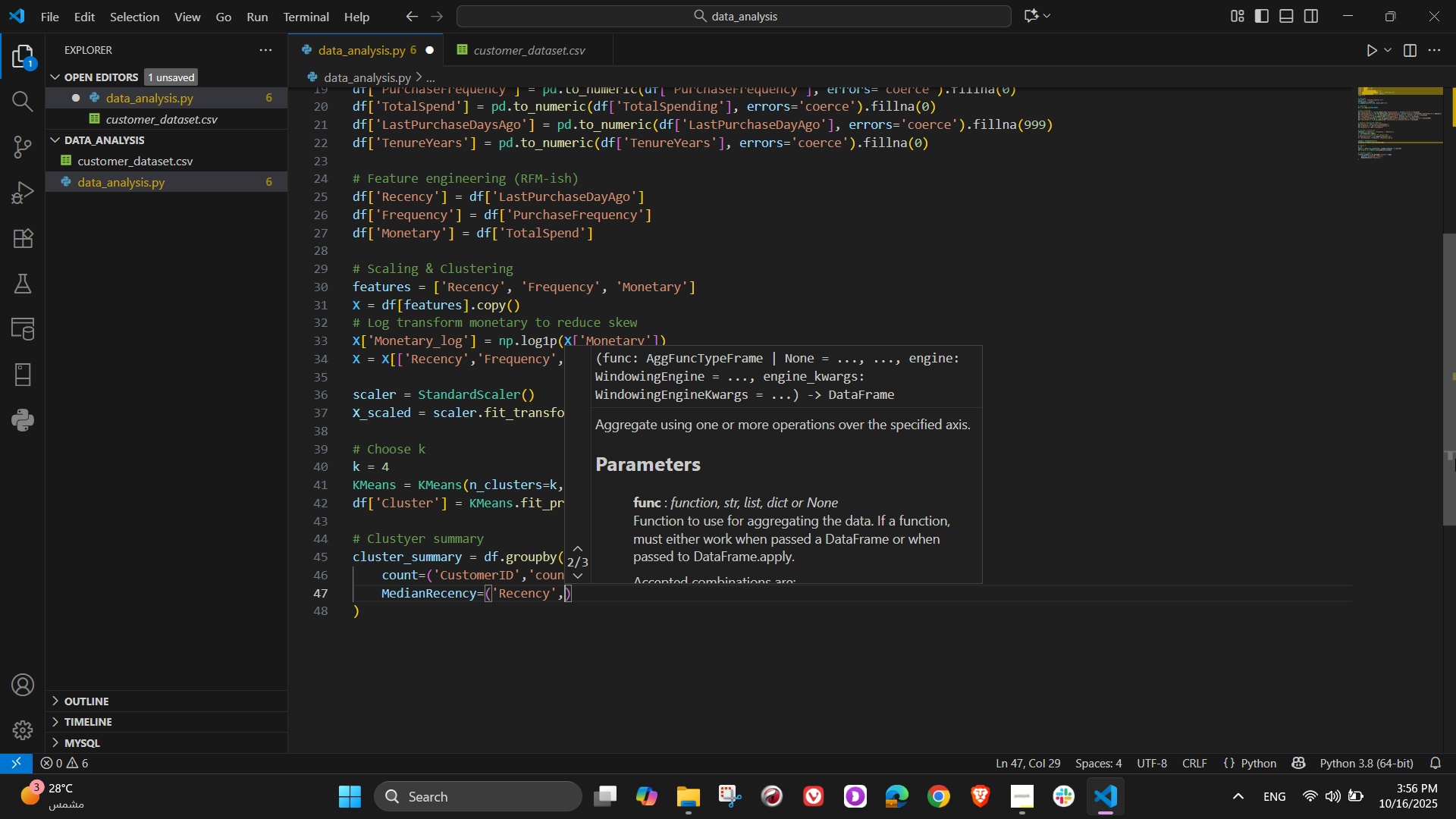 
key(Comma)
 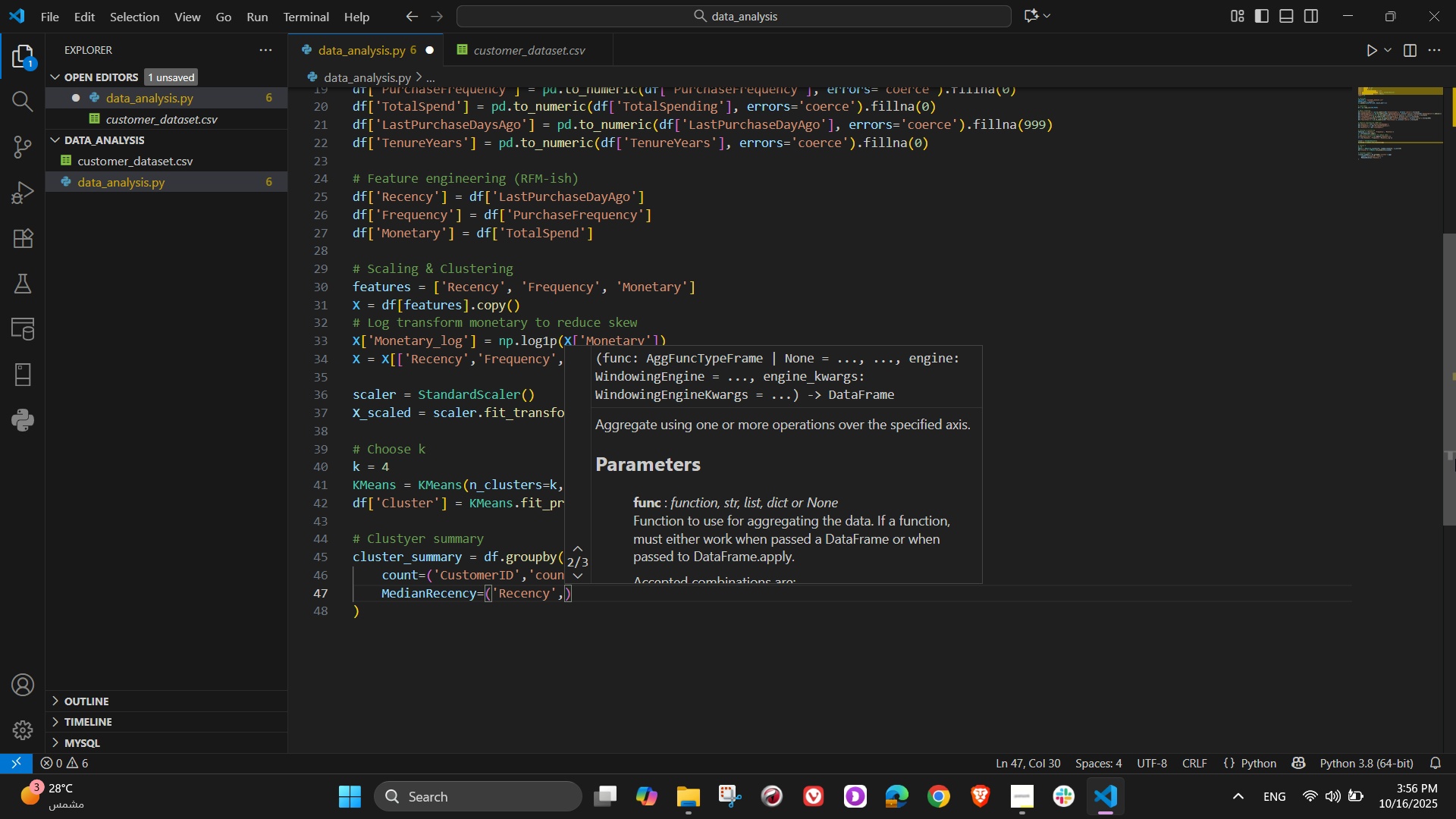 
type( )
key(Backspace)
type('median)
 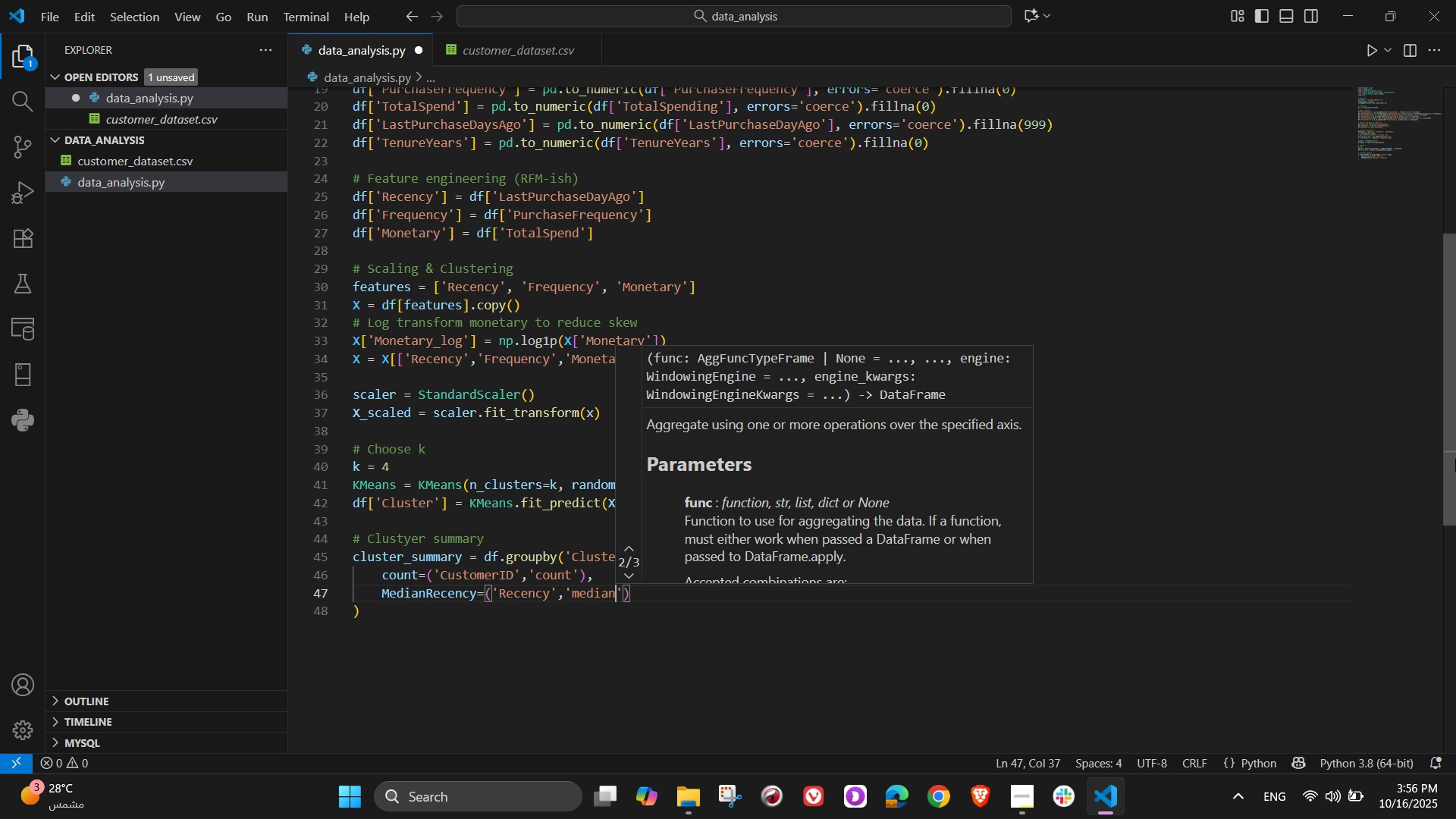 
key(ArrowRight)
 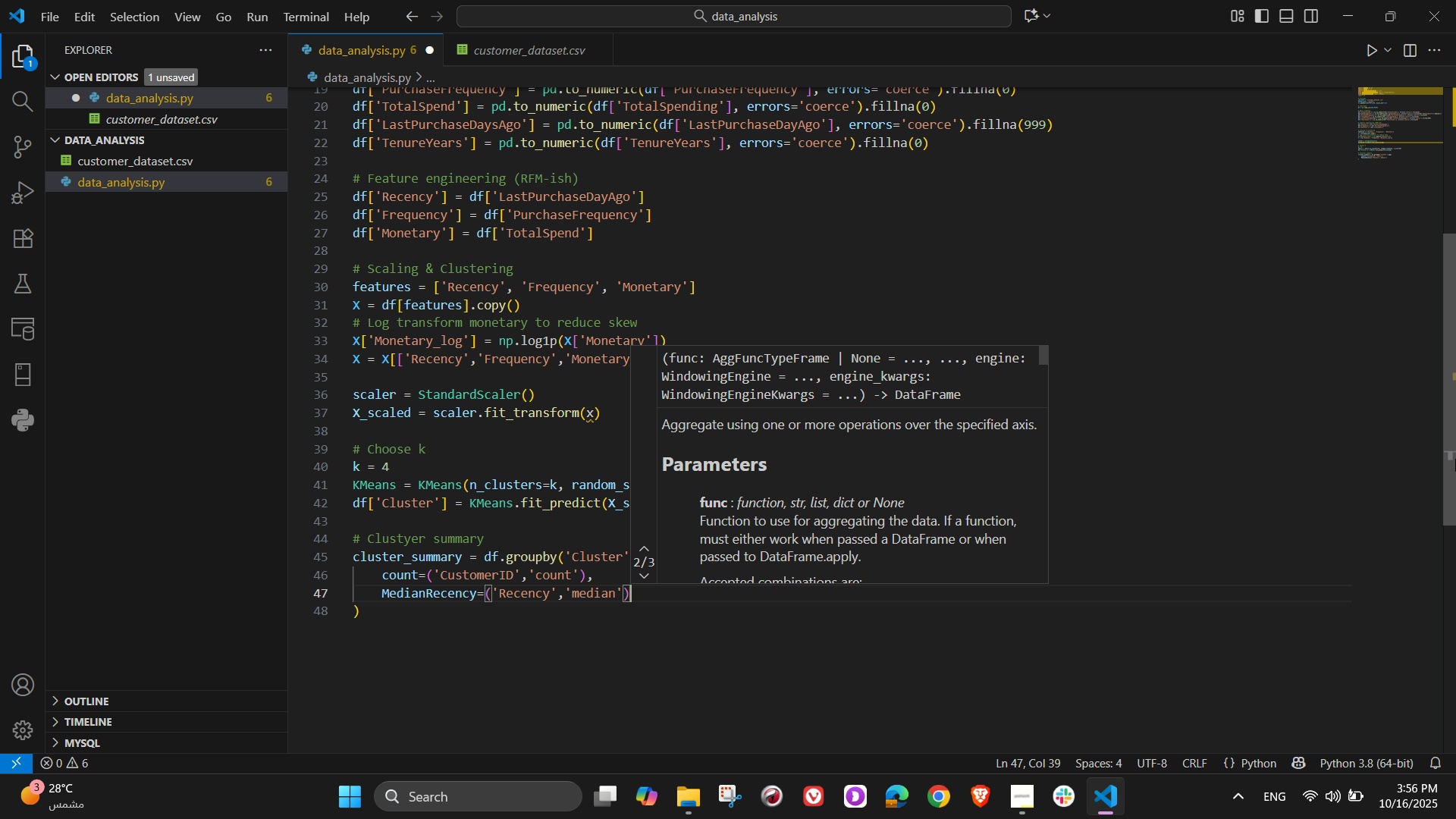 
key(ArrowRight)
 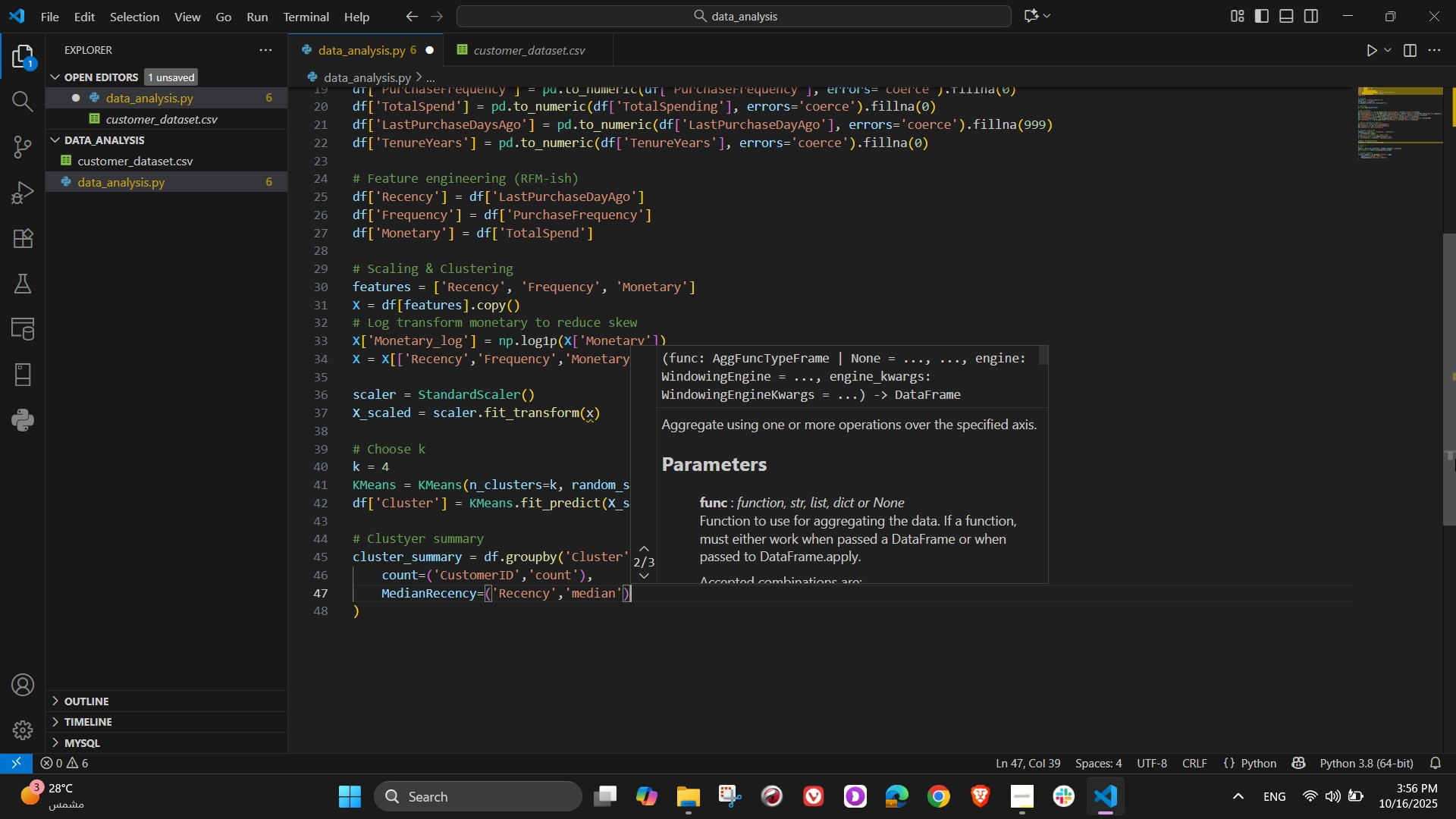 
key(ArrowRight)
 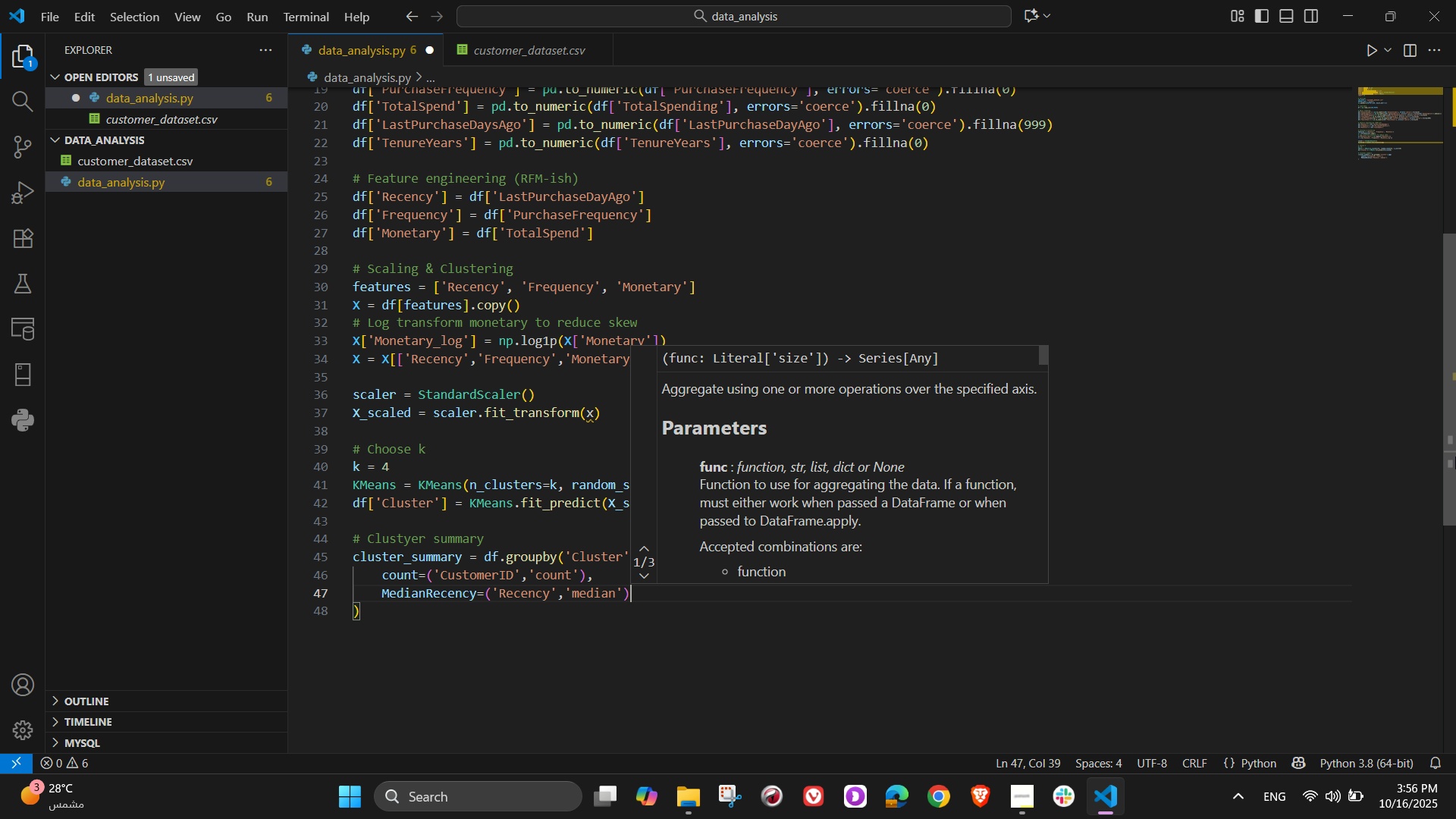 
key(ArrowLeft)
 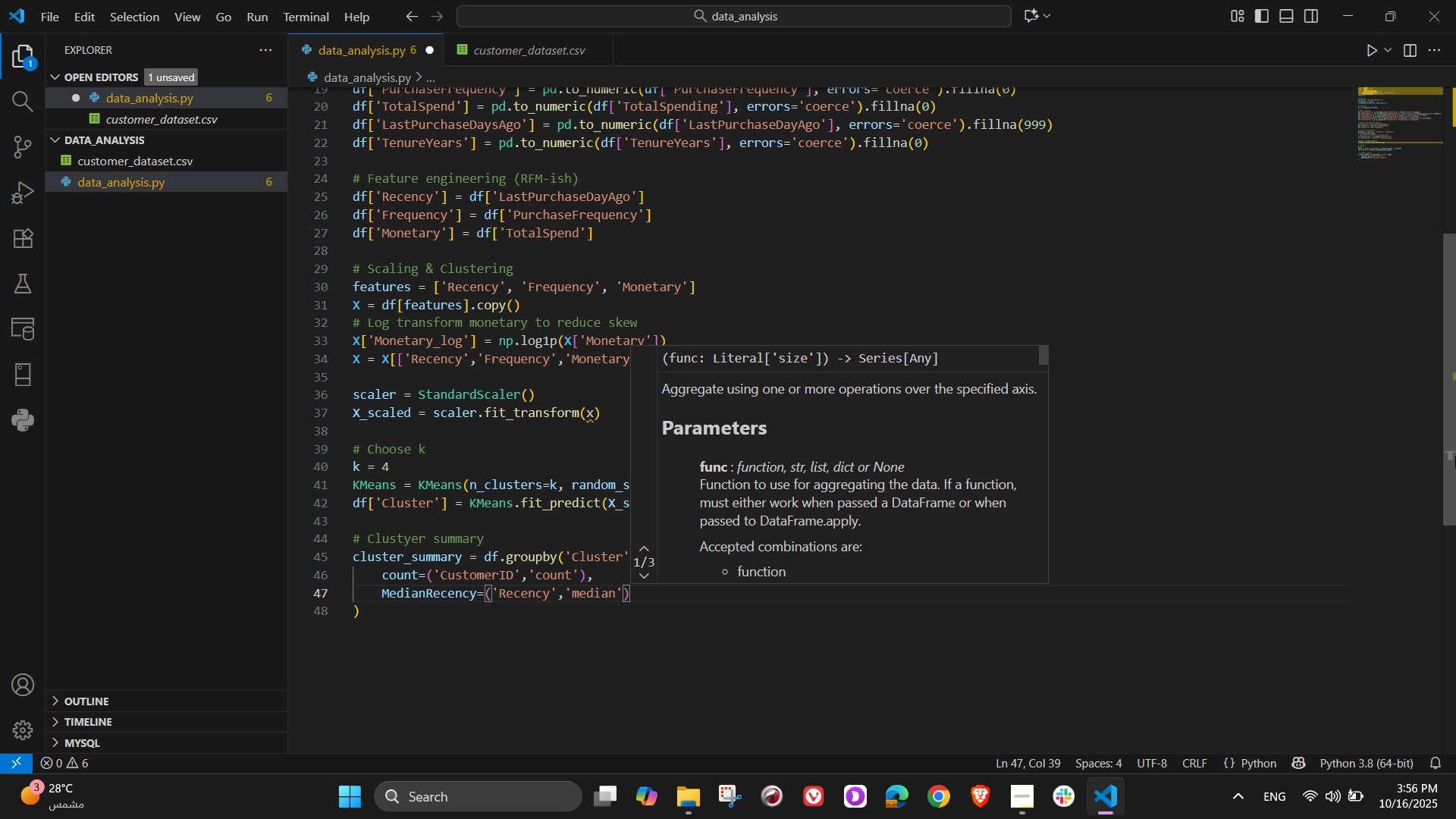 
key(Comma)
 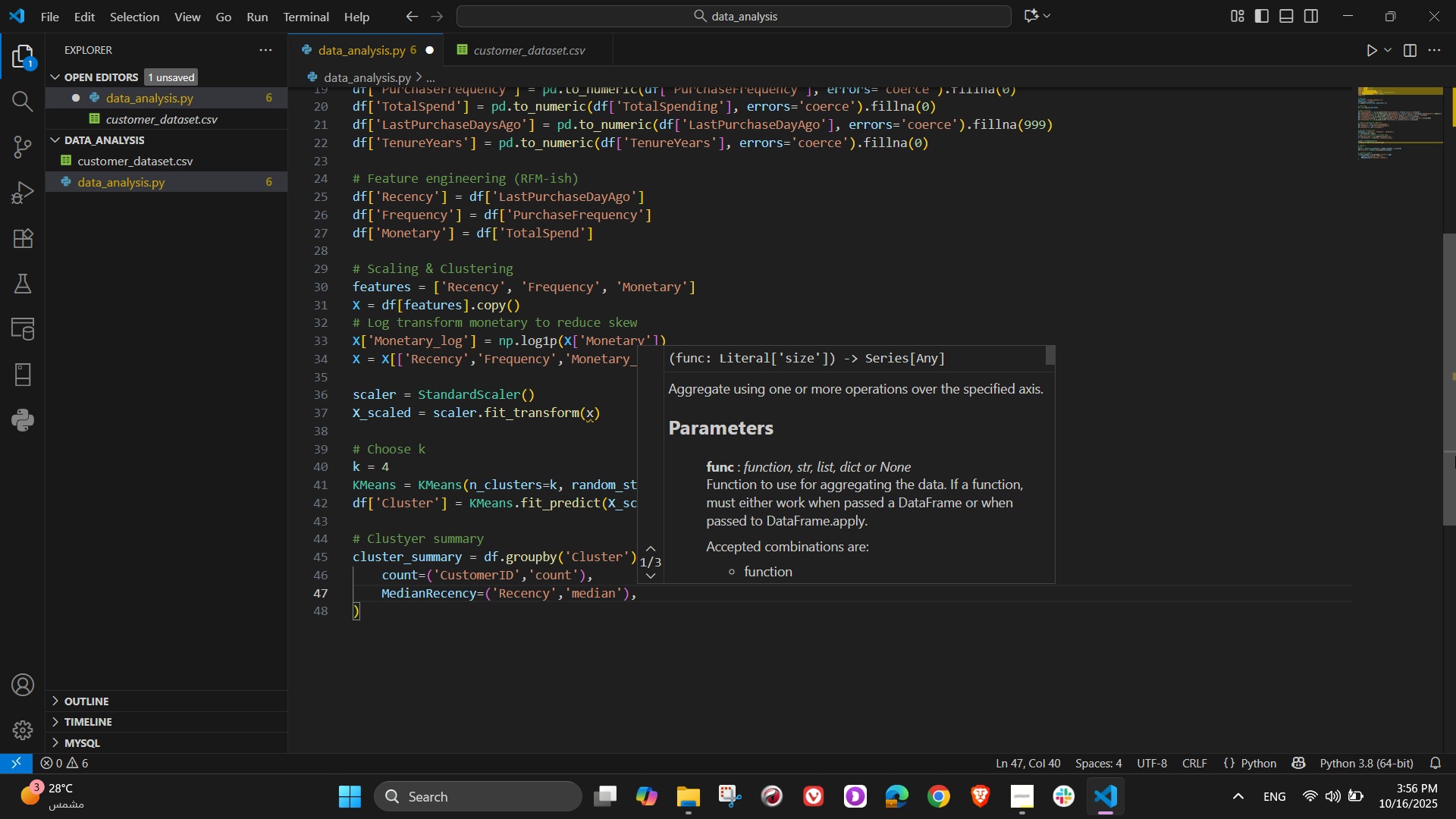 
key(Enter)
 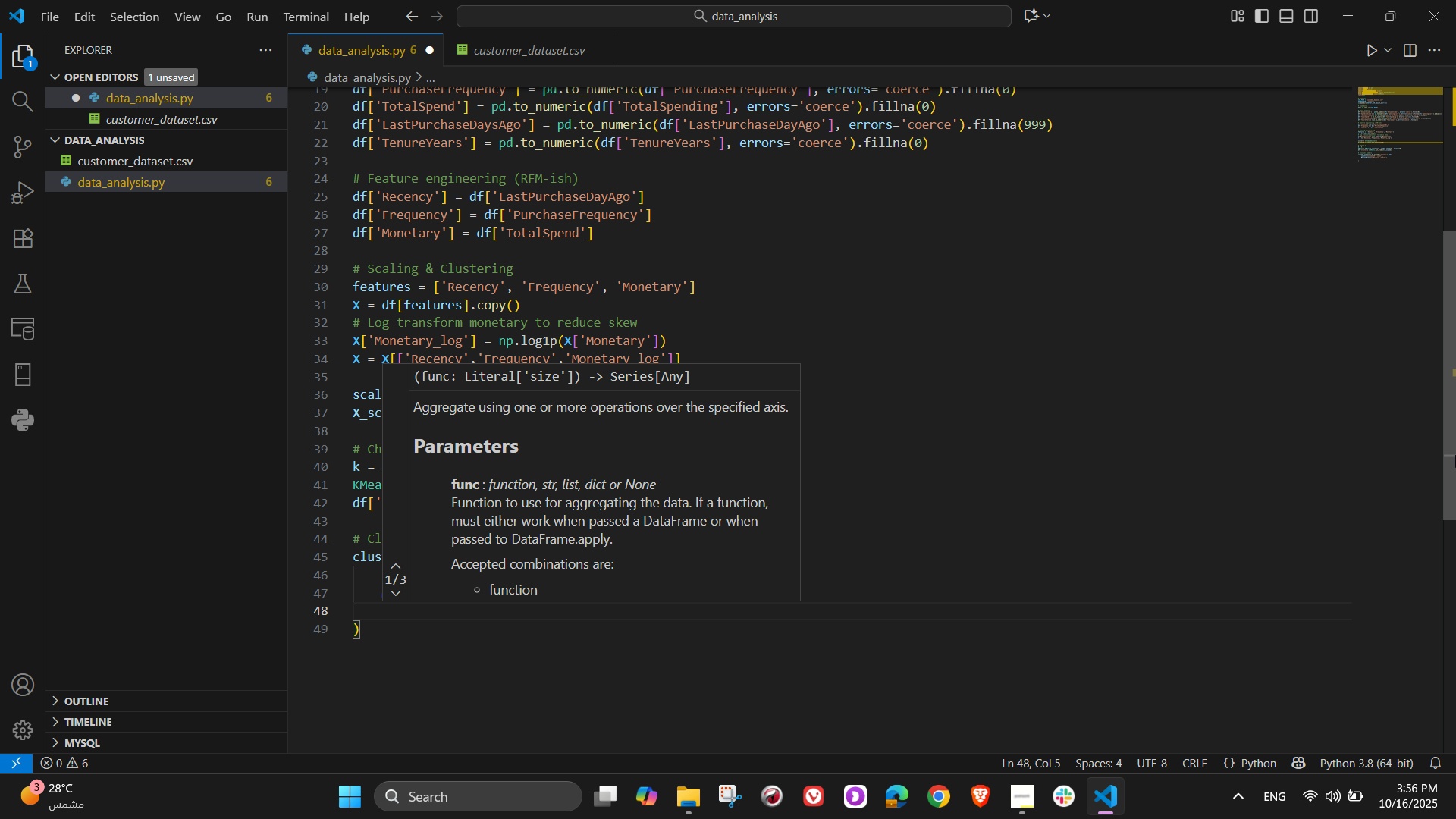 
type(Median)
 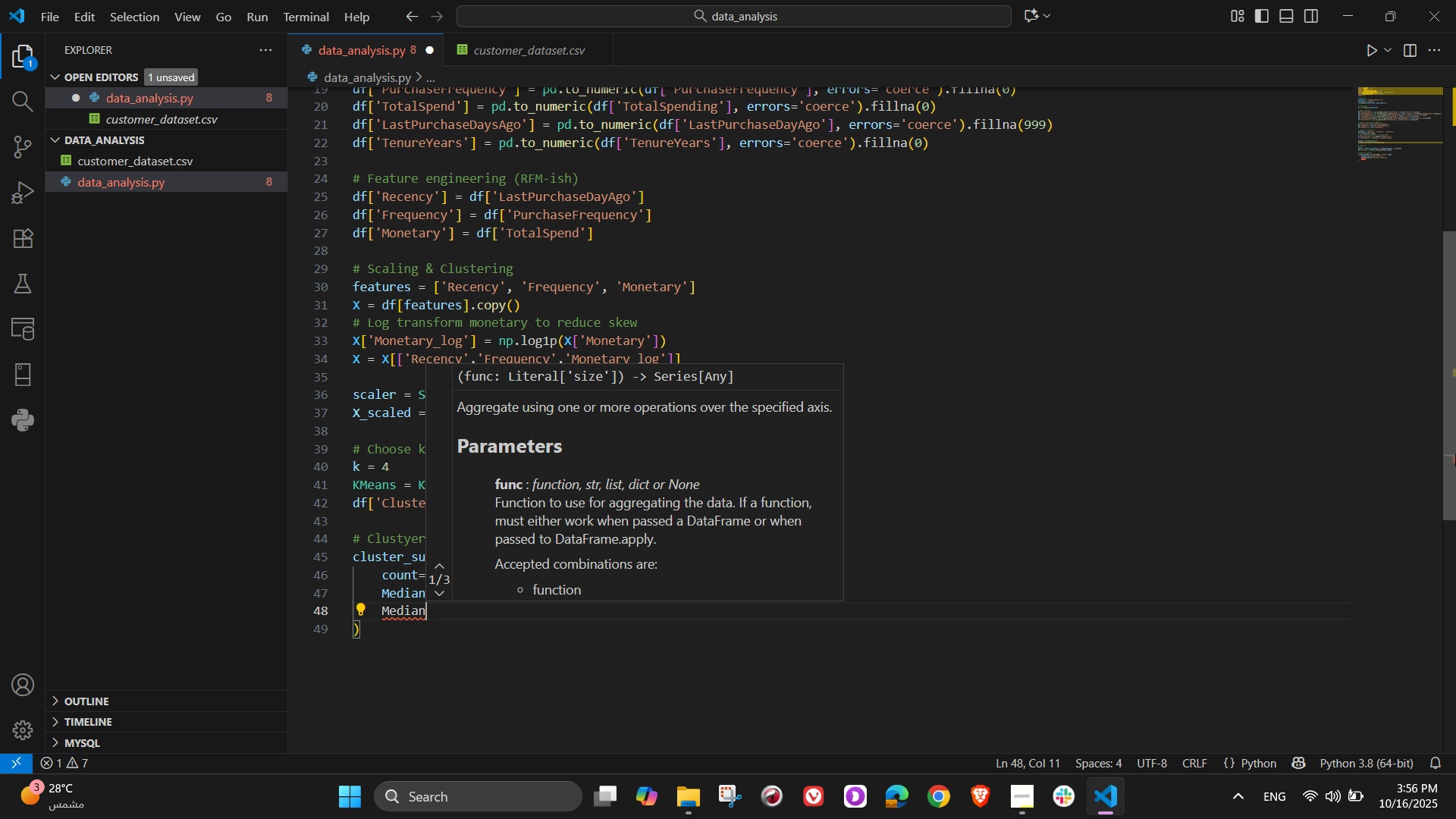 
type(Fre)
 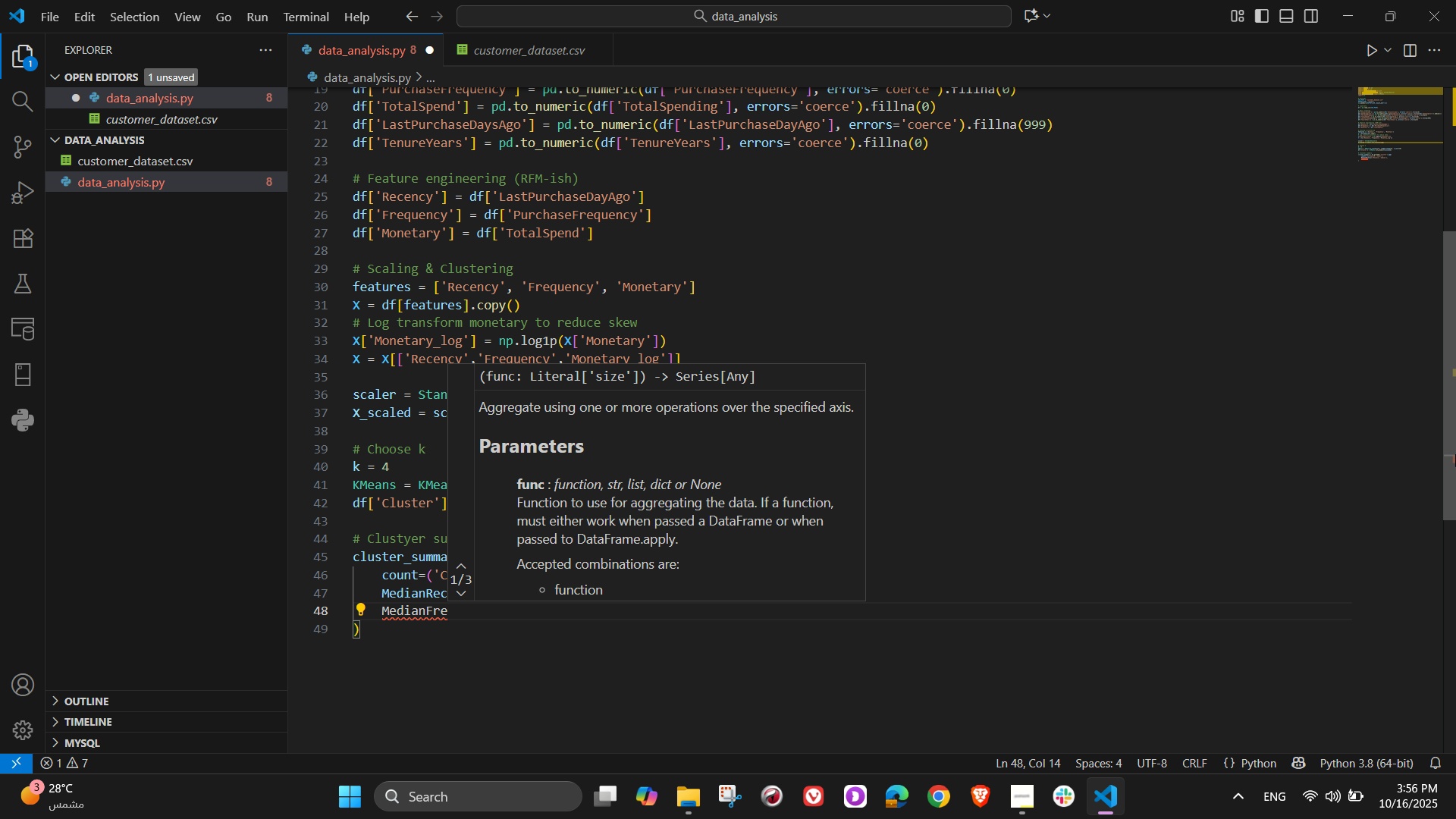 
type(quency=)
 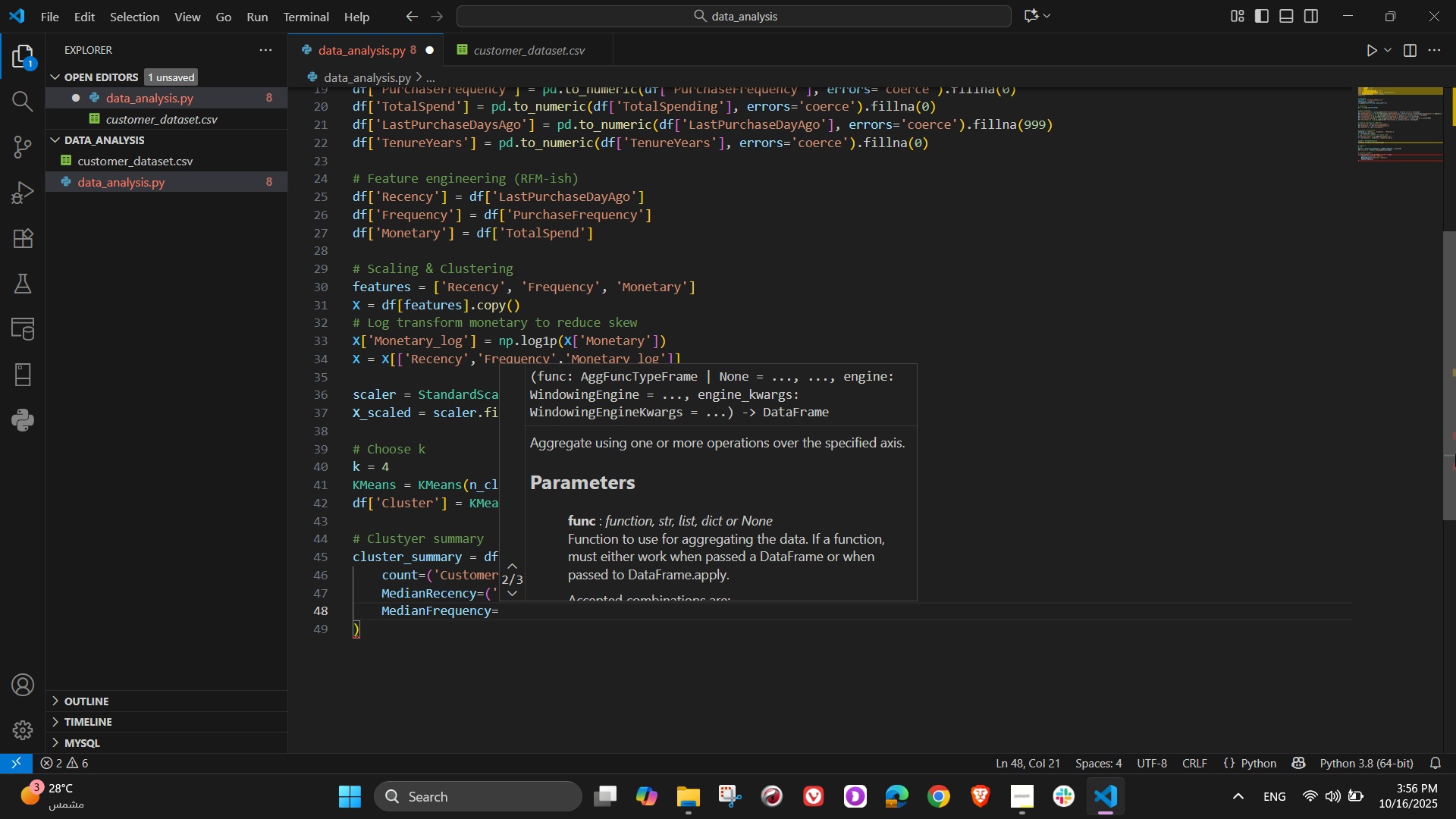 
key(Shift+9)
 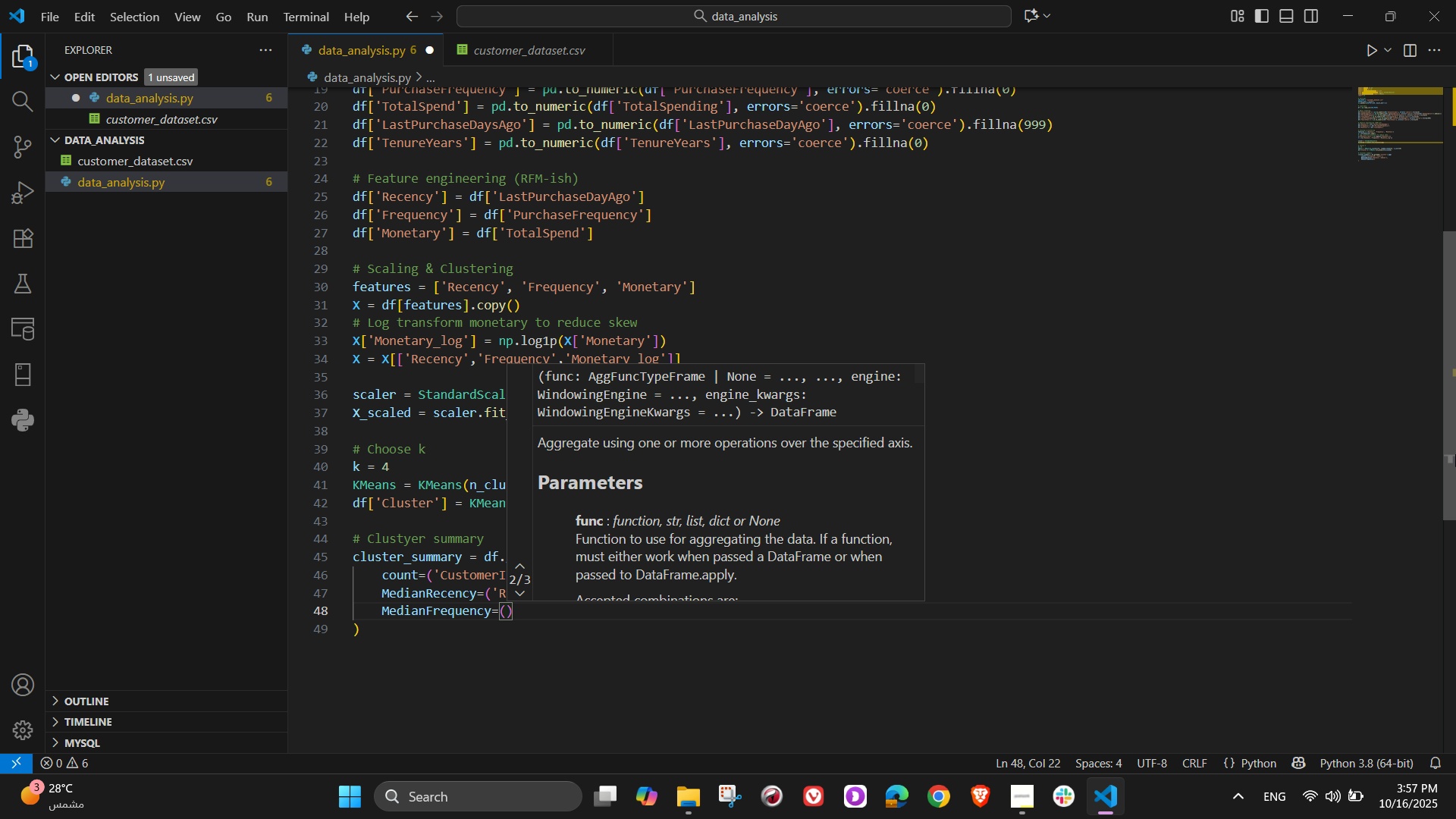 
key(Quote)
 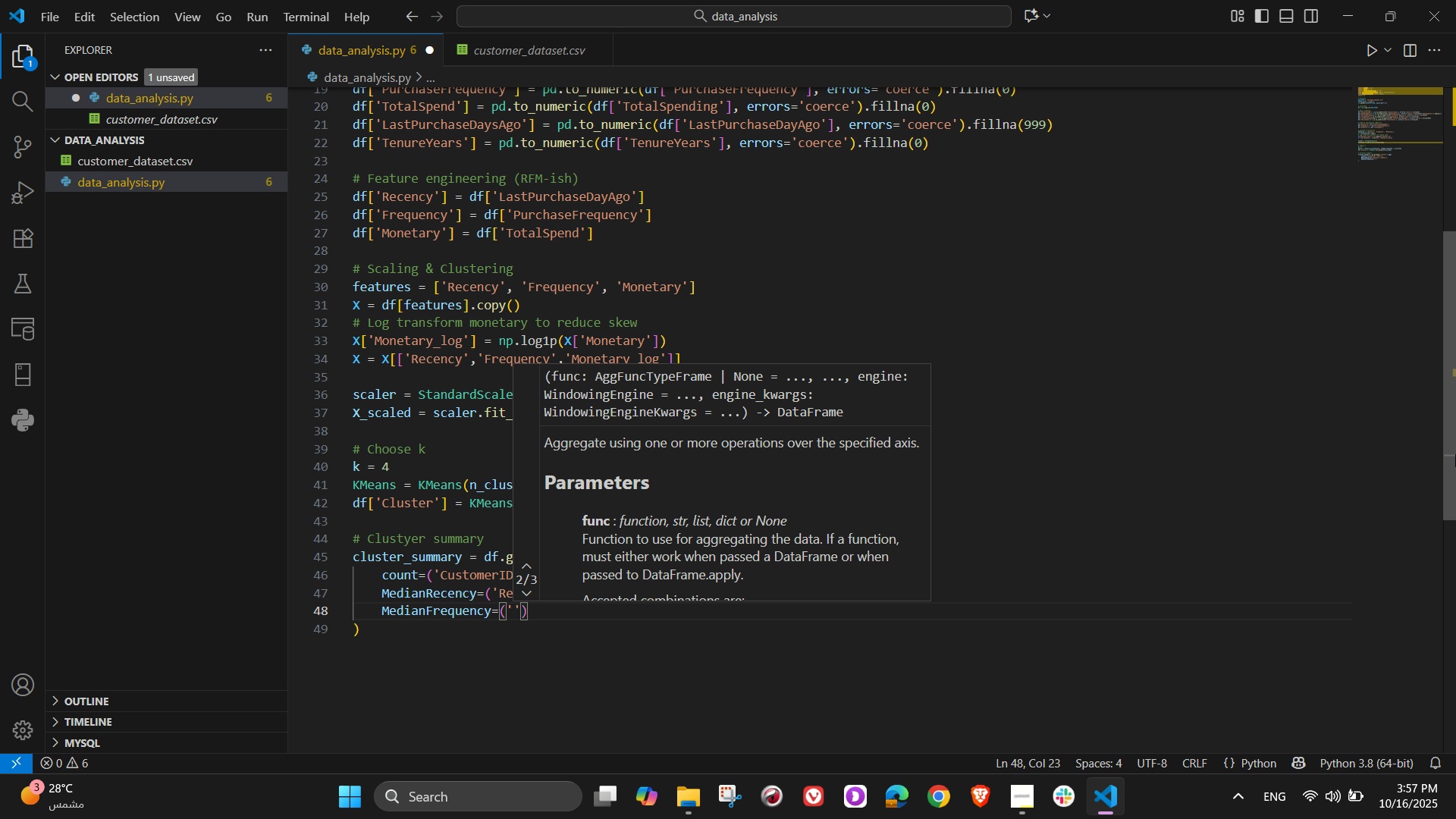 
type(Frequency)
 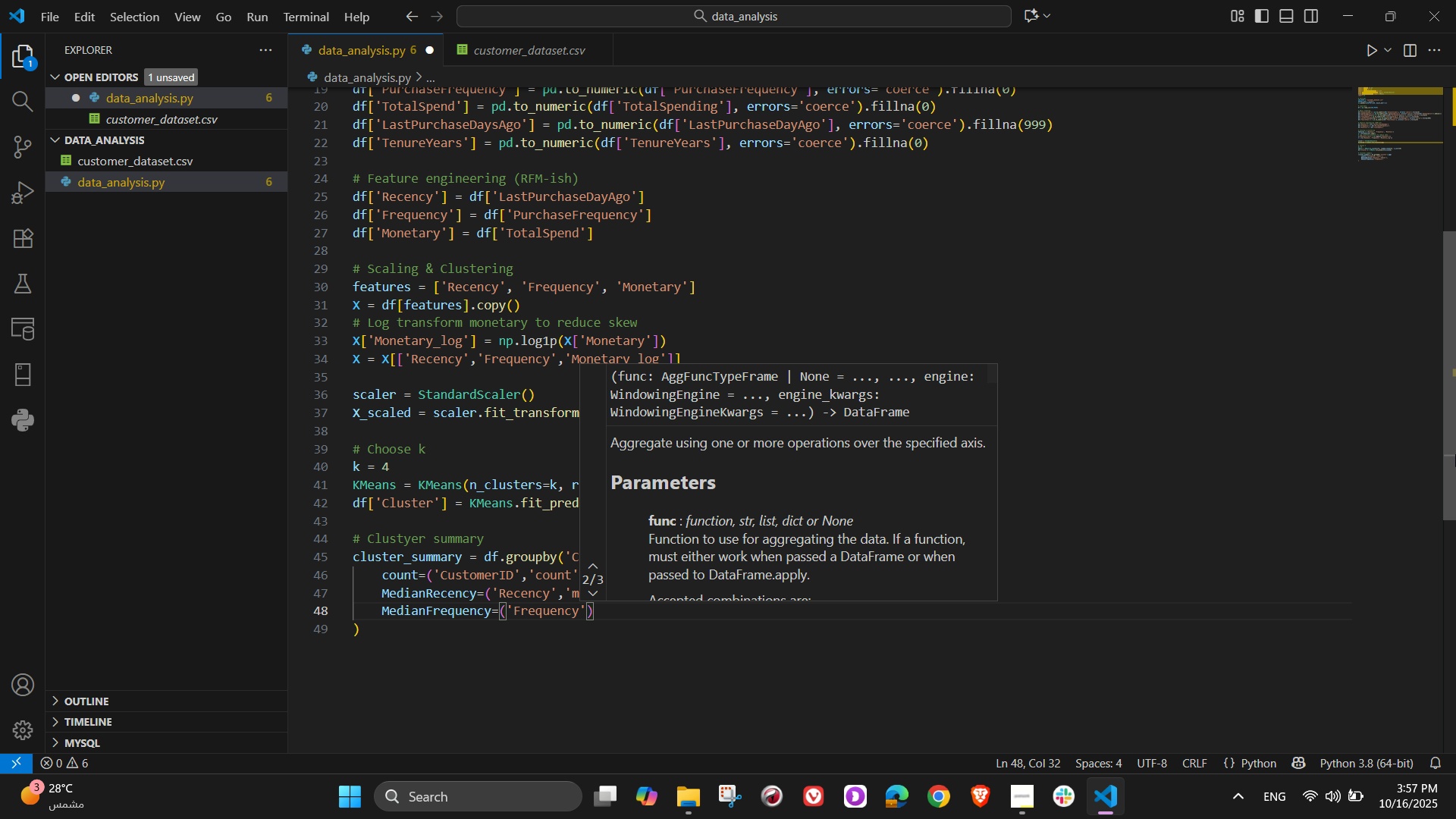 
key(ArrowRight)
 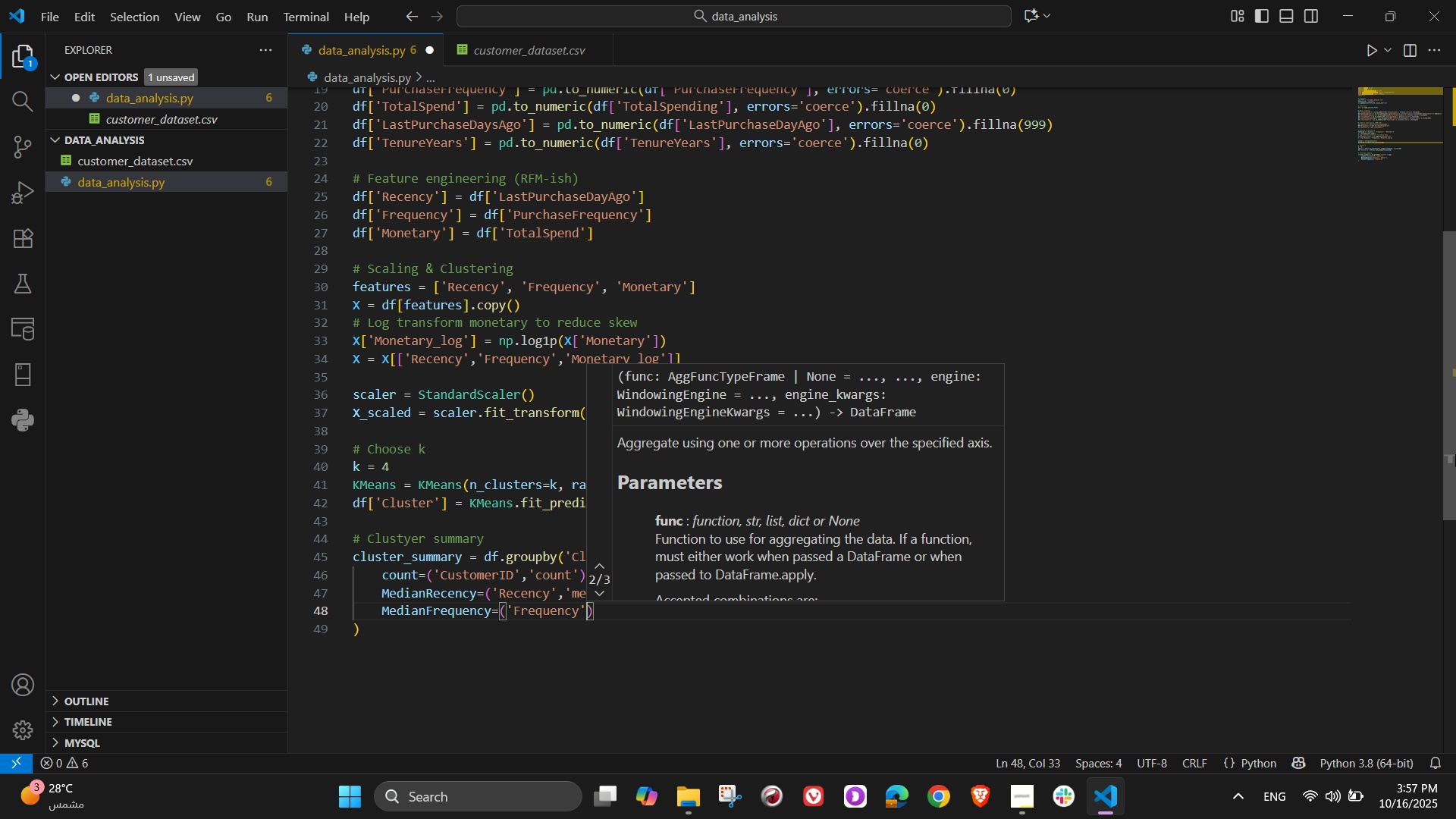 
type(, median')
 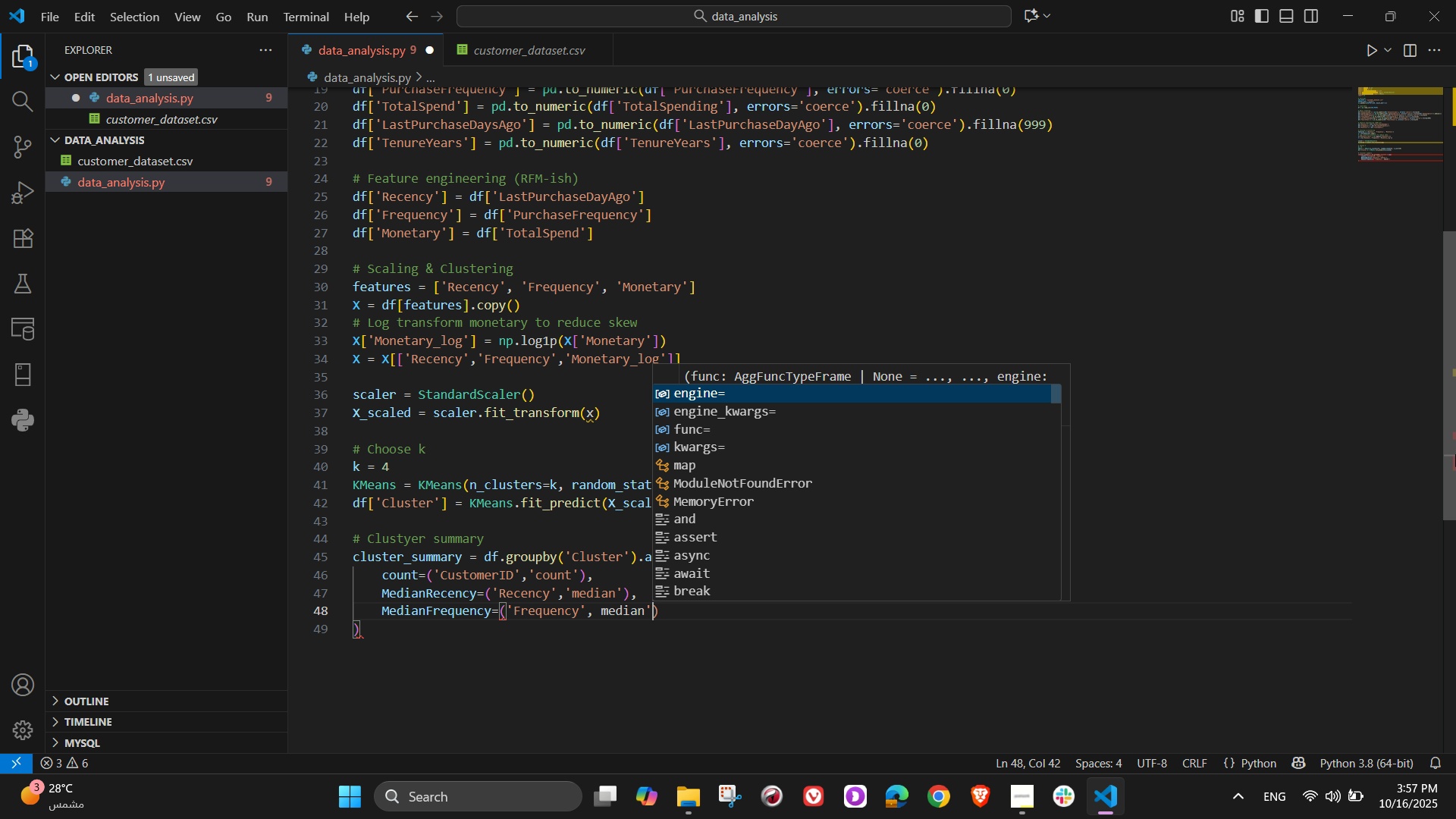 
hold_key(key=ArrowLeft, duration=0.32)
 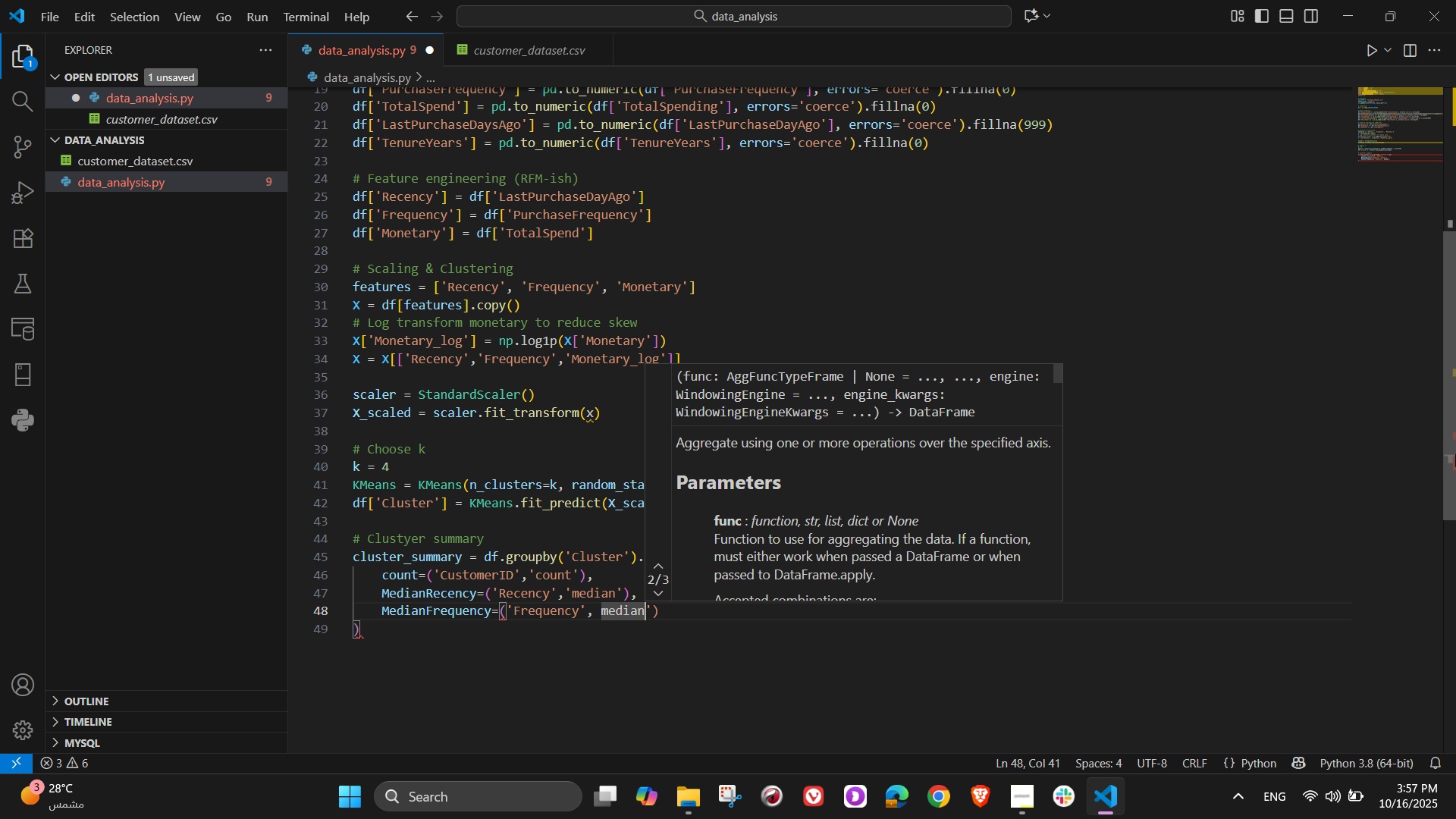 
key(ArrowLeft)
 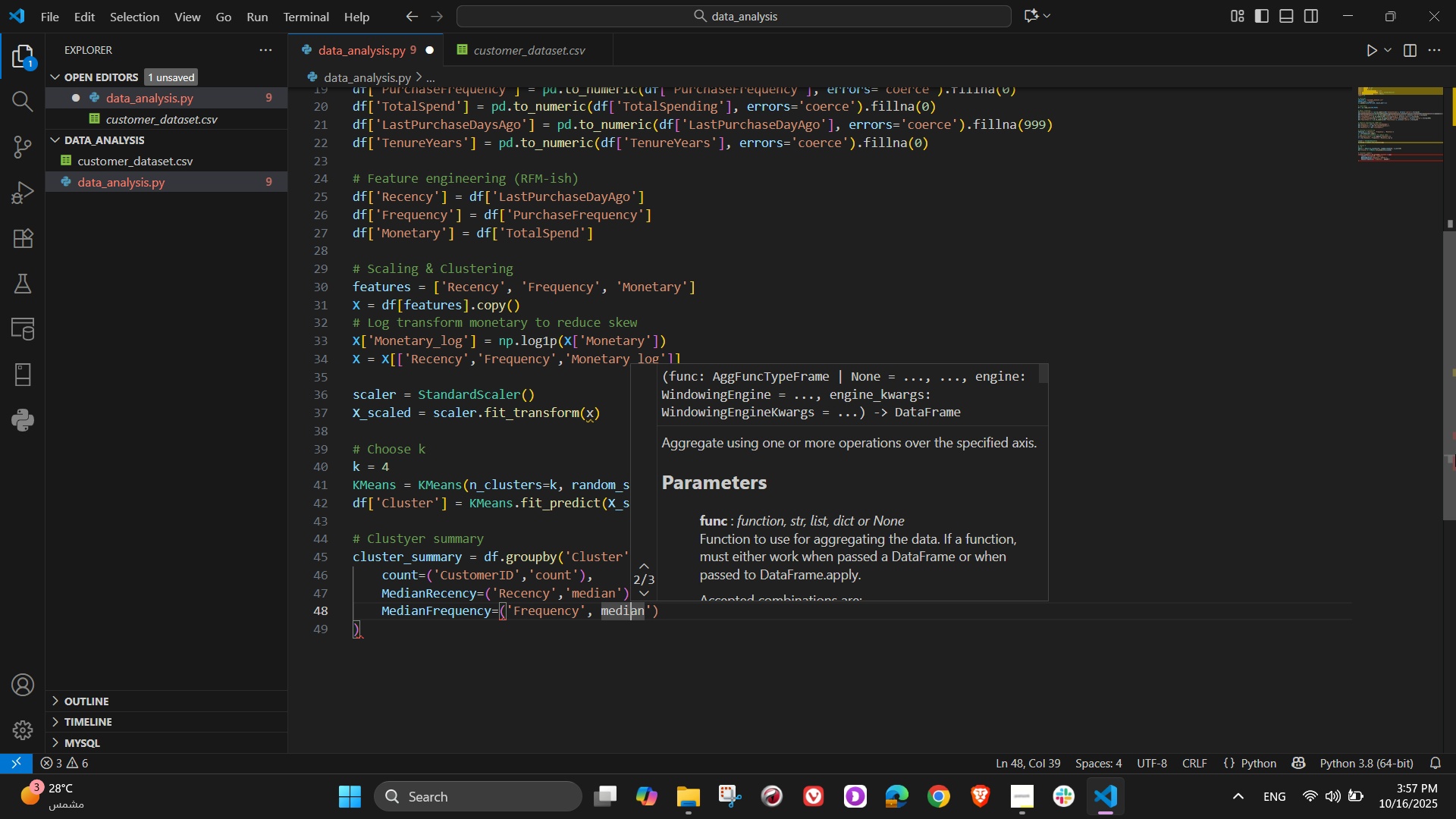 
key(ArrowLeft)
 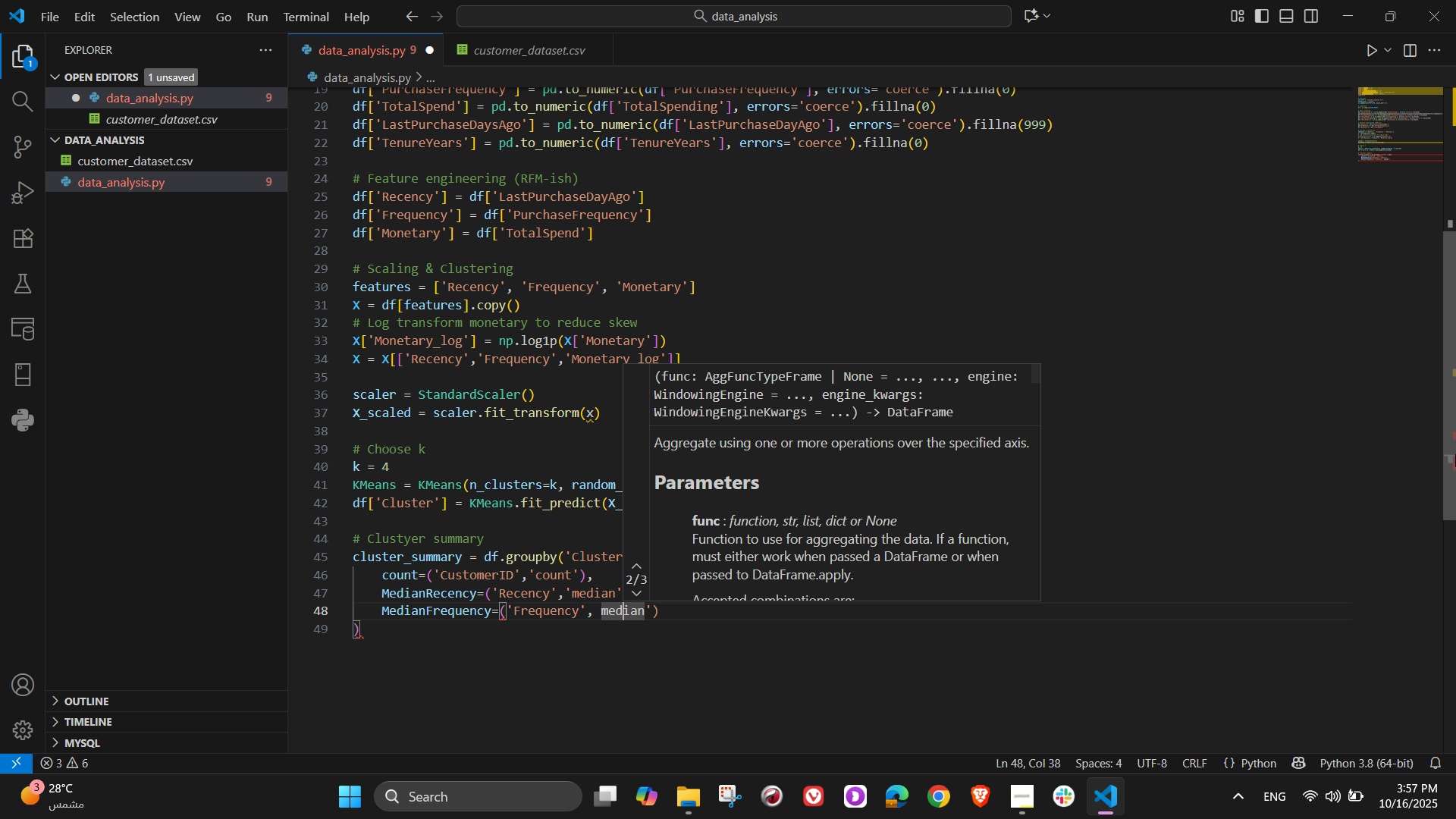 
key(ArrowLeft)
 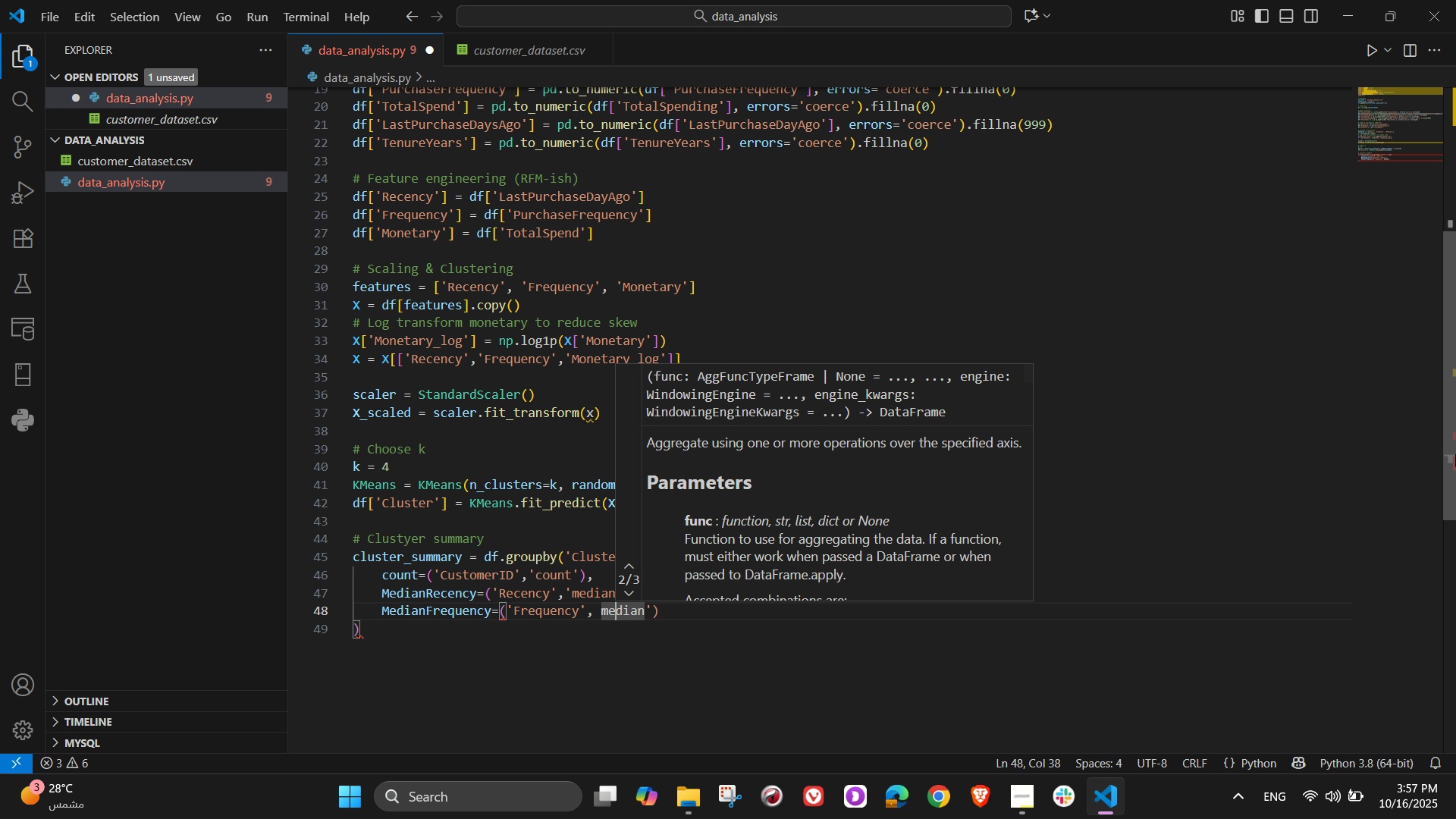 
key(ArrowLeft)
 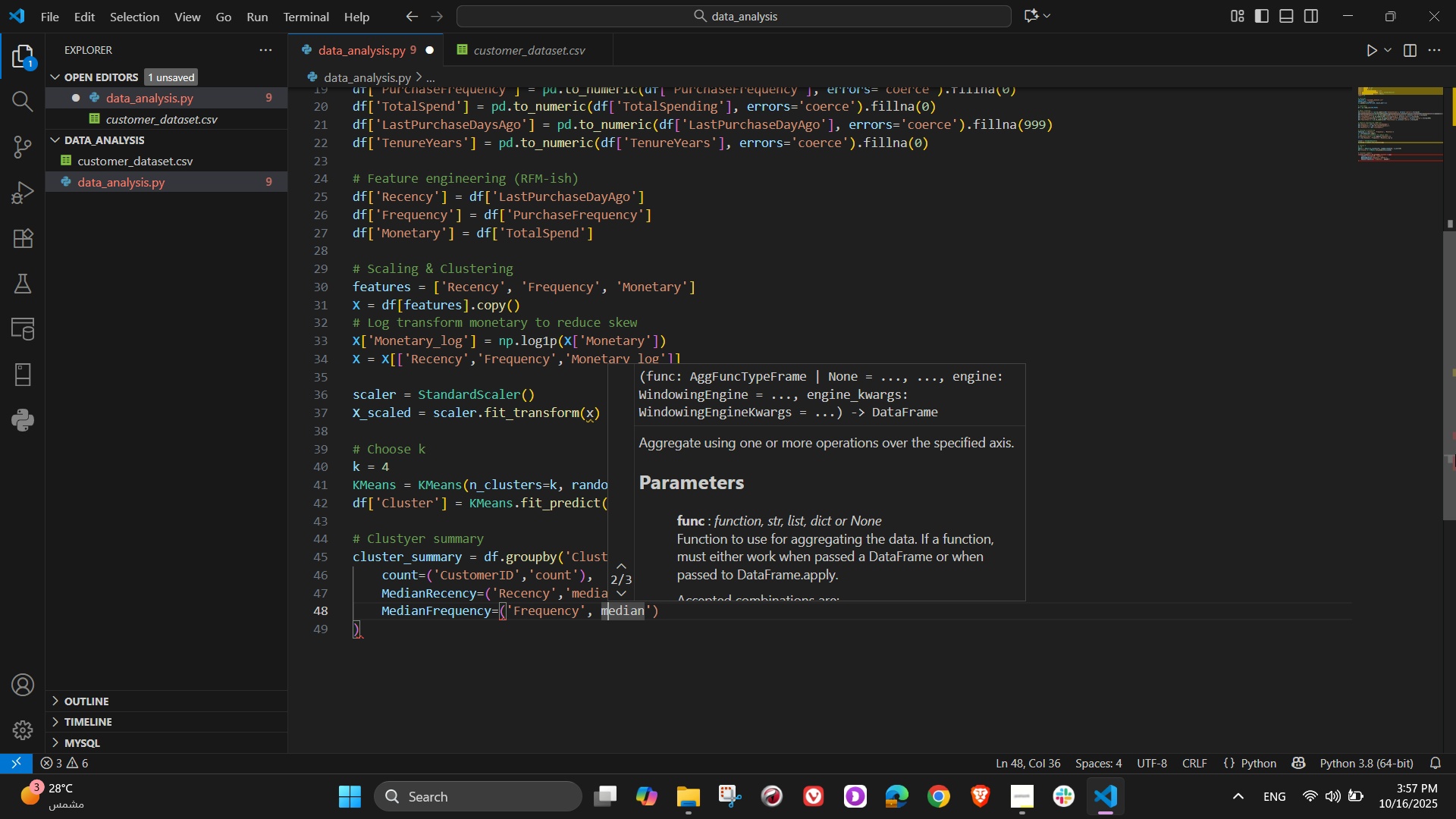 
key(ArrowLeft)
 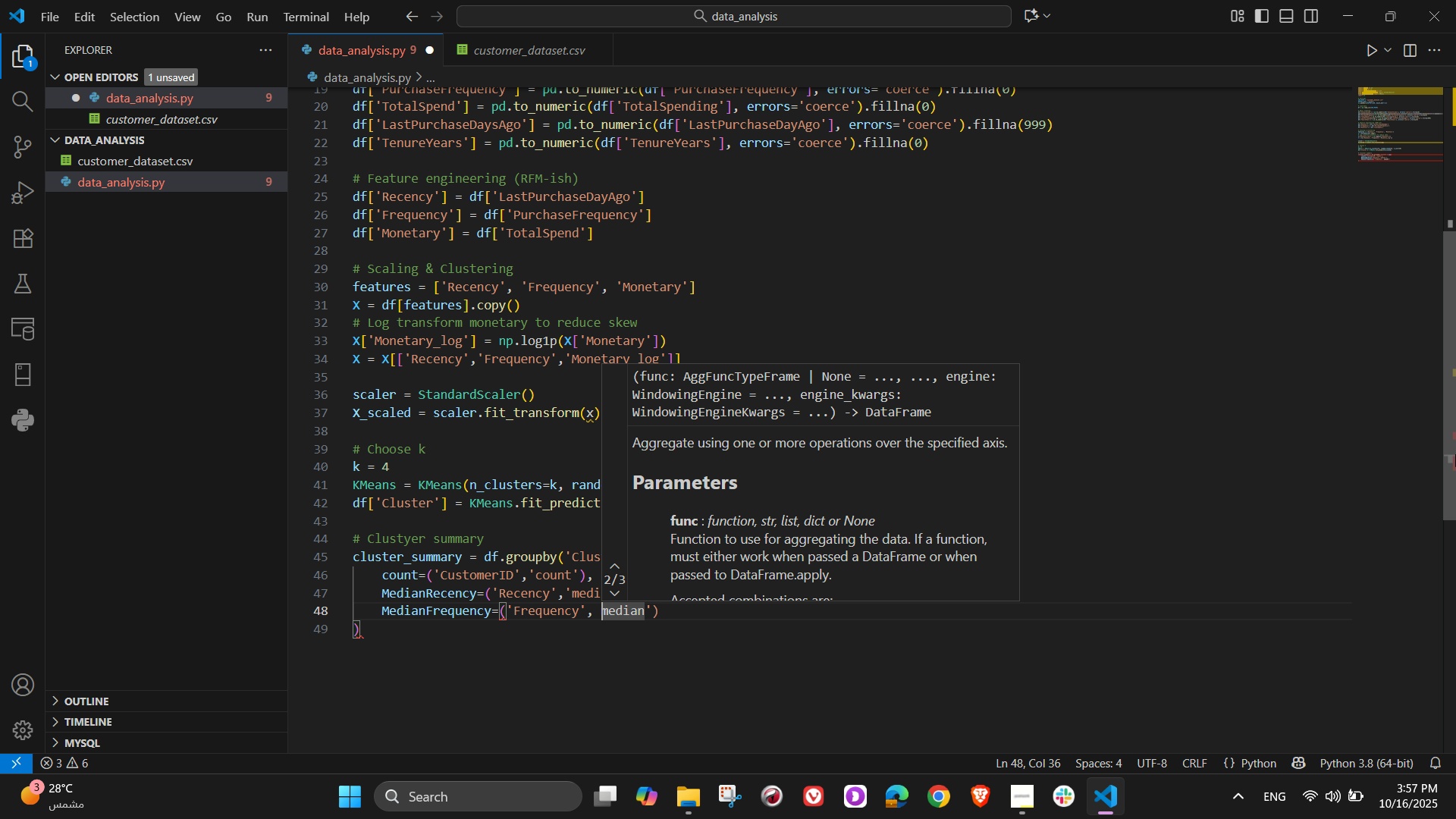 
key(ArrowLeft)
 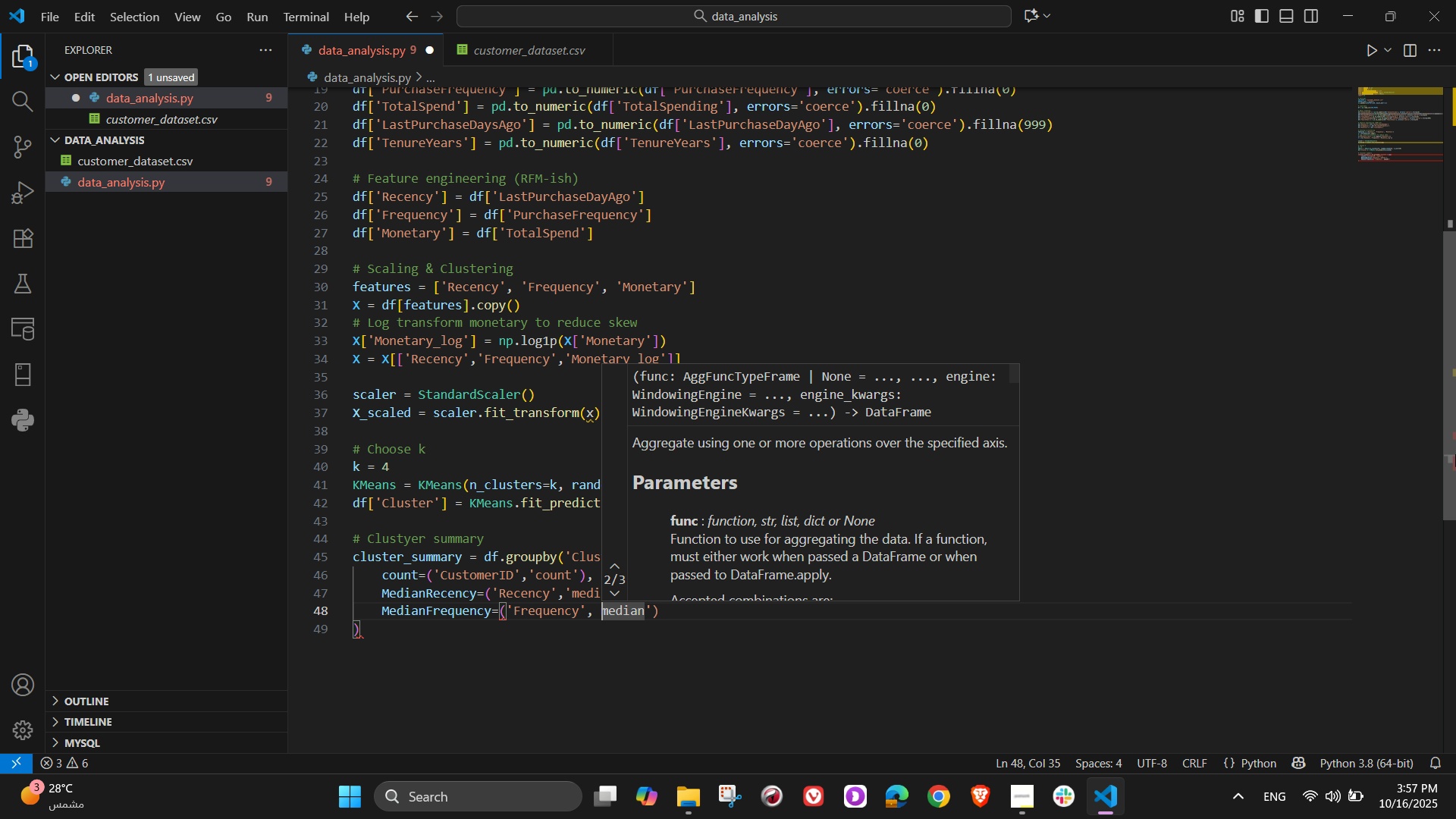 
key(Quote)
 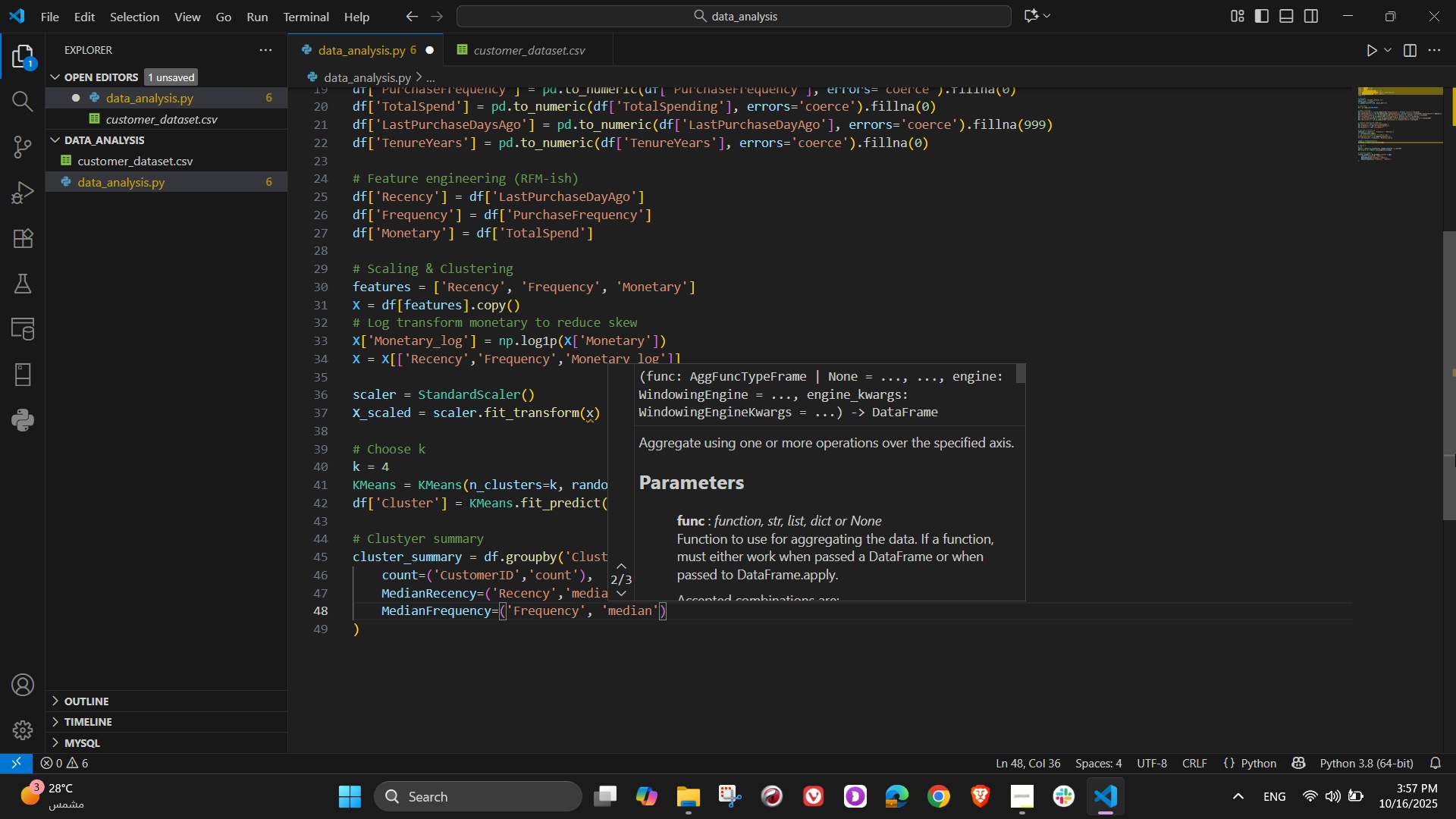 
hold_key(key=ArrowRight, duration=1.03)
 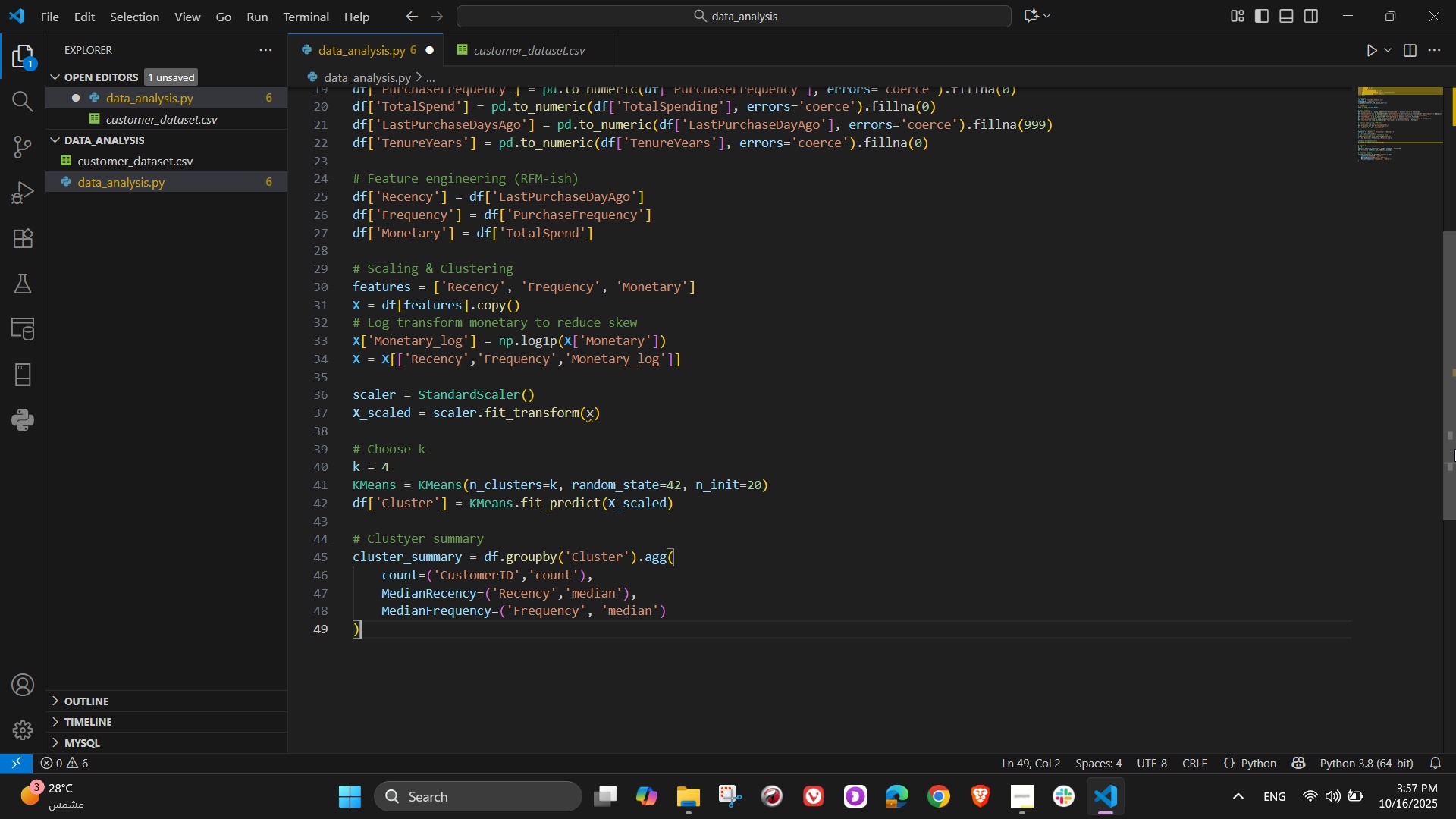 
key(ArrowLeft)
 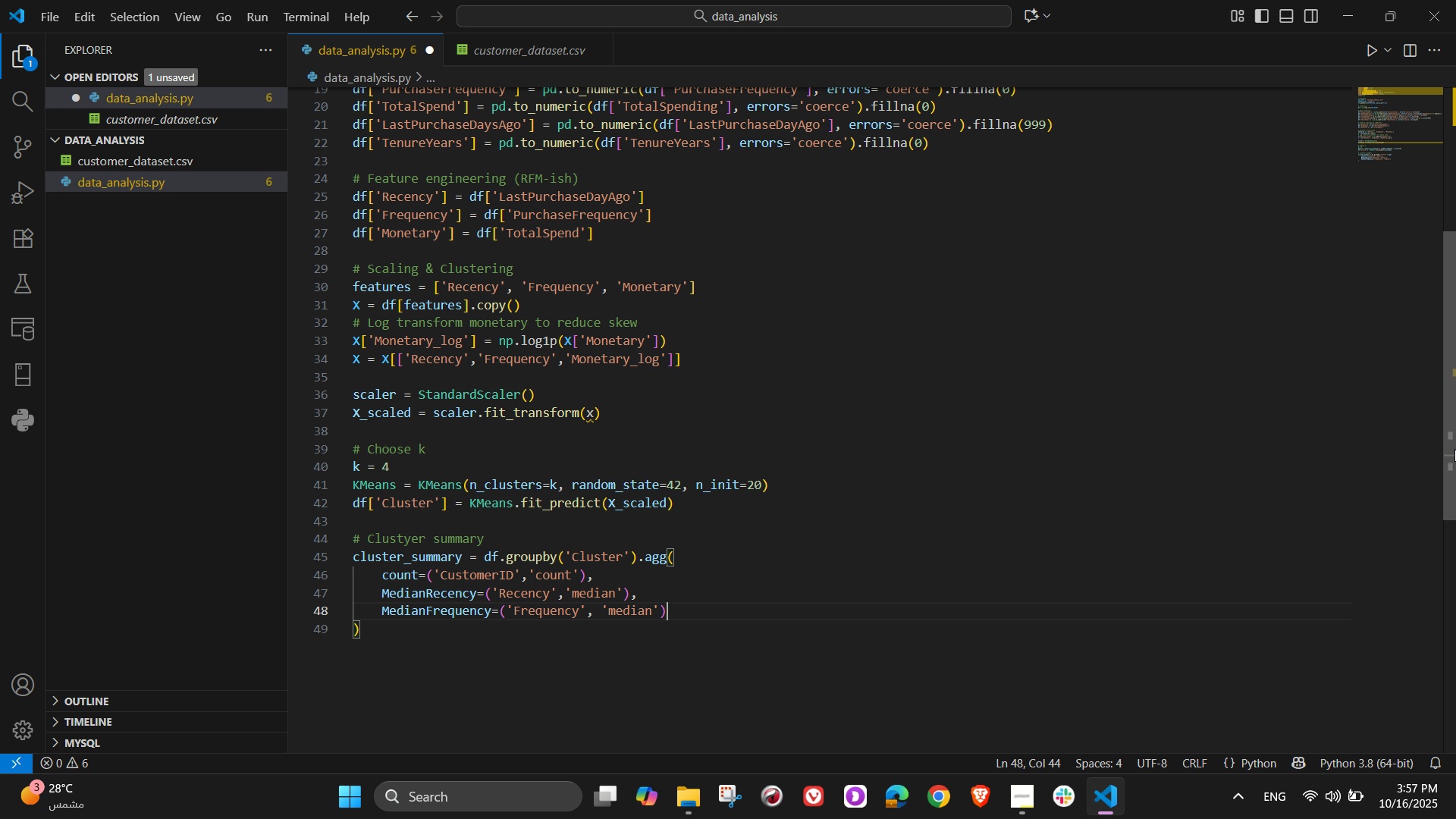 
key(ArrowLeft)
 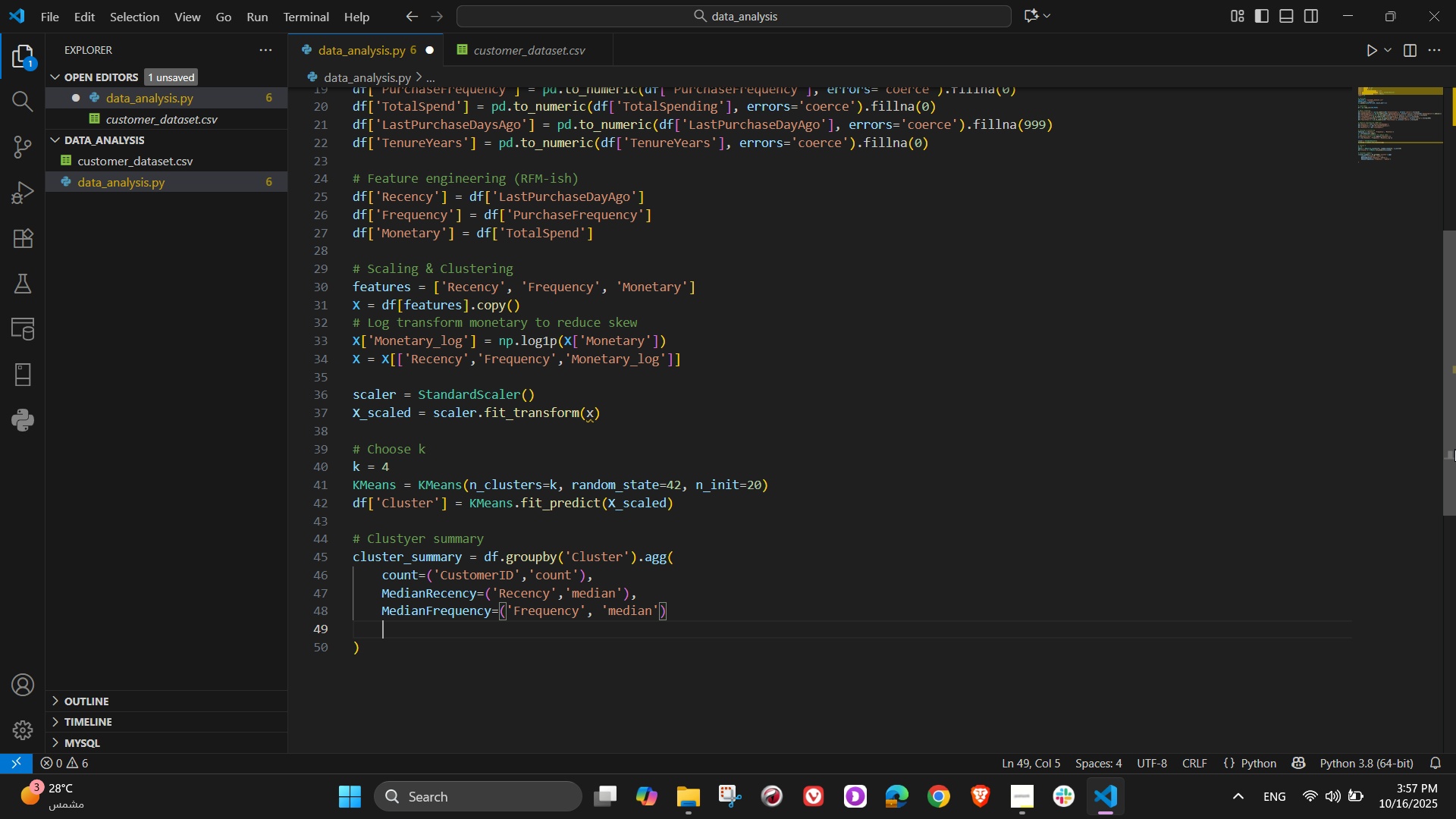 
key(Enter)
 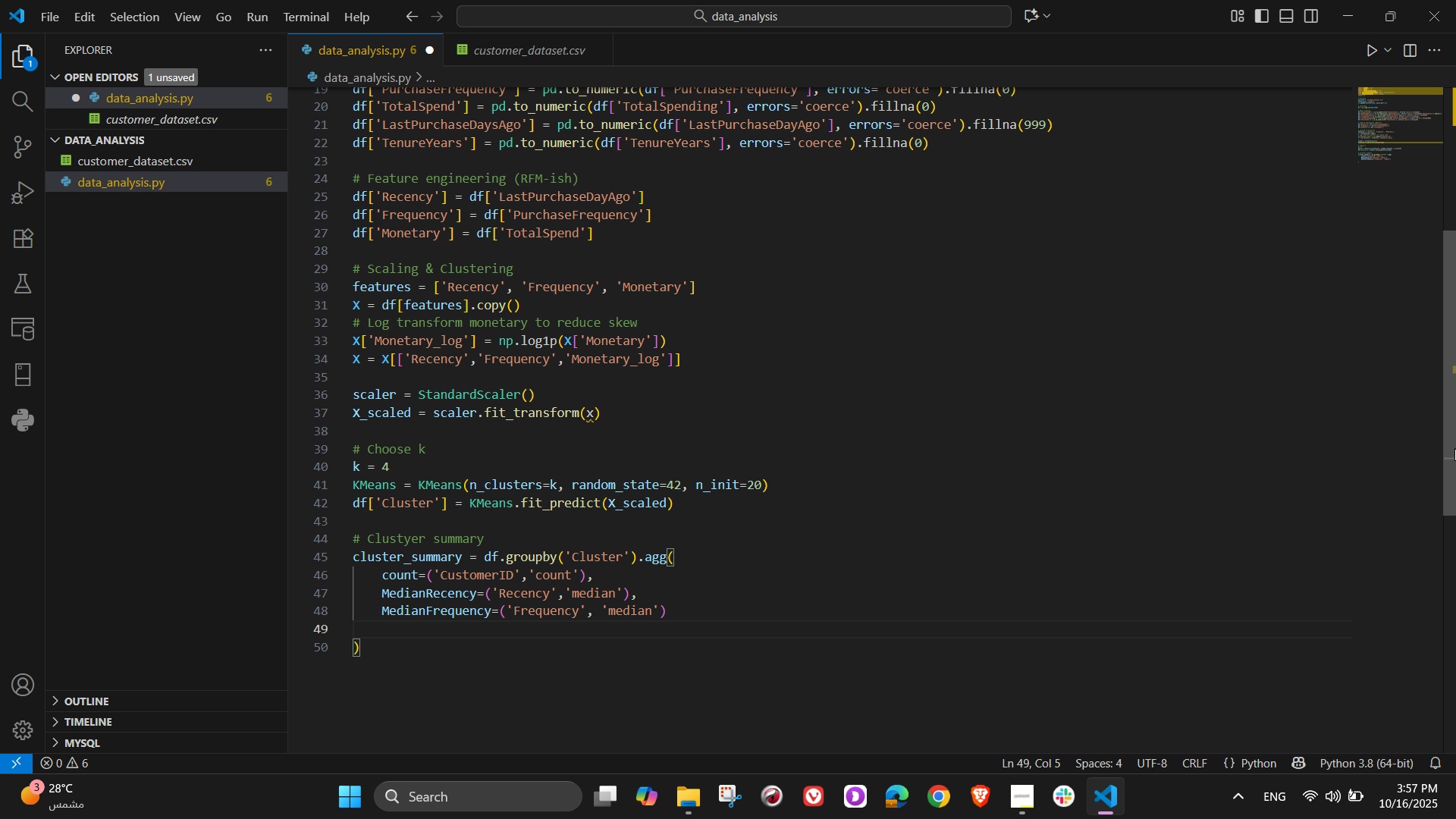 
type(MedianMonetary=(Monetary')
 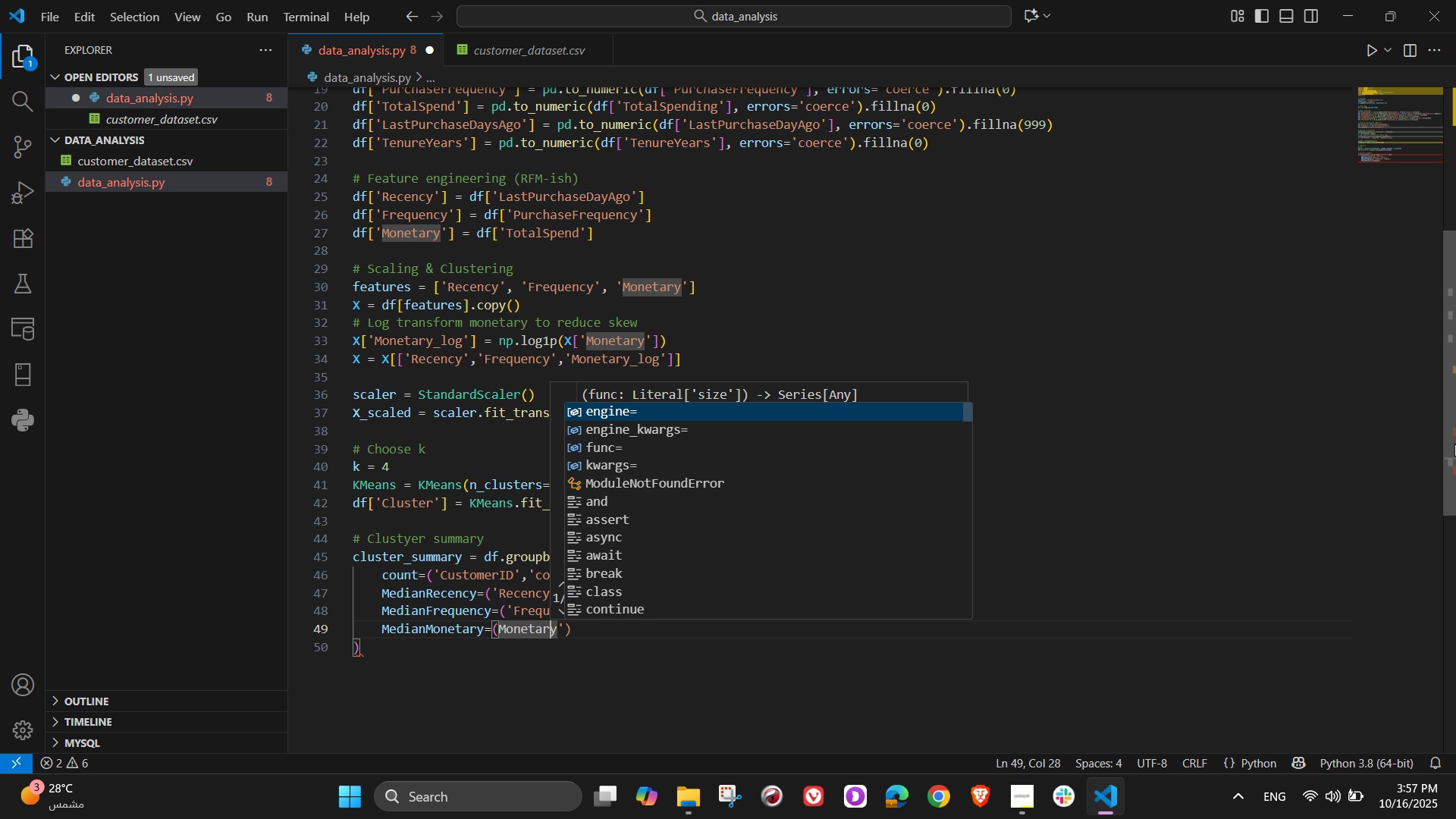 
 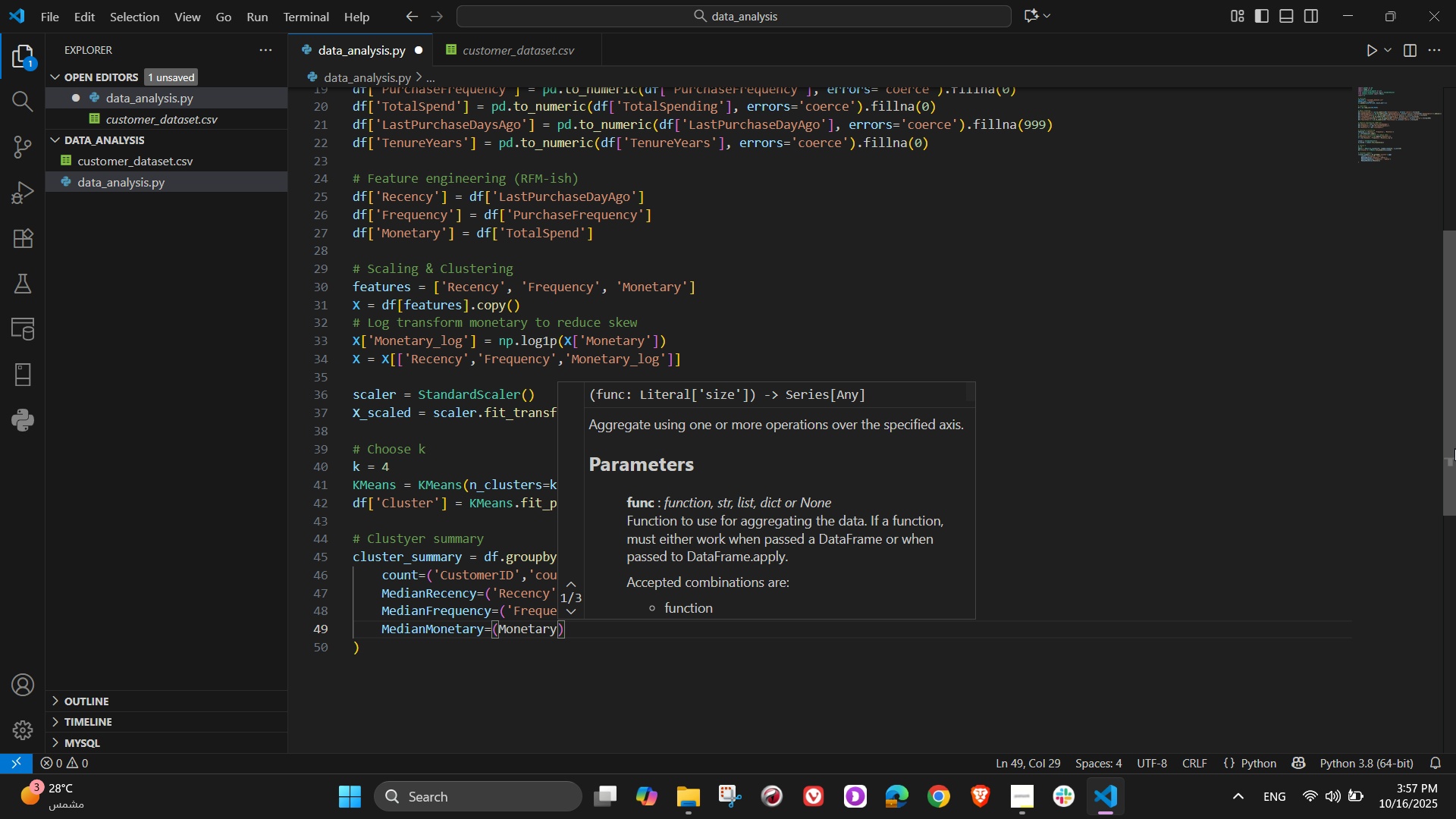 
key(ArrowLeft)
 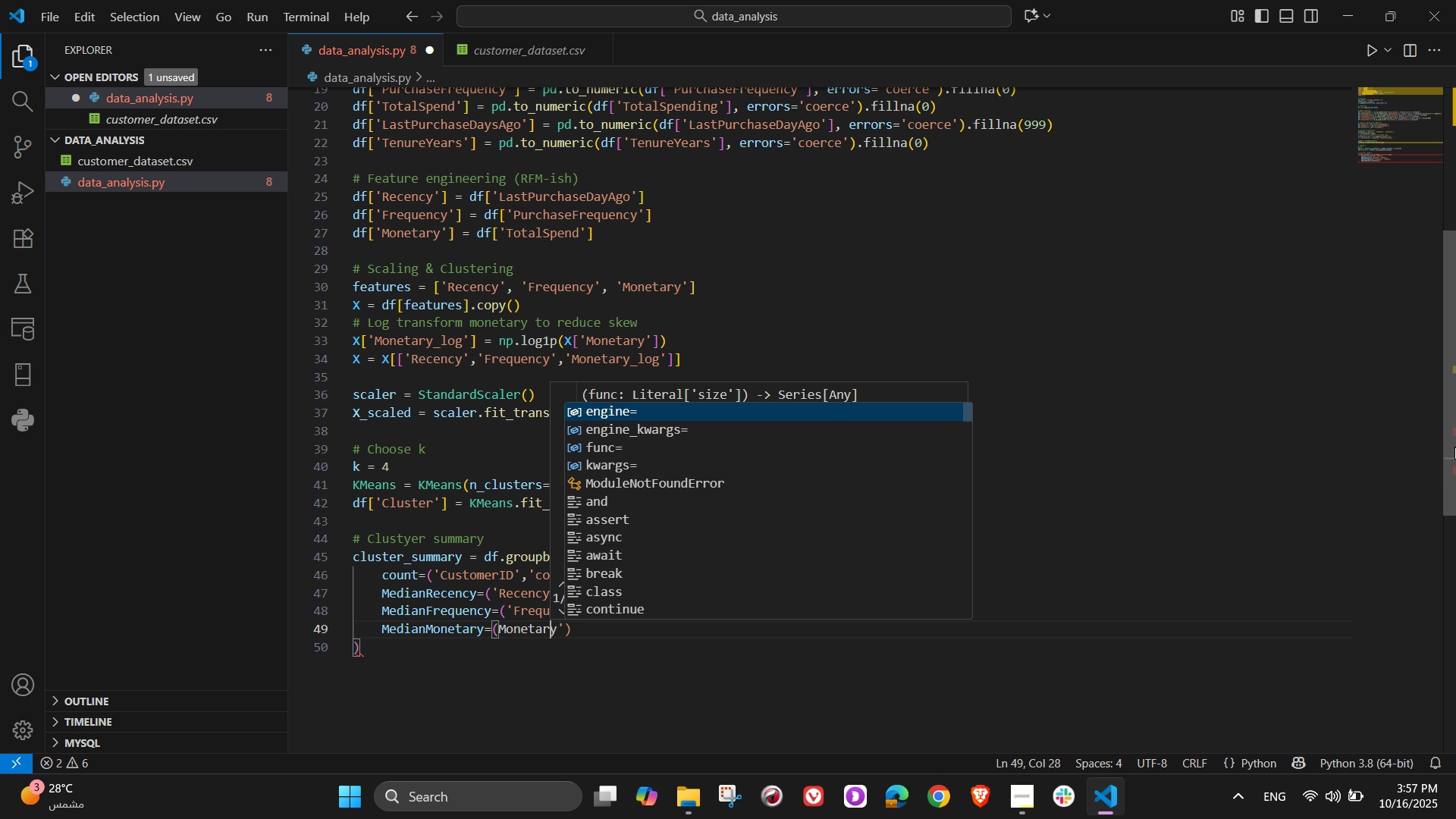 
key(ArrowLeft)
 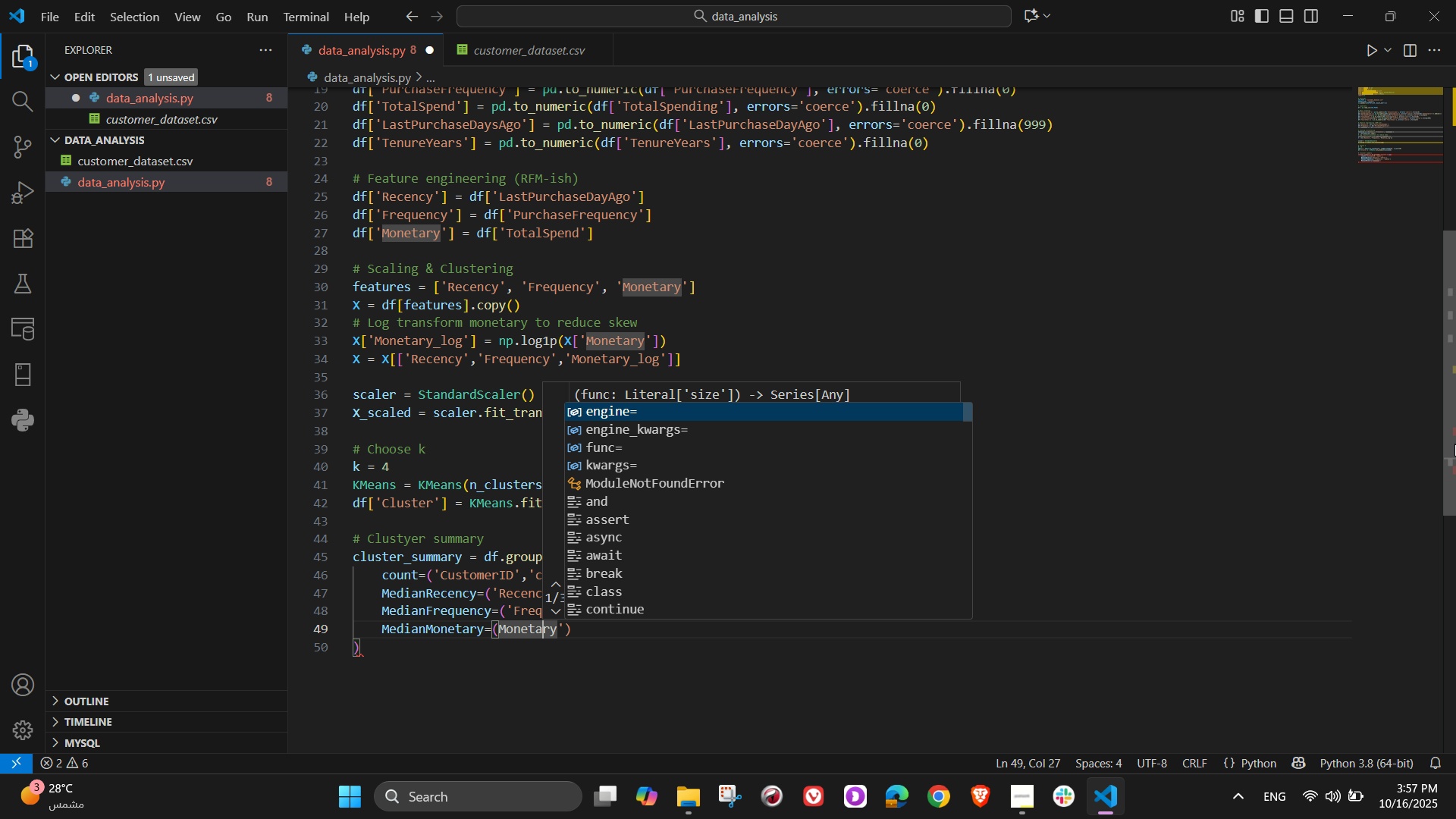 
key(ArrowLeft)
 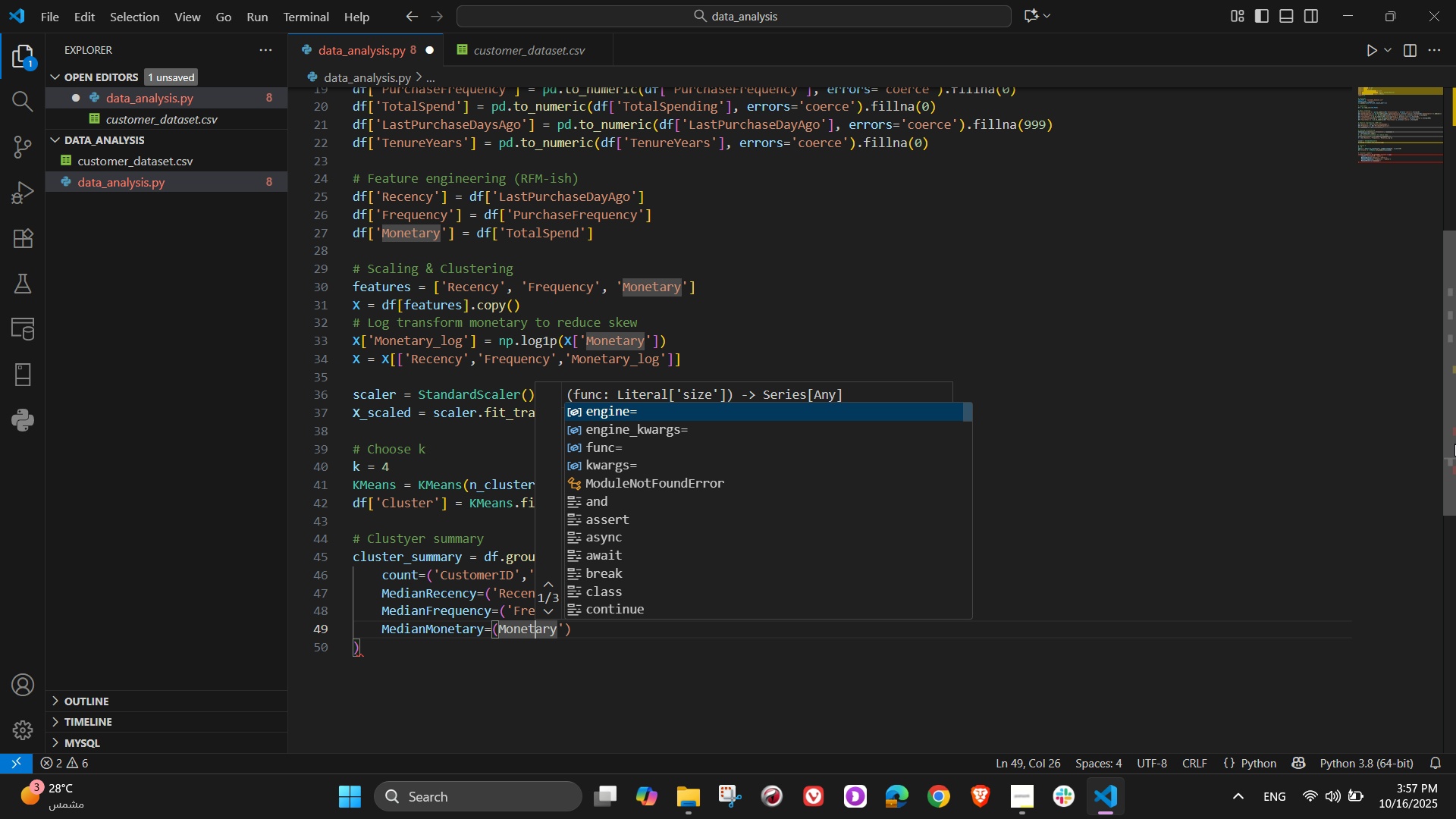 
key(ArrowLeft)
 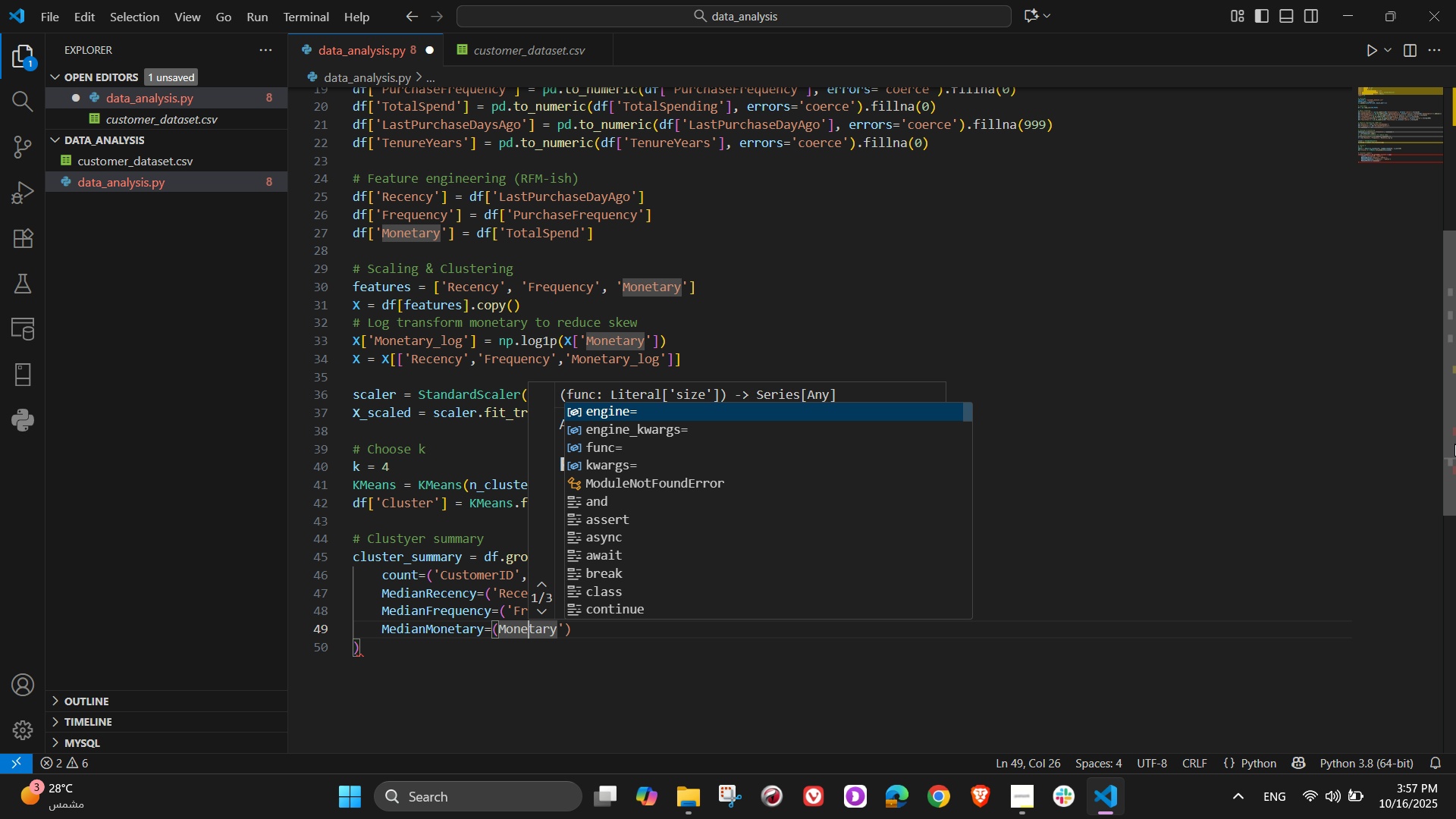 
key(ArrowLeft)
 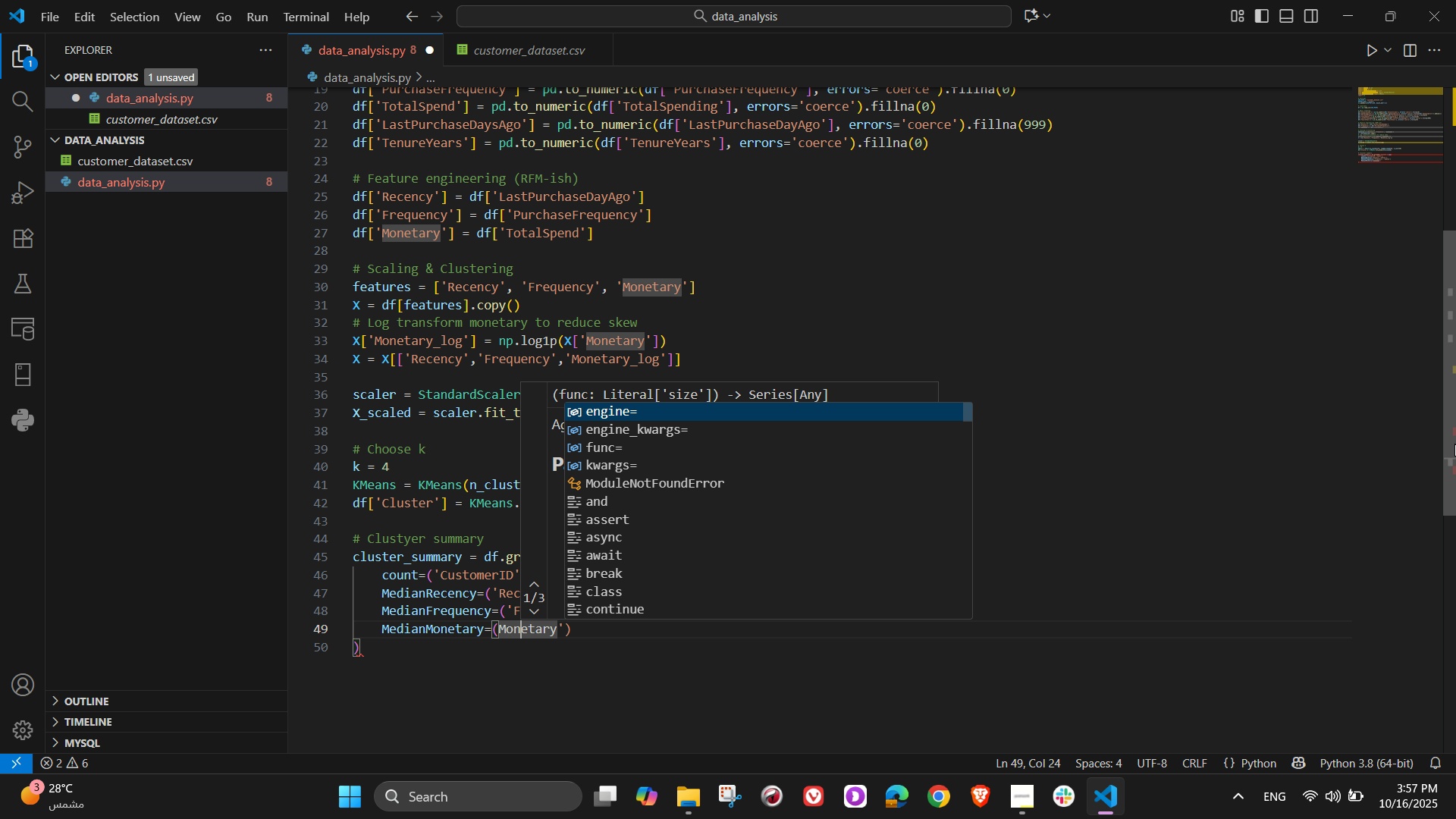 
key(ArrowLeft)
 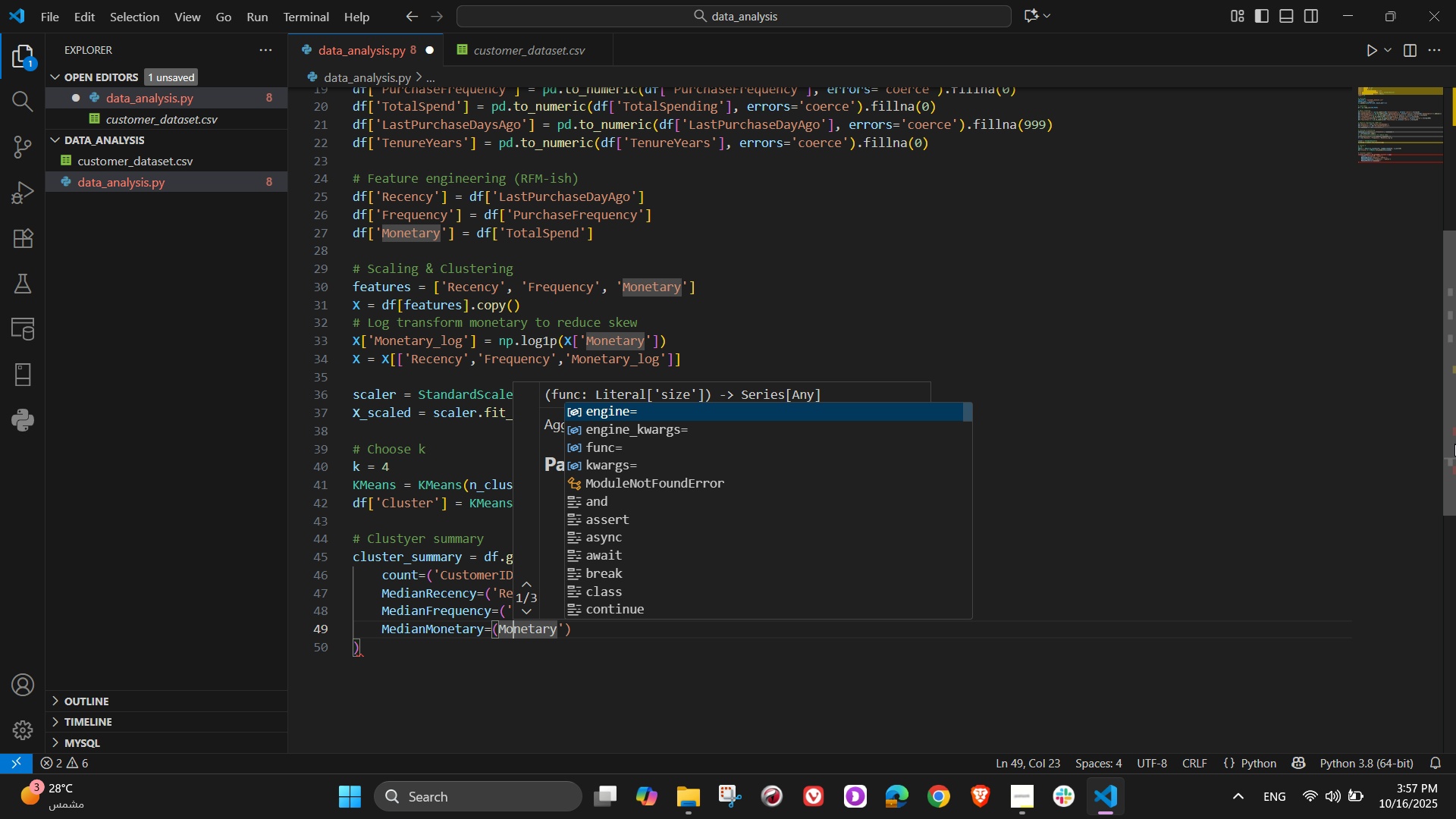 
key(ArrowLeft)
 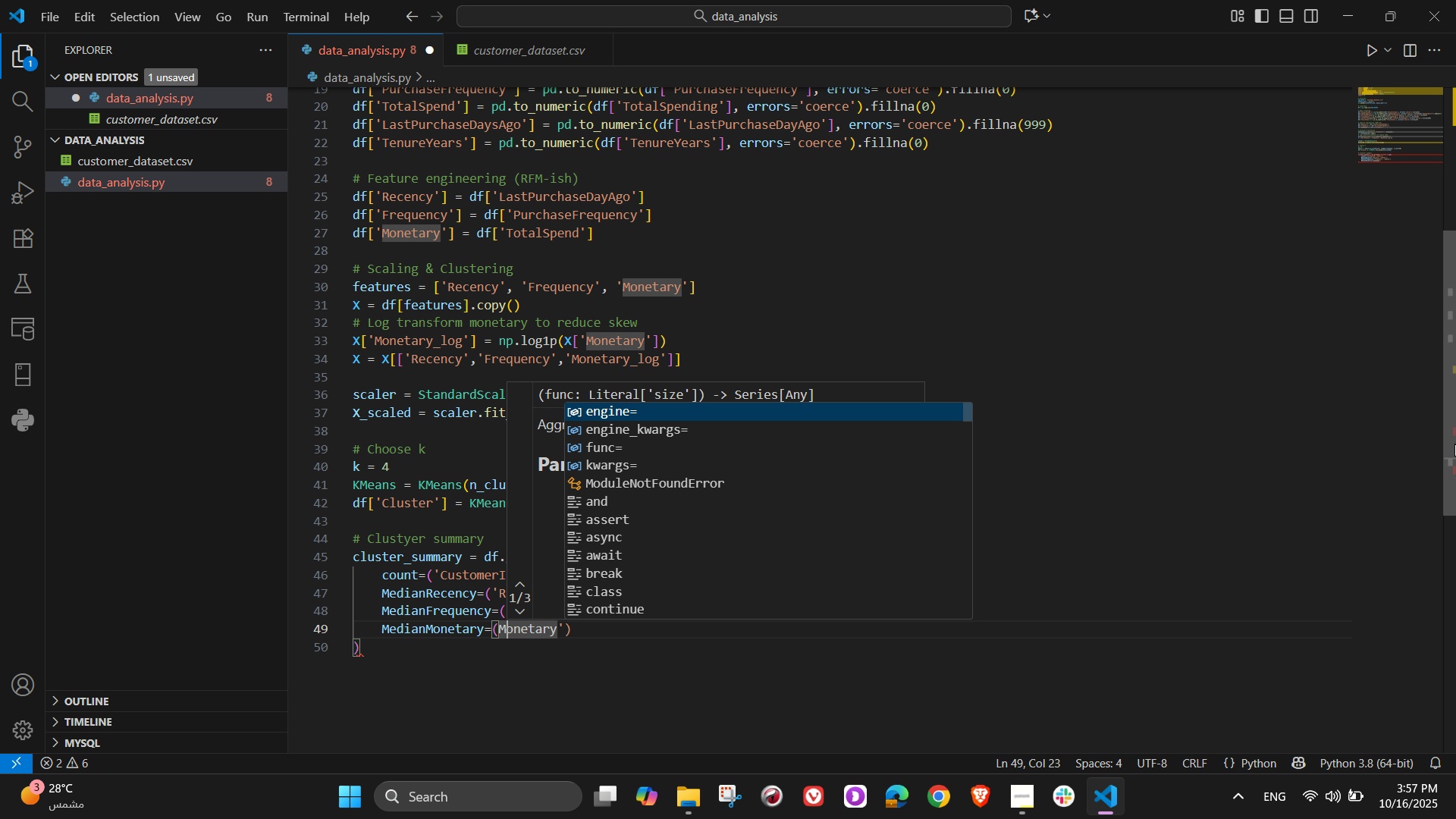 
key(ArrowLeft)
 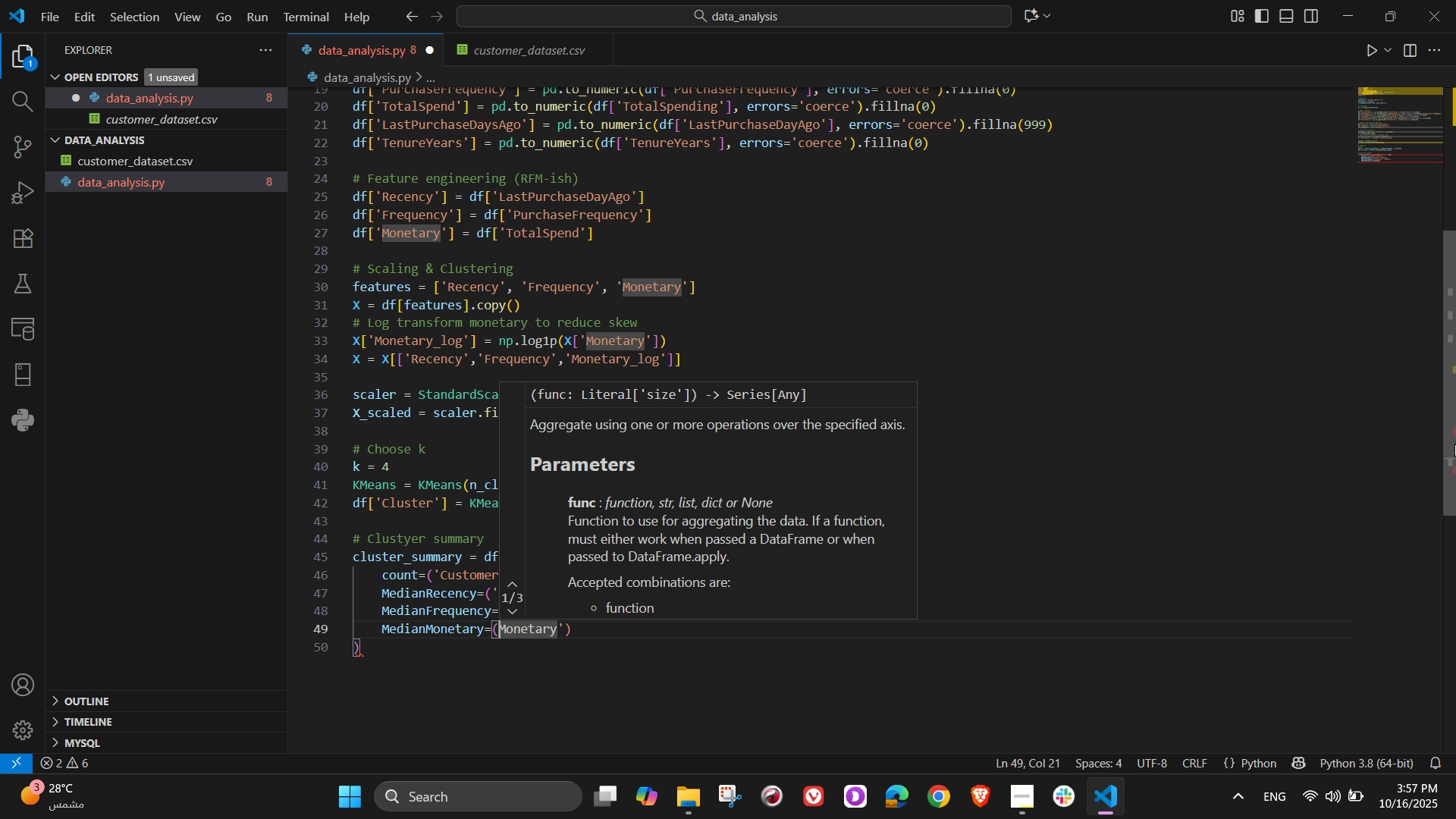 
key(ArrowLeft)
 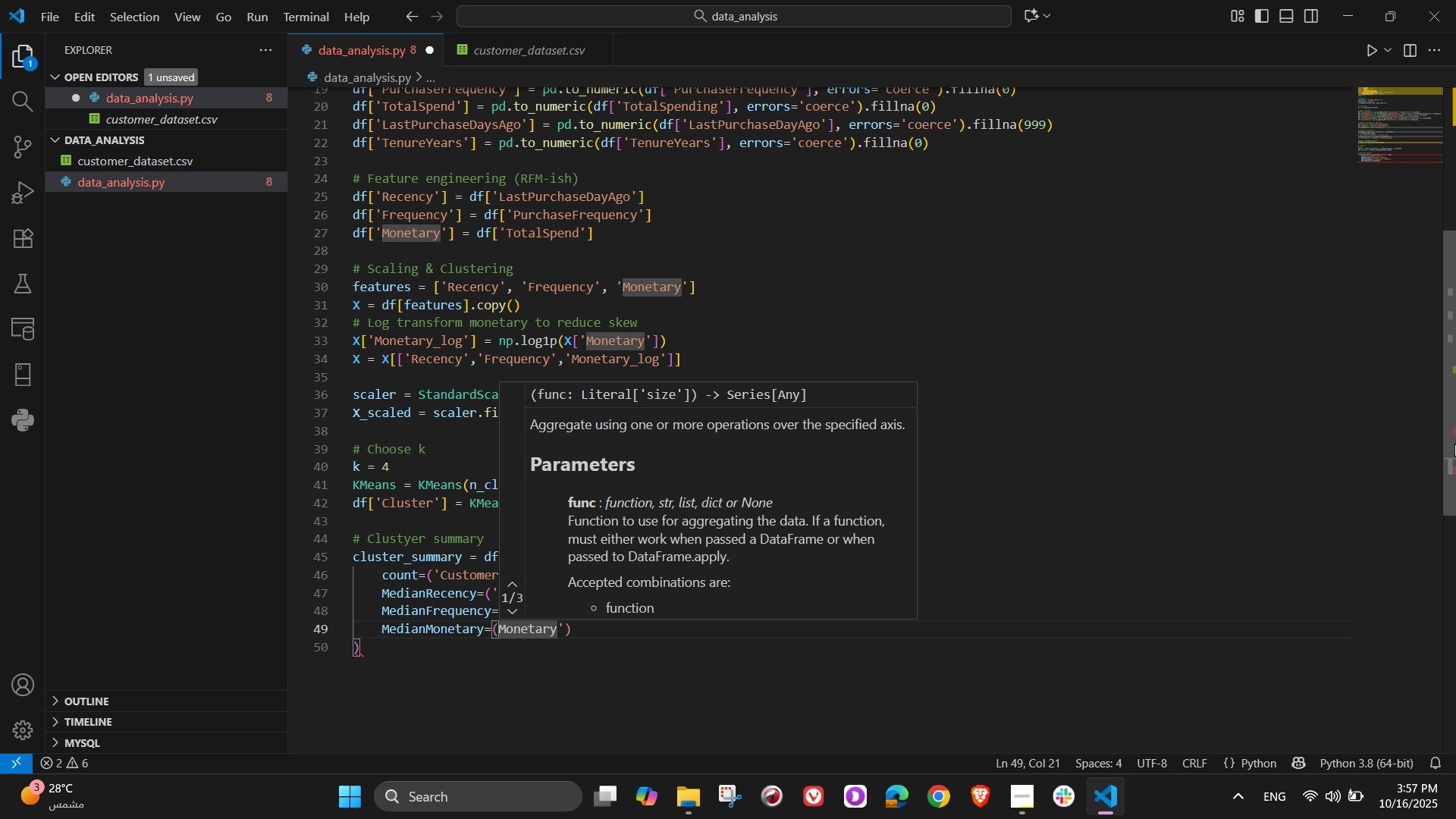 
key(Quote)
 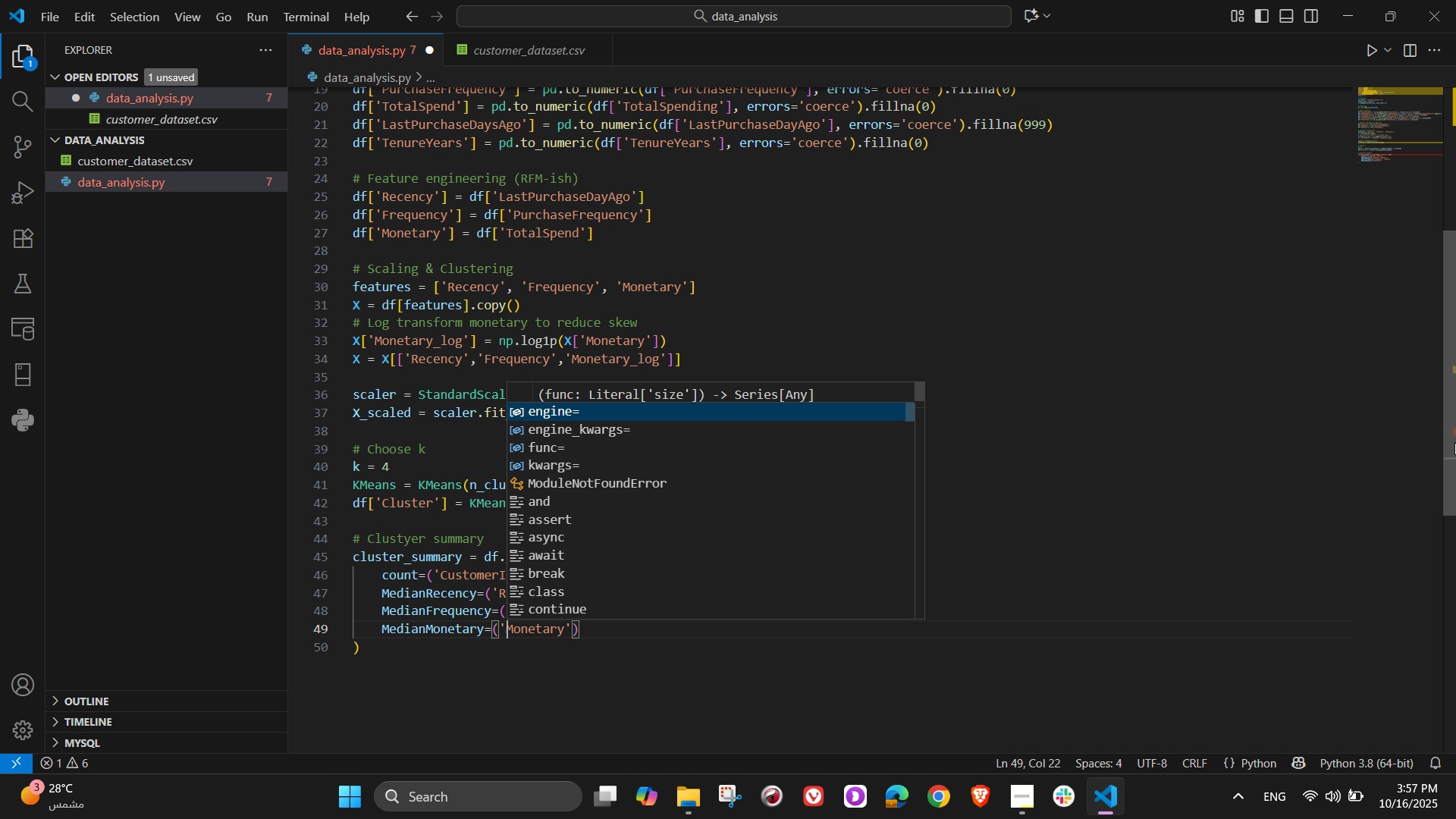 
key(ArrowRight)
 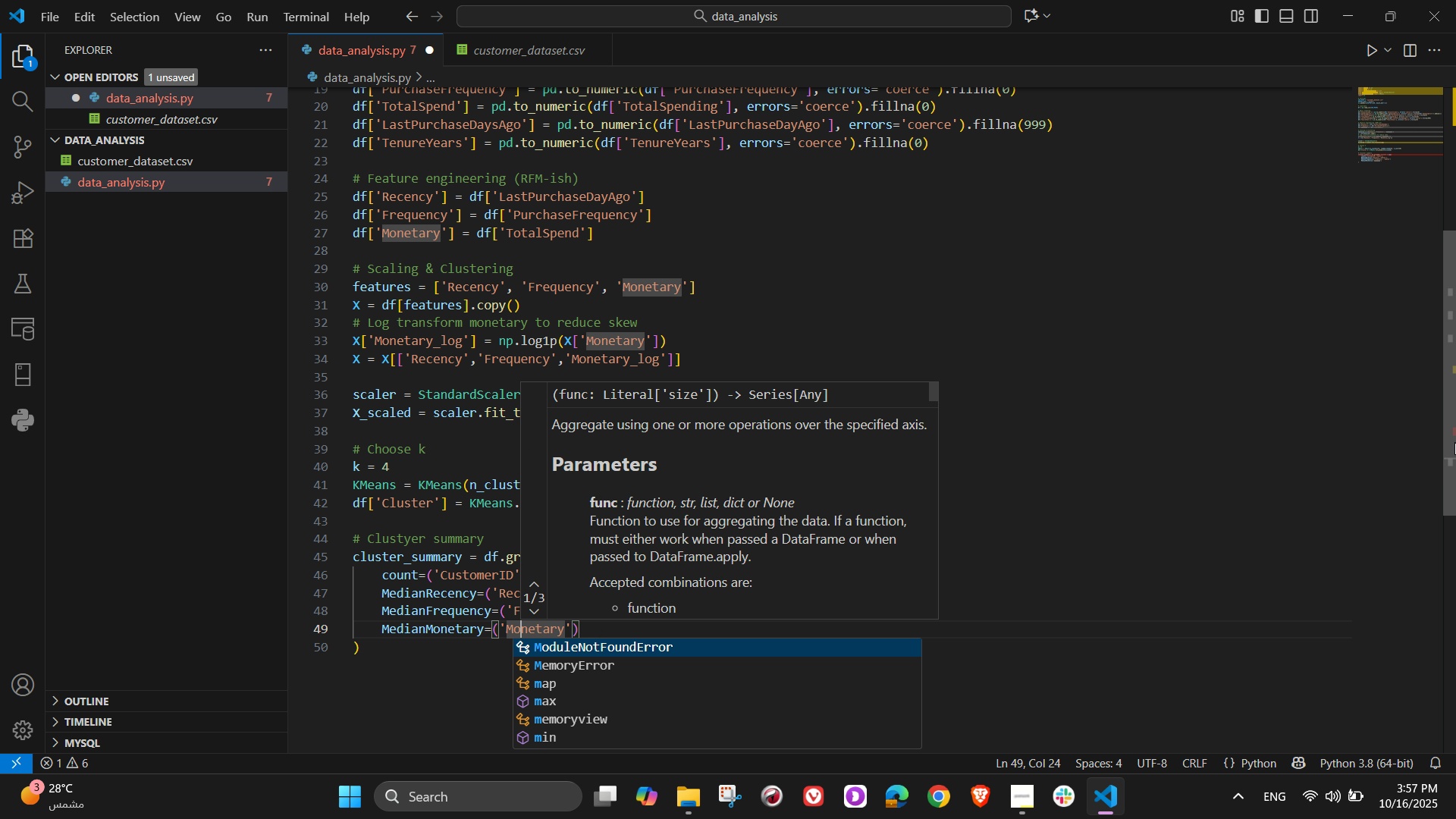 
key(ArrowRight)
 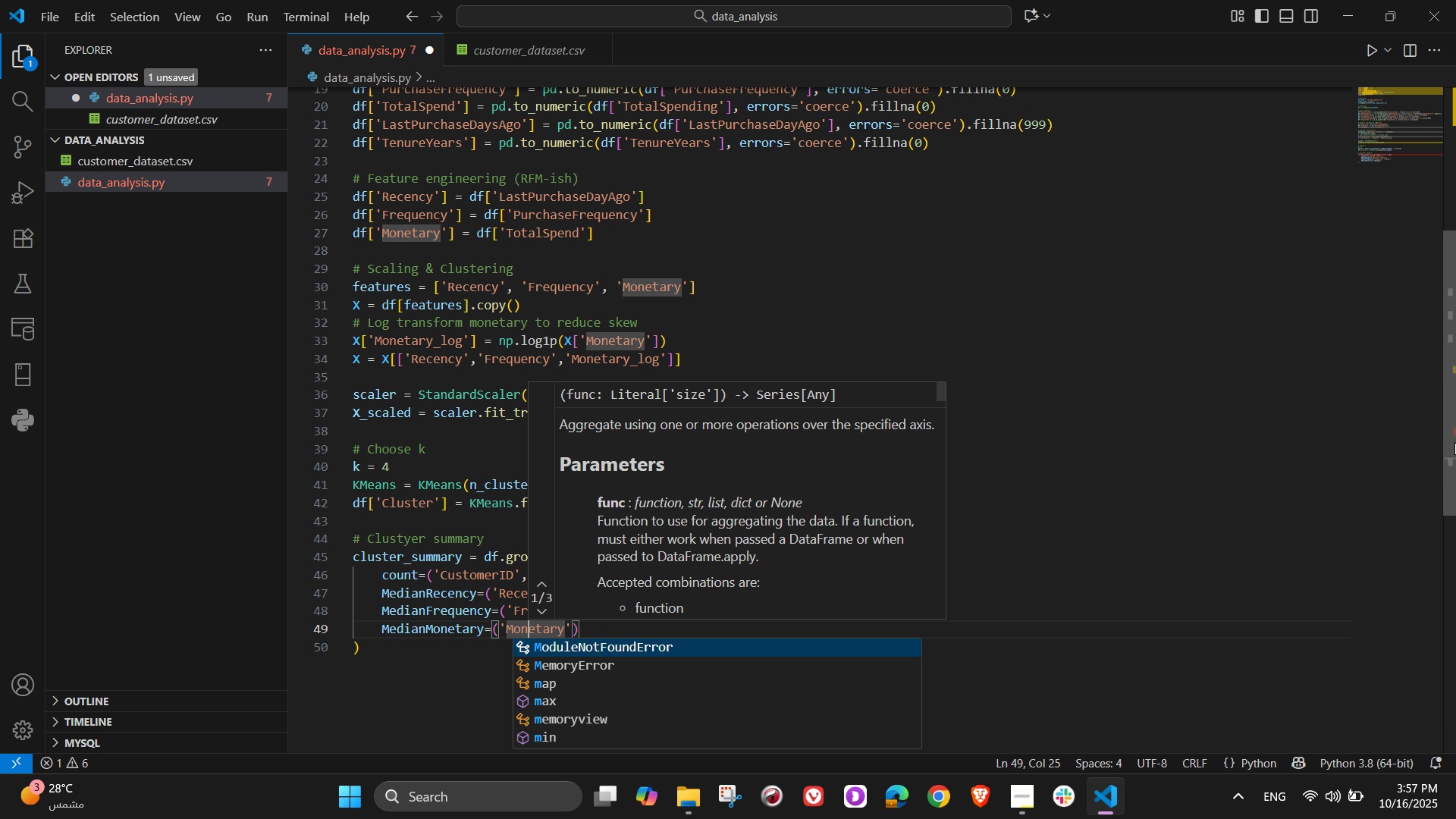 
key(ArrowRight)
 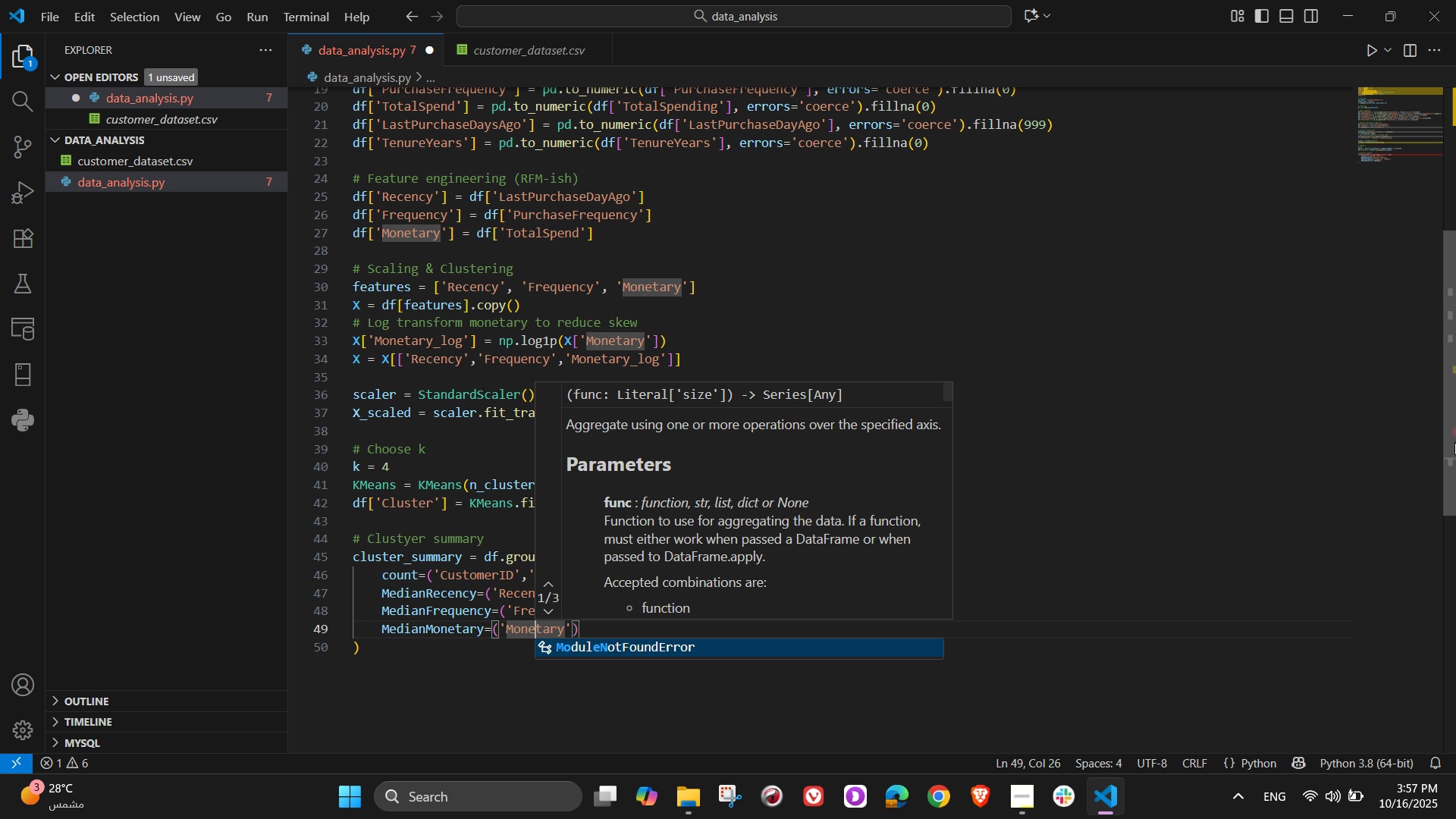 
key(ArrowRight)
 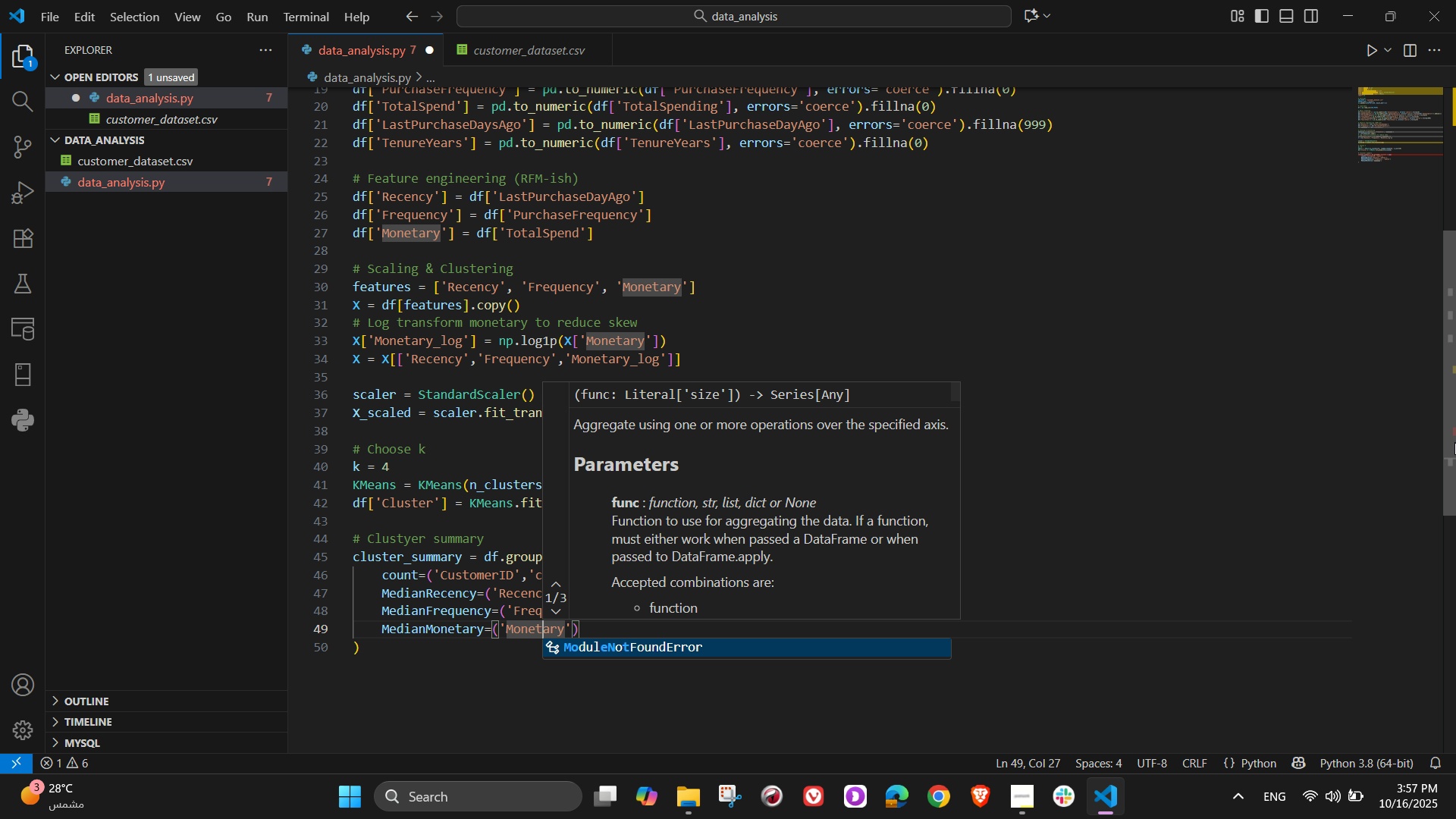 
key(ArrowRight)
 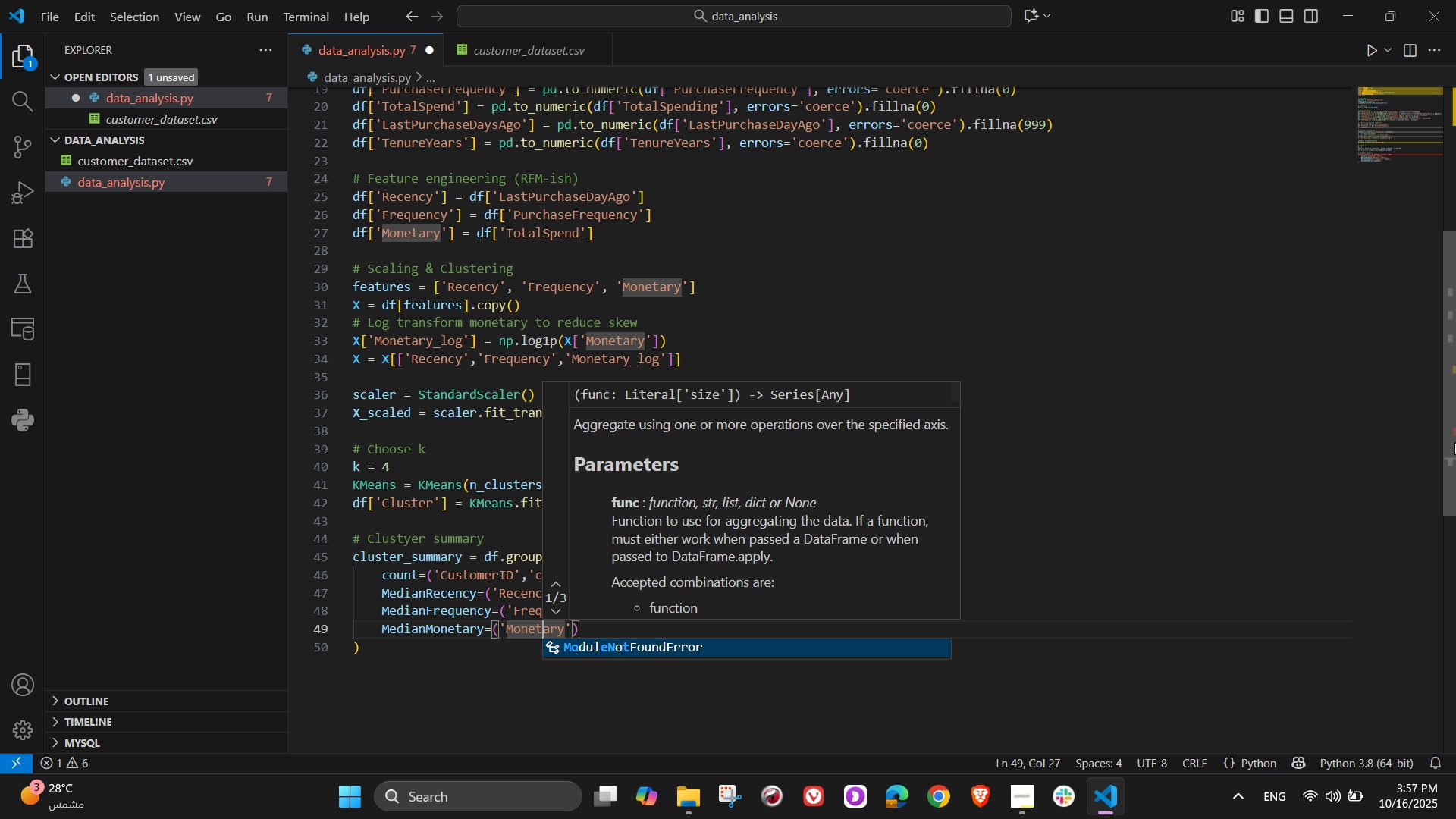 
key(ArrowRight)
 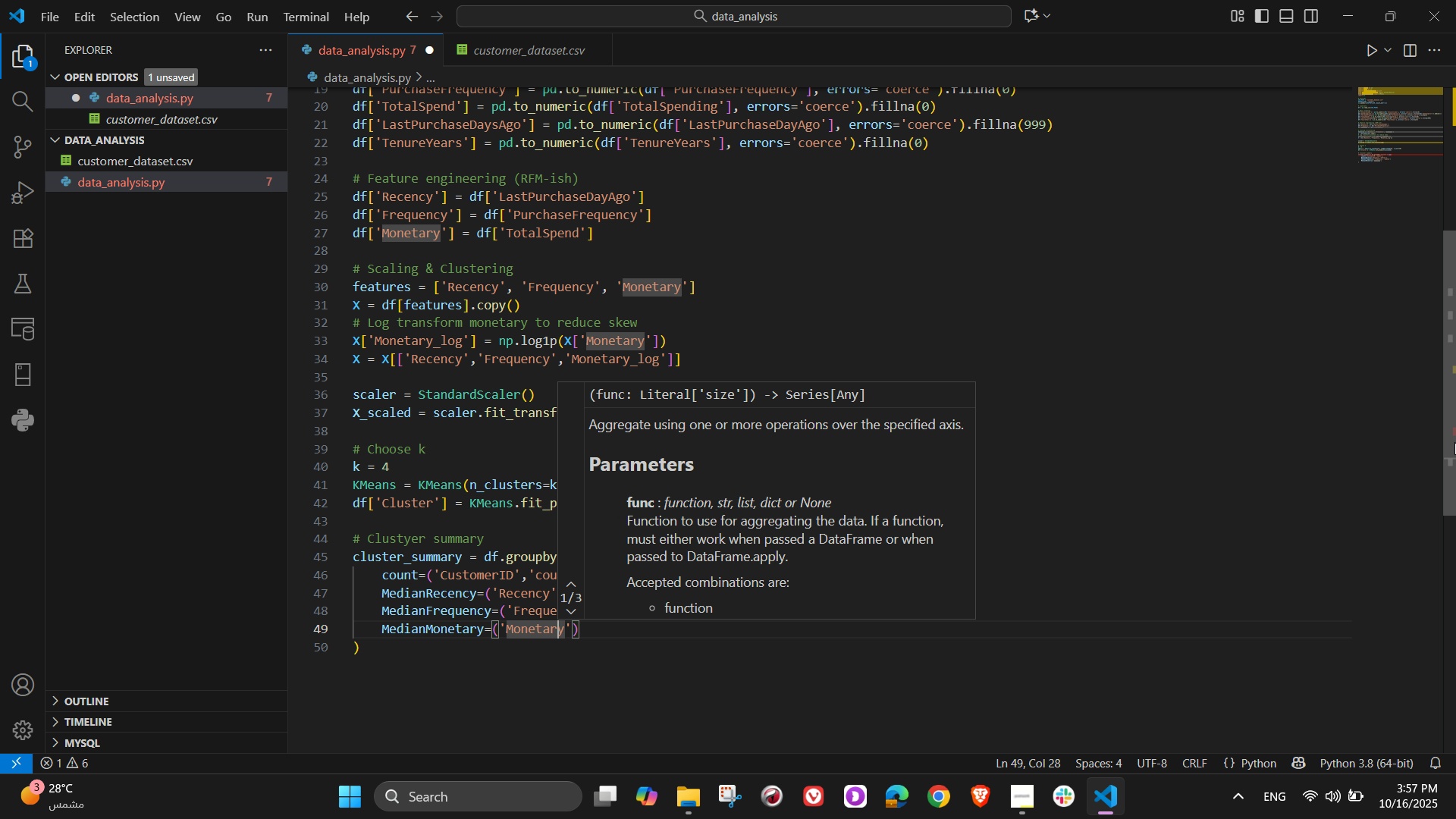 
key(ArrowRight)
 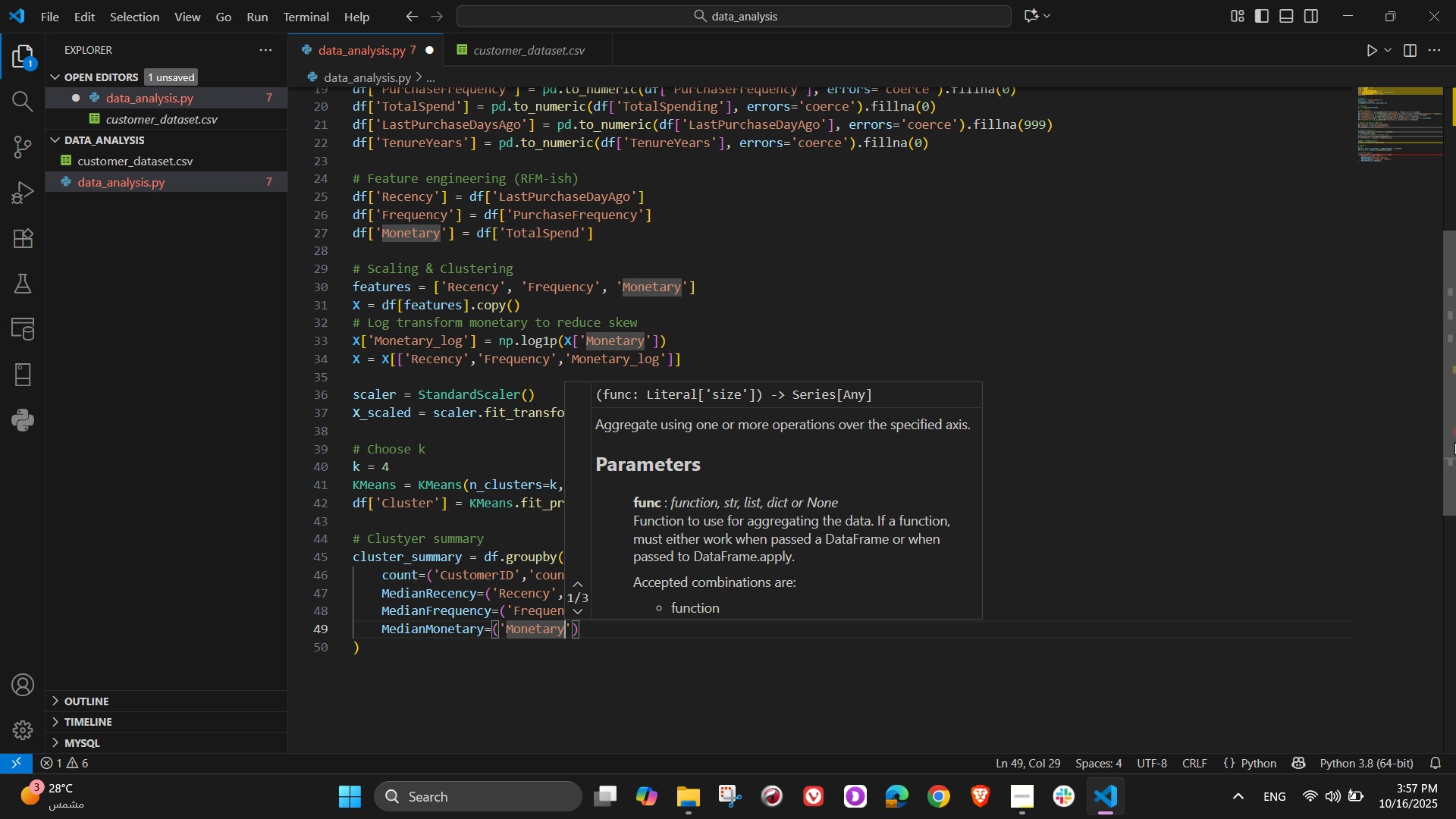 
key(ArrowRight)
 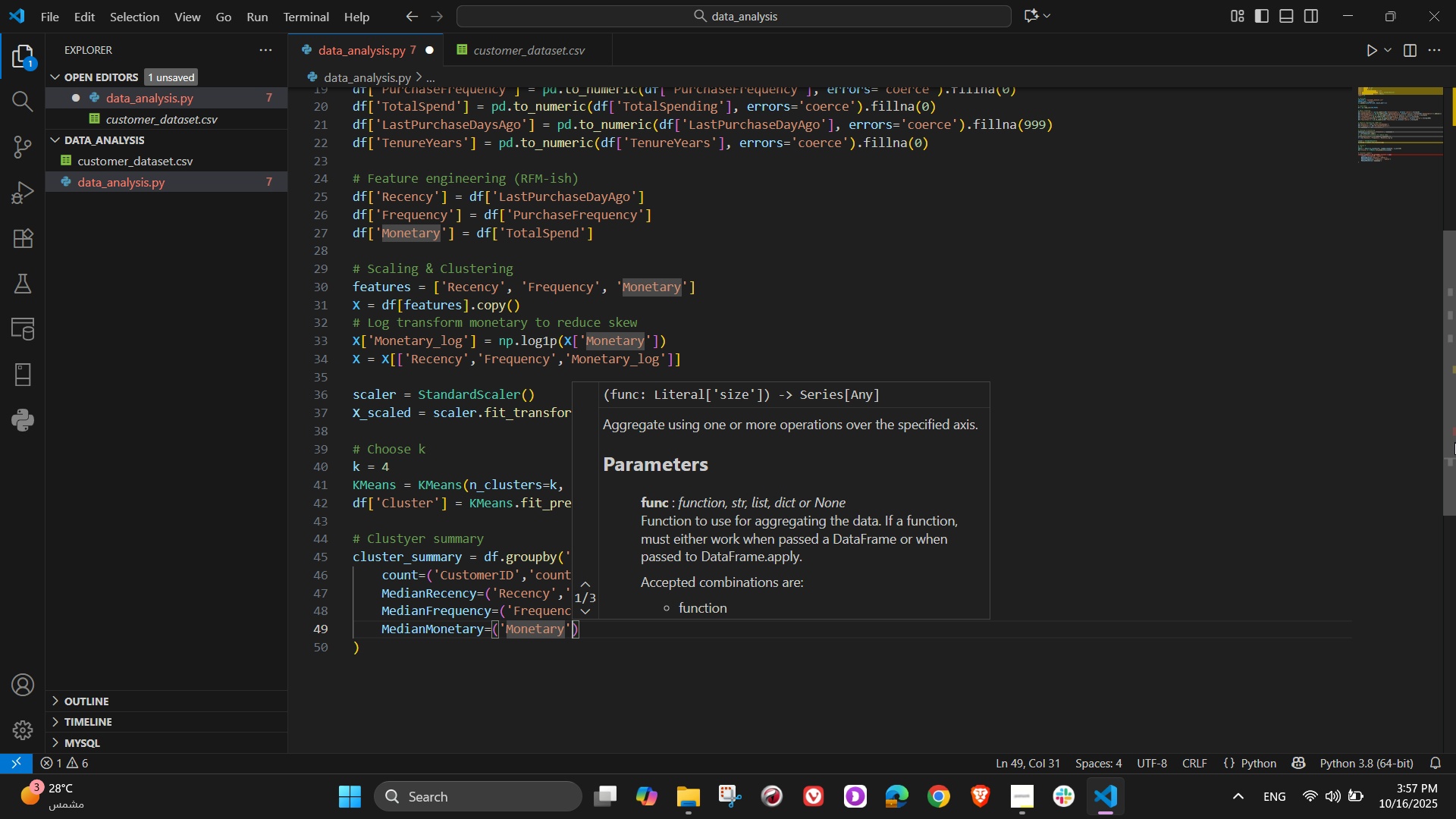 
key(ArrowRight)
 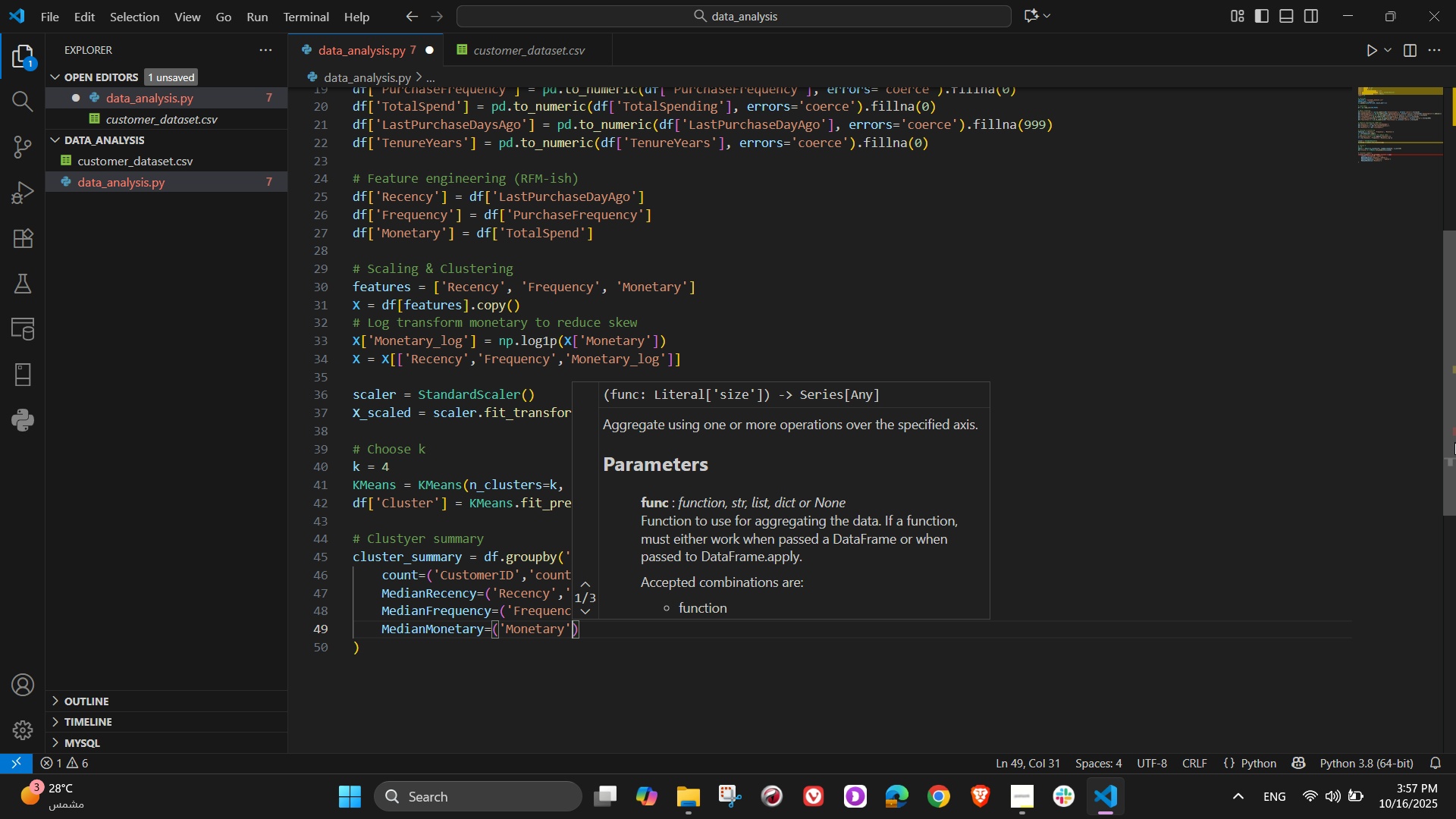 
key(Comma)
 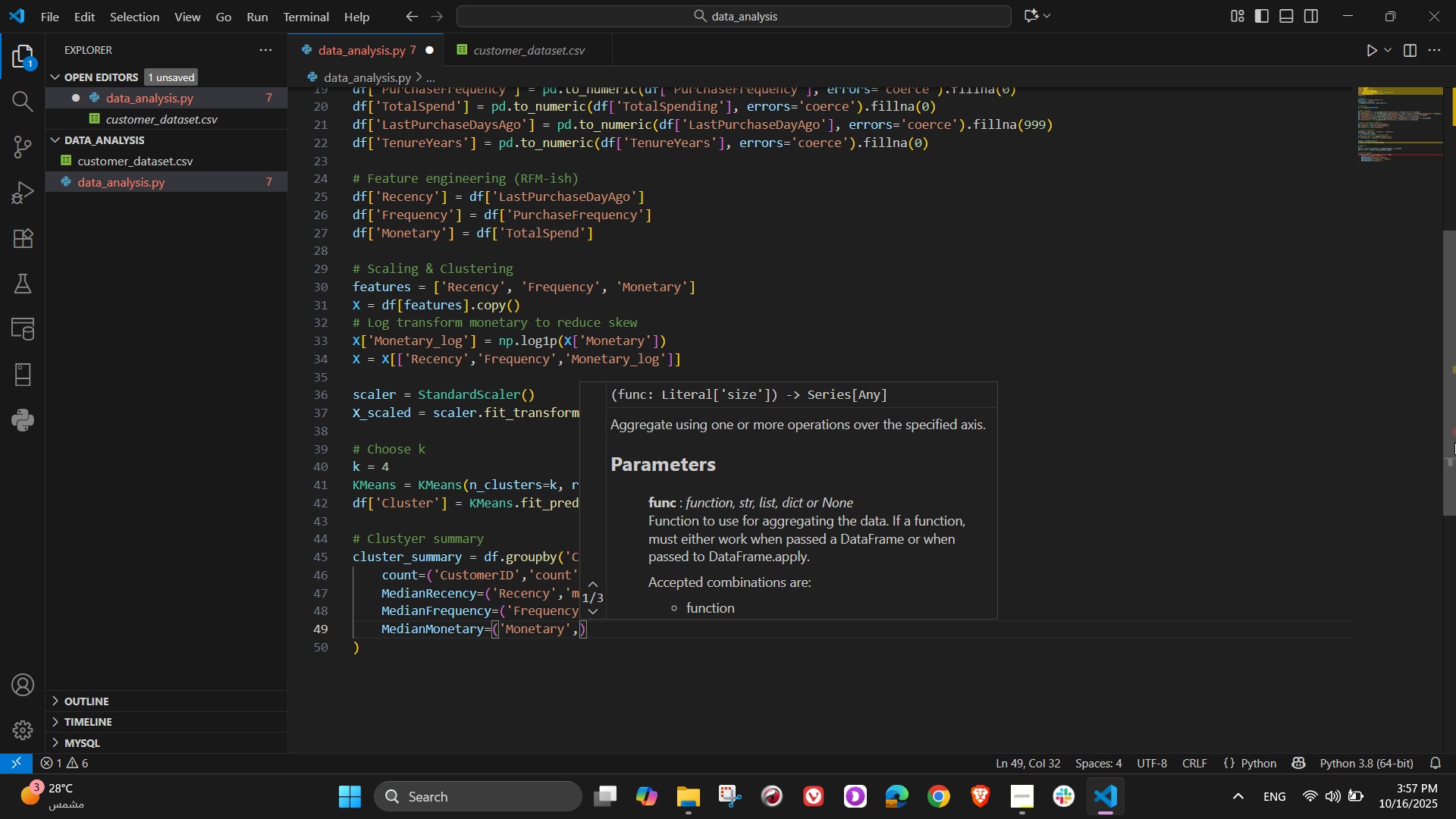 
type('median)
 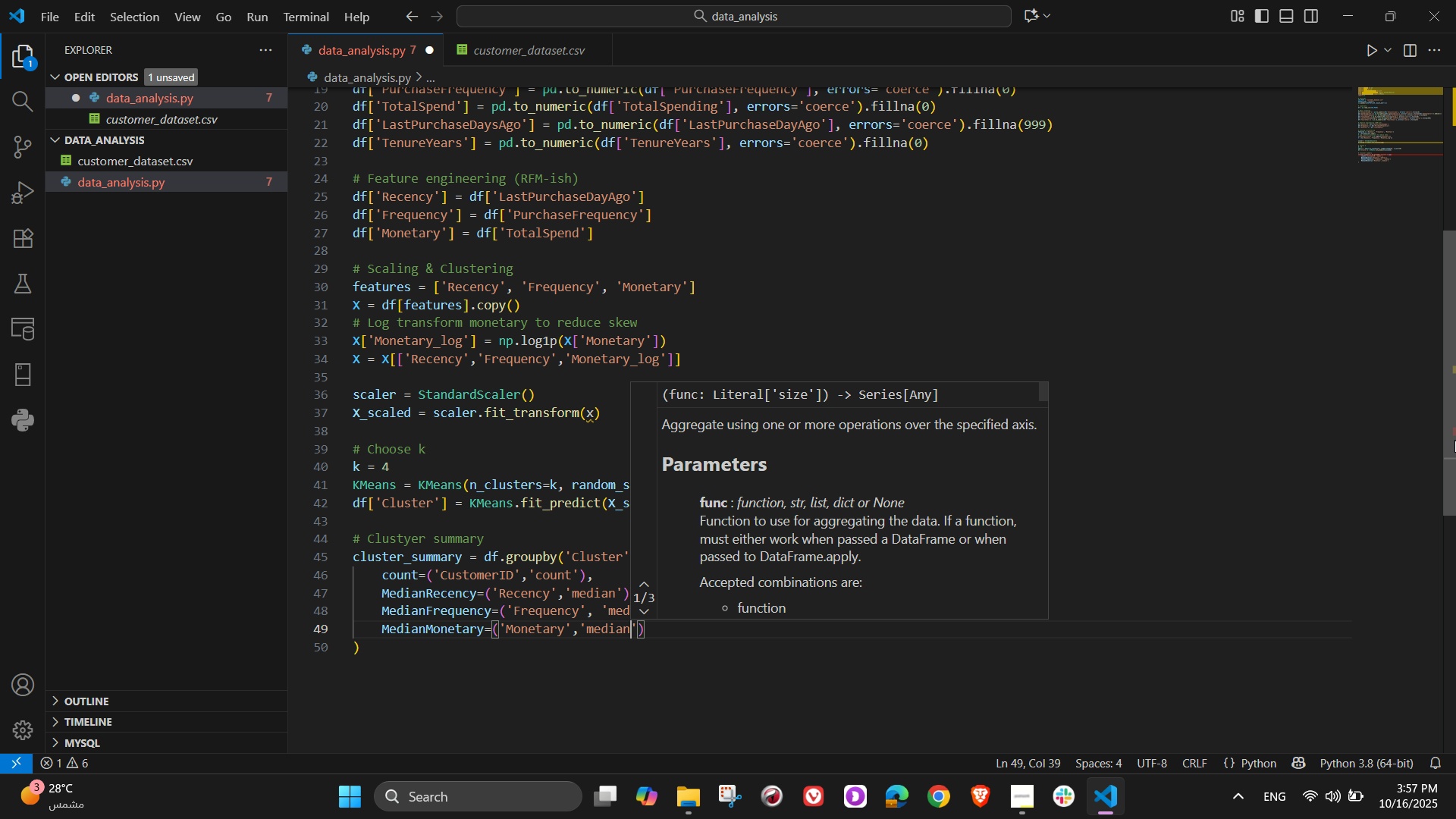 
key(ArrowRight)
 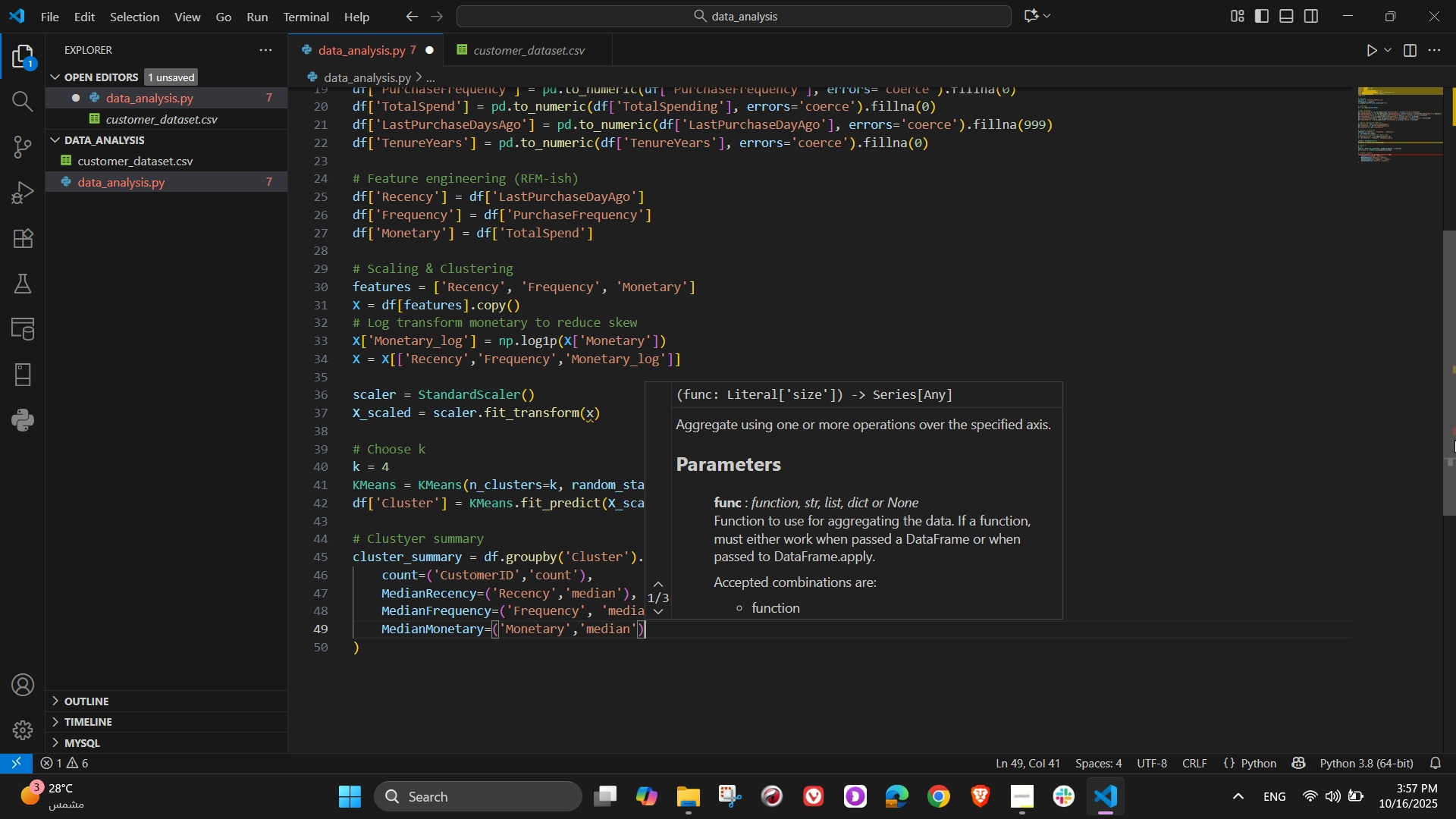 
key(ArrowRight)
 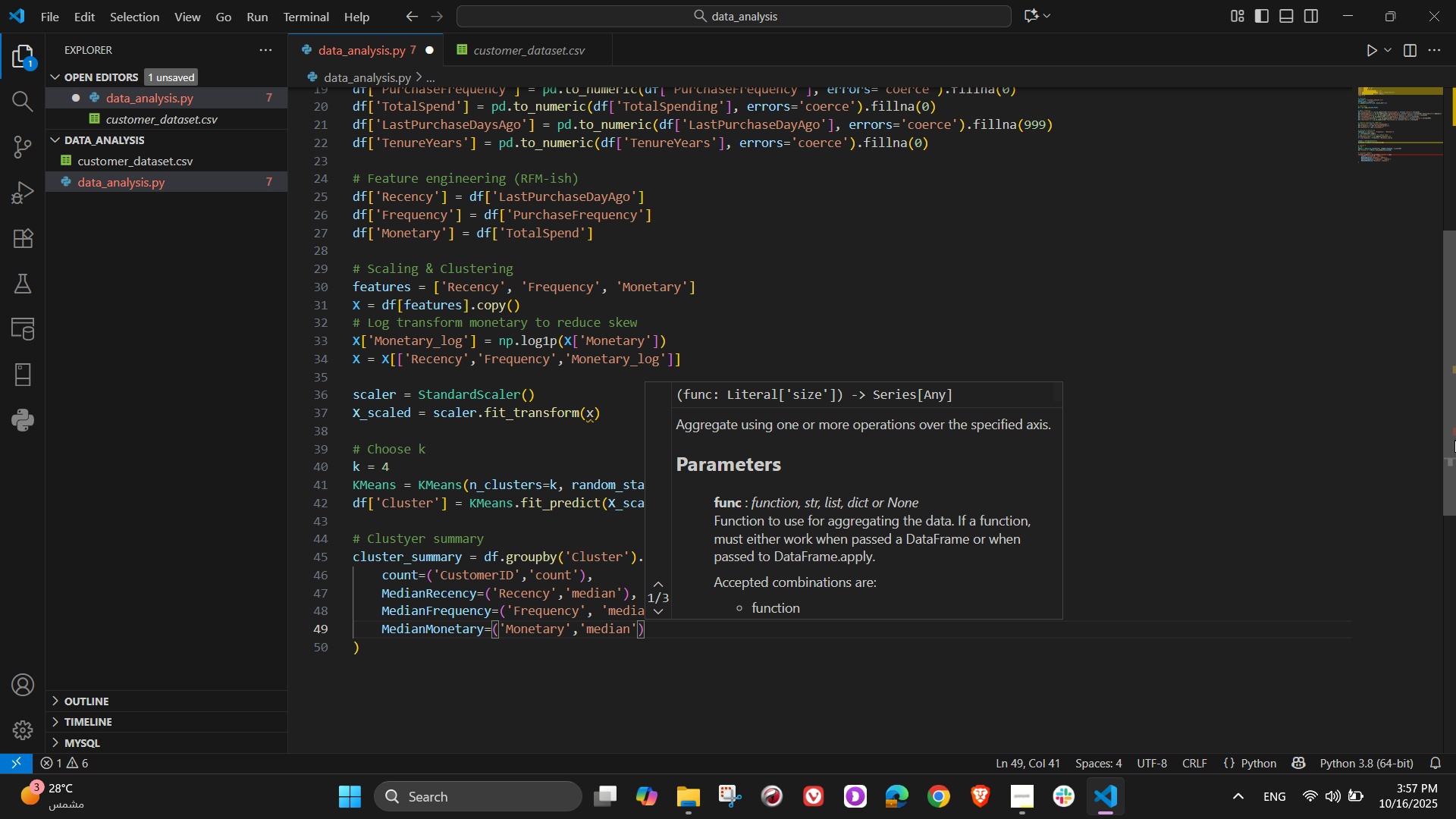 
key(Comma)
 